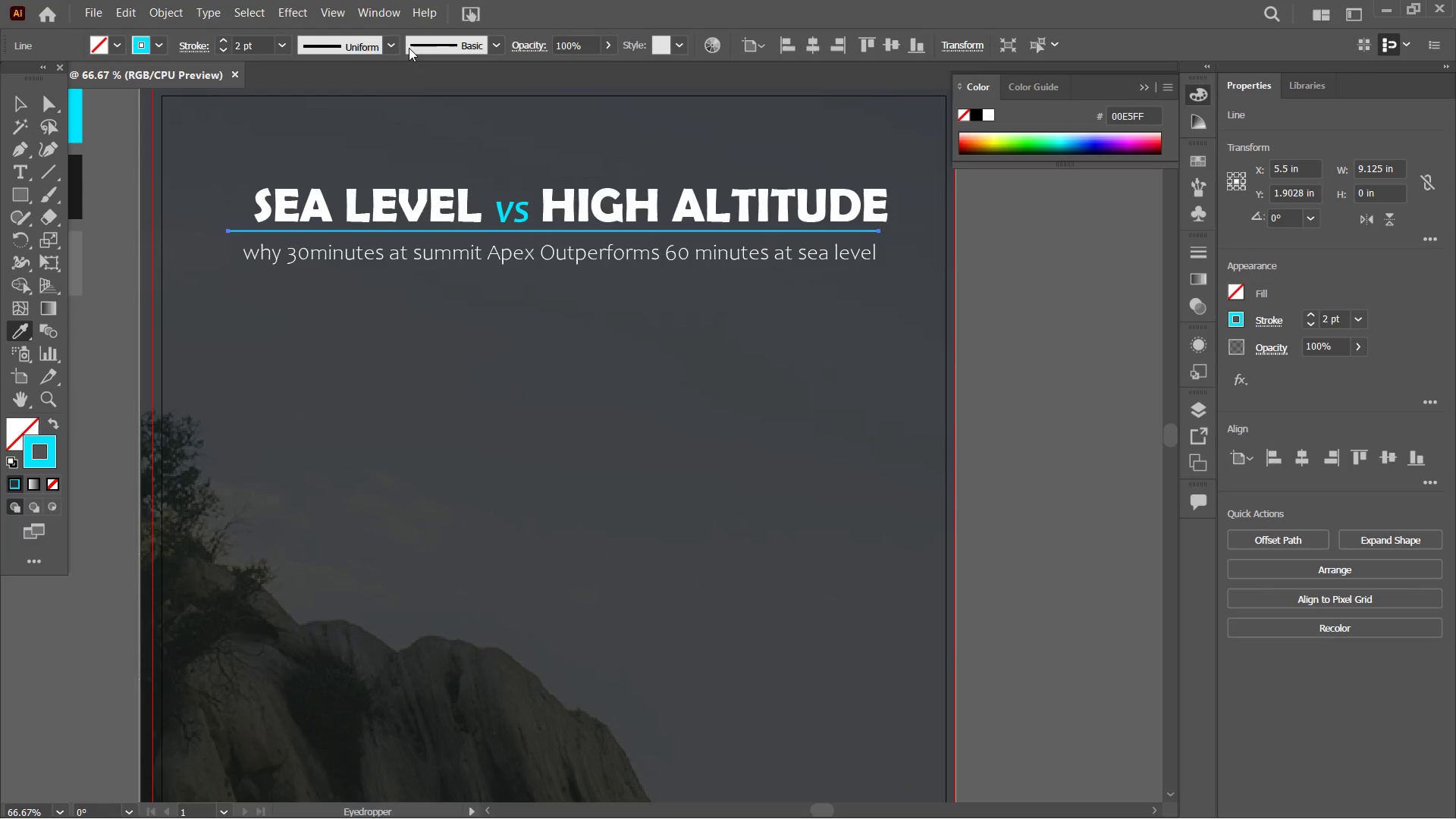 
left_click([395, 49])
 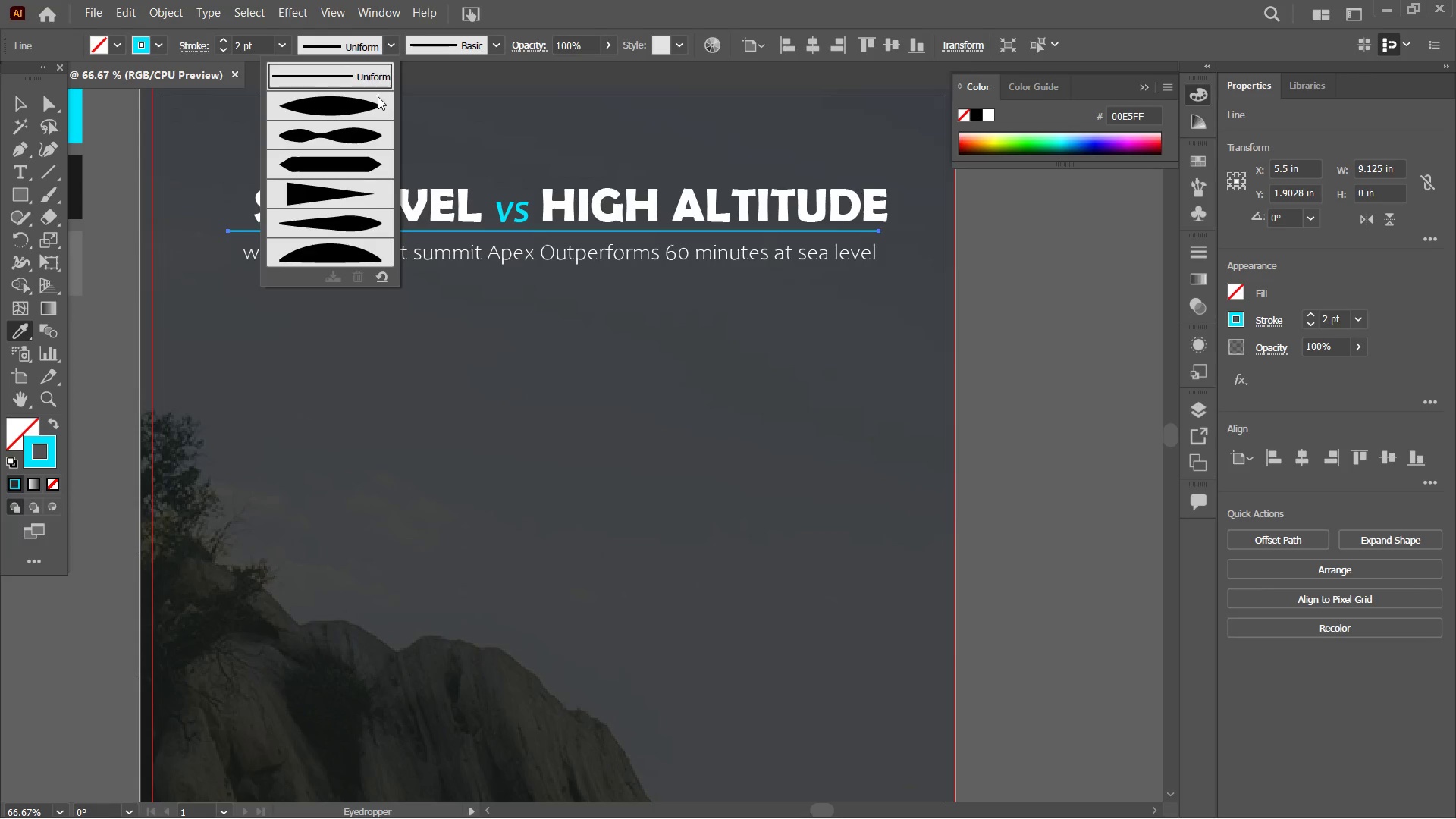 
left_click([374, 103])
 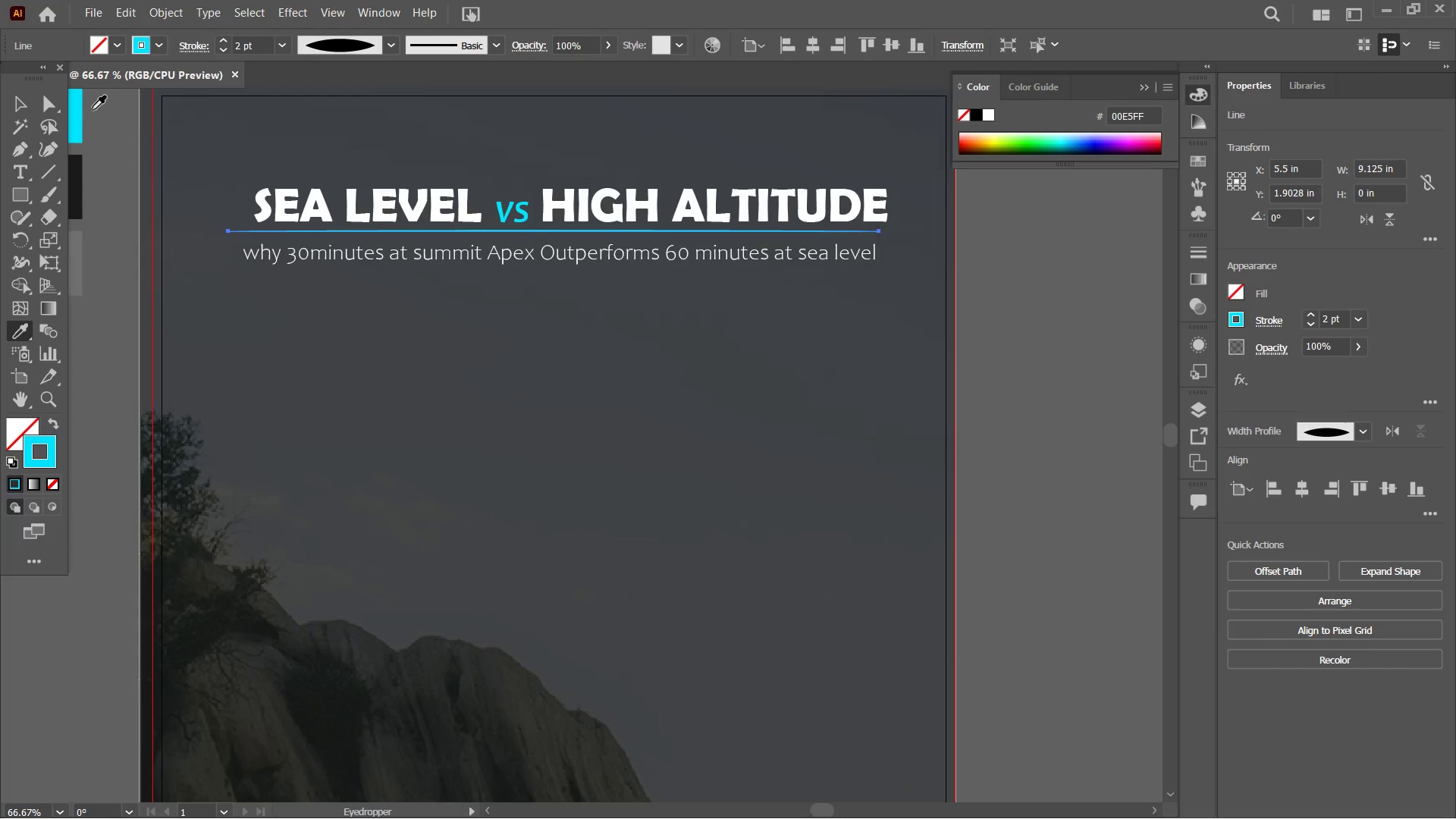 
left_click([23, 108])
 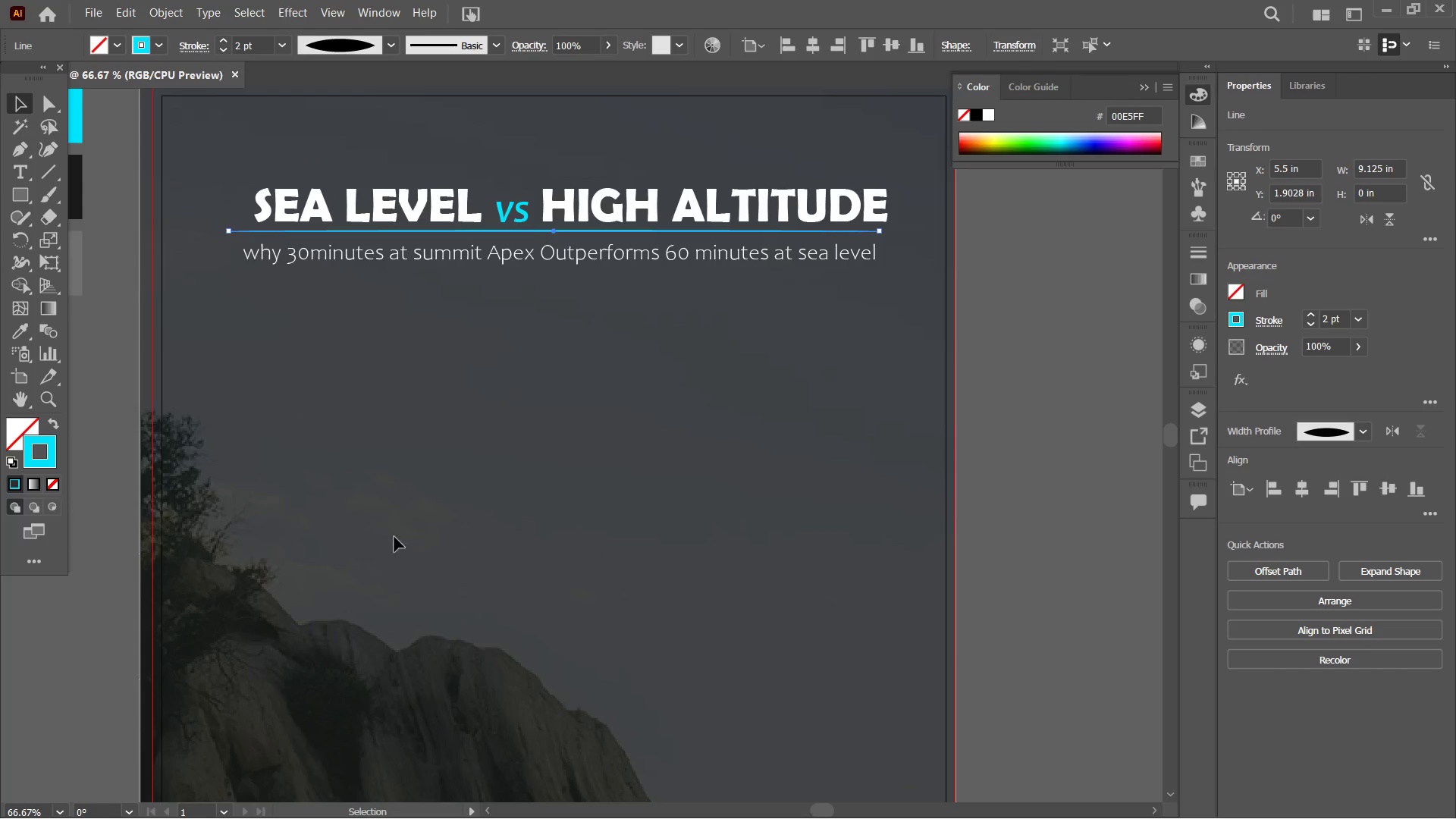 
double_click([402, 544])
 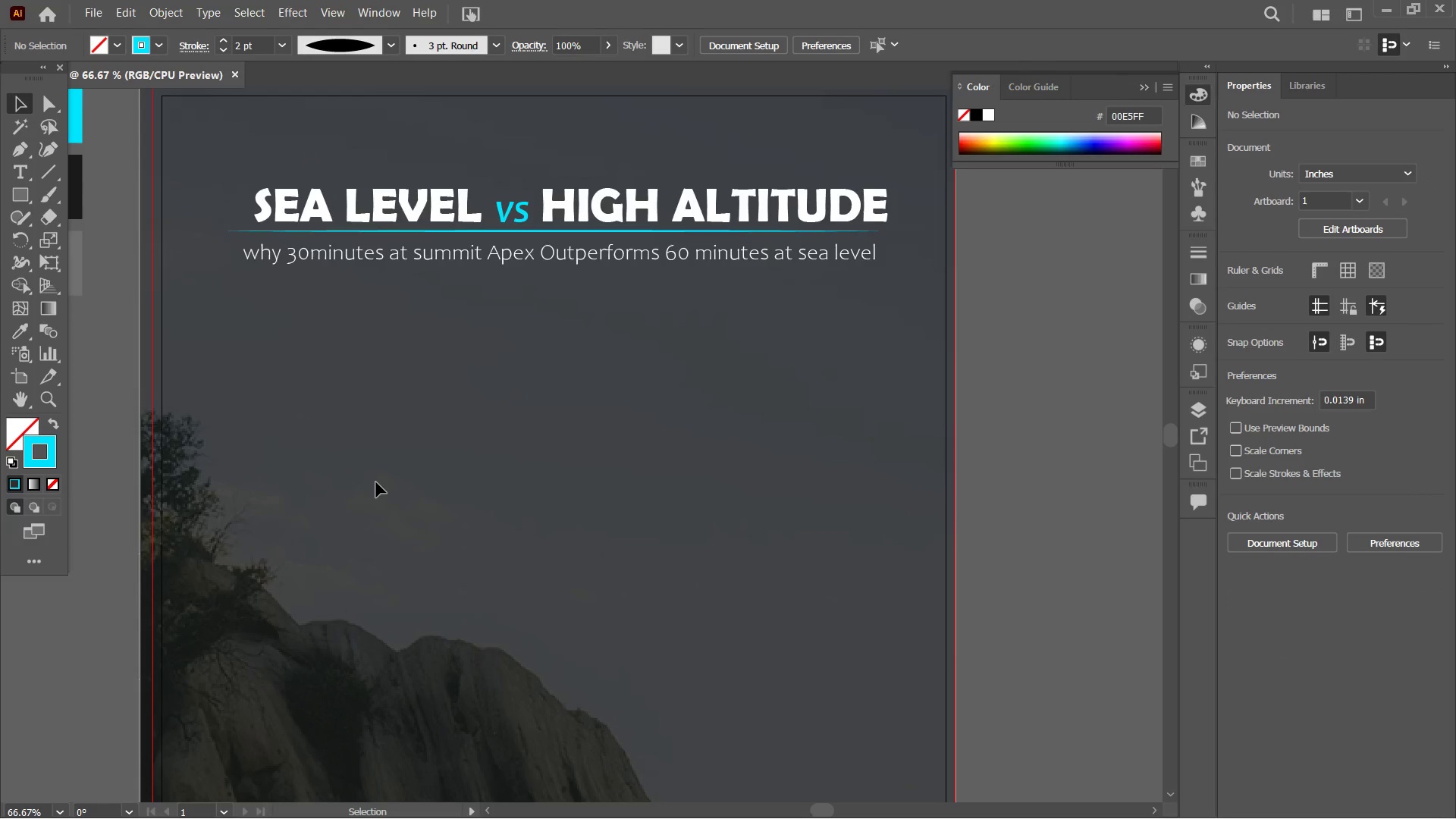 
mouse_move([66, 465])
 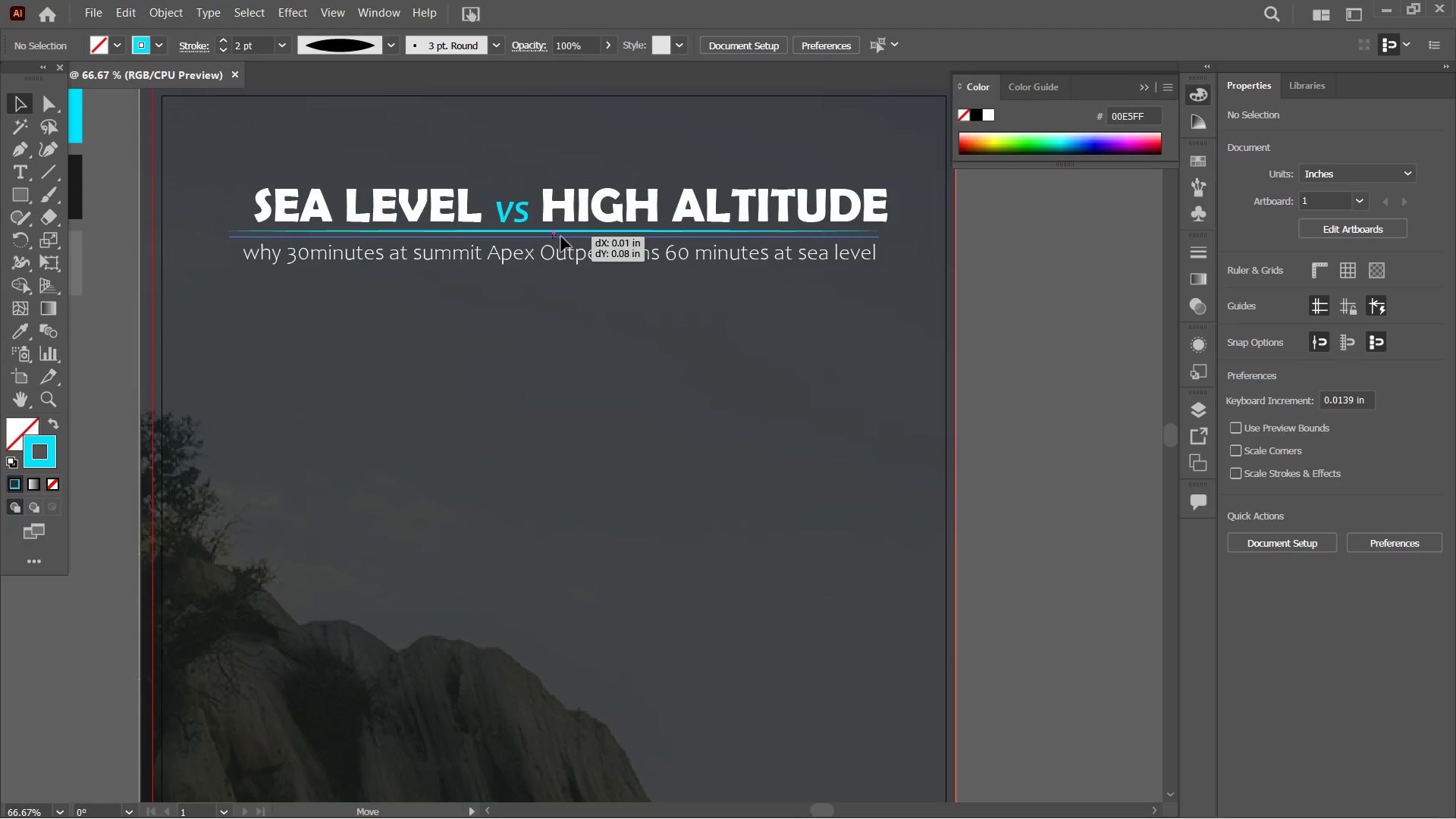 
wait(5.08)
 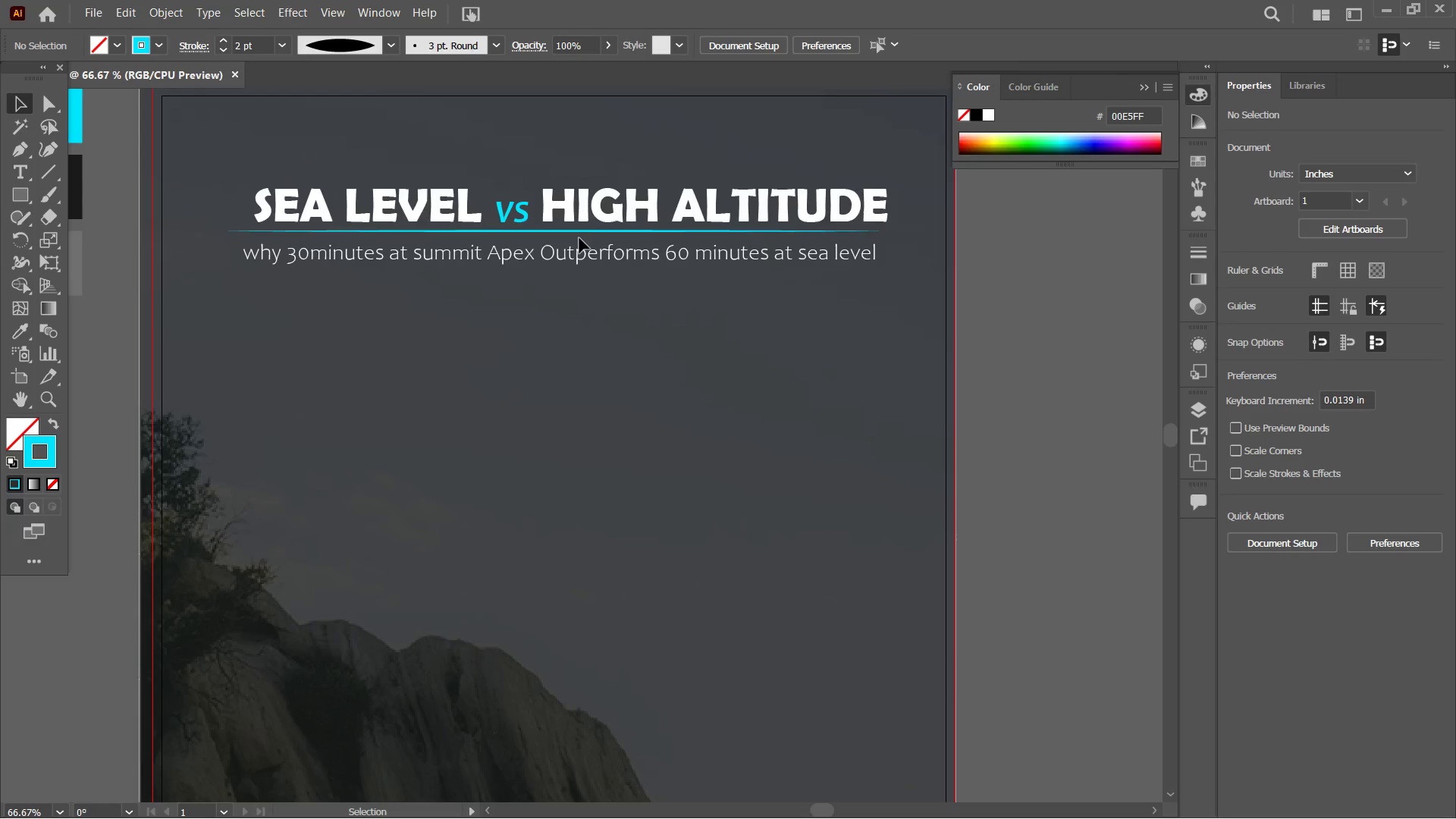 
left_click([549, 444])
 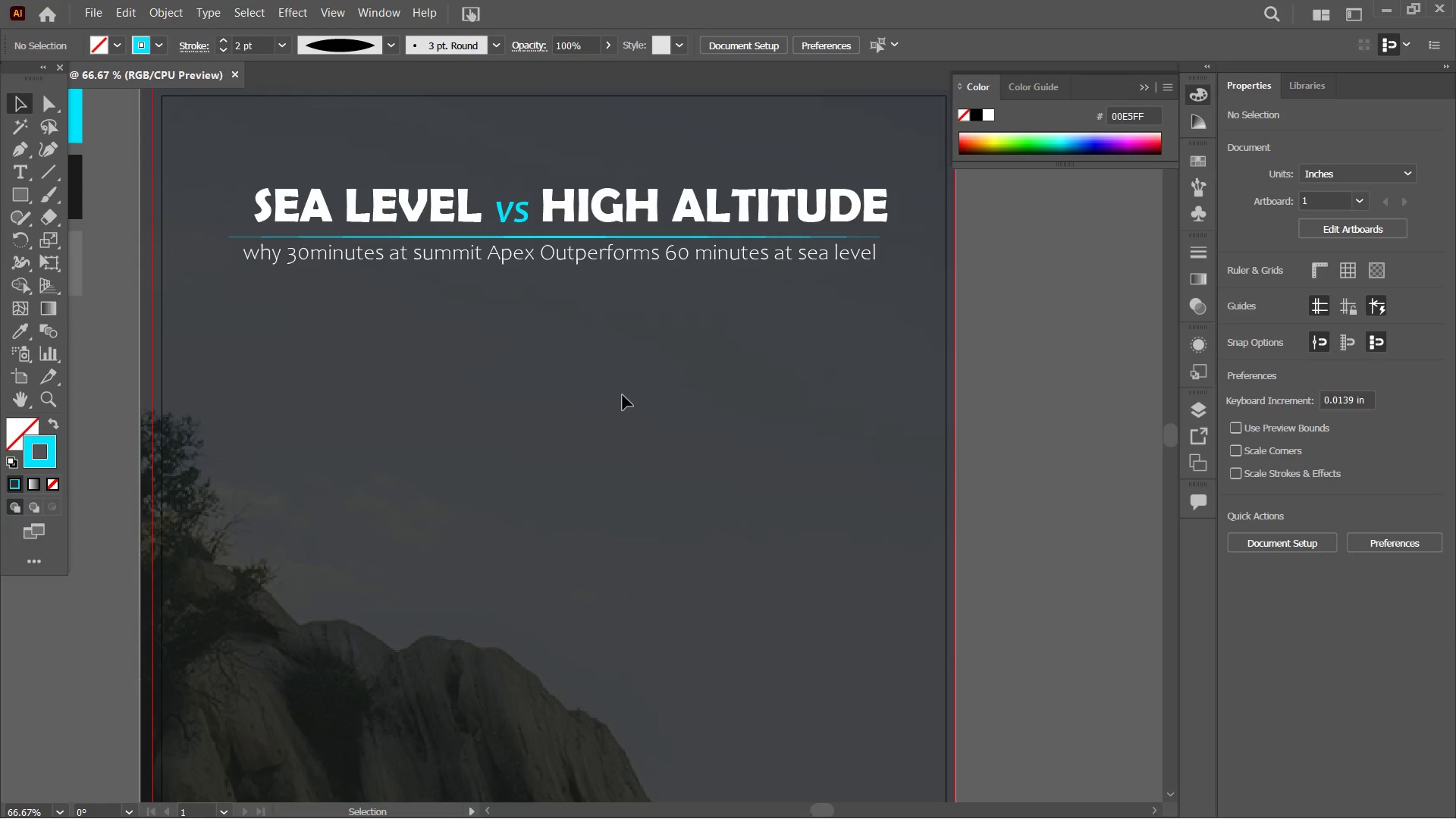 
left_click([1017, 446])
 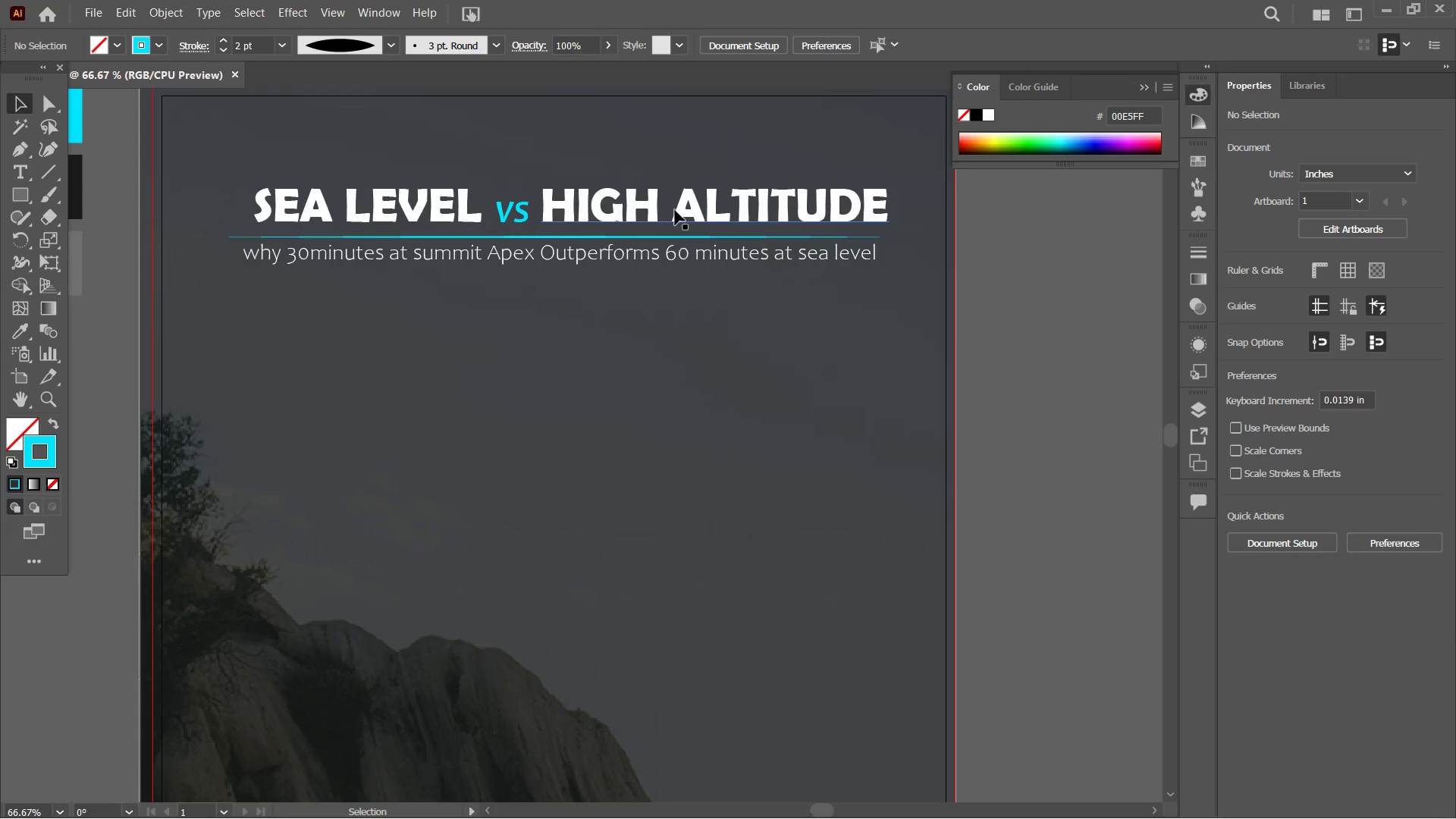 
left_click([678, 249])
 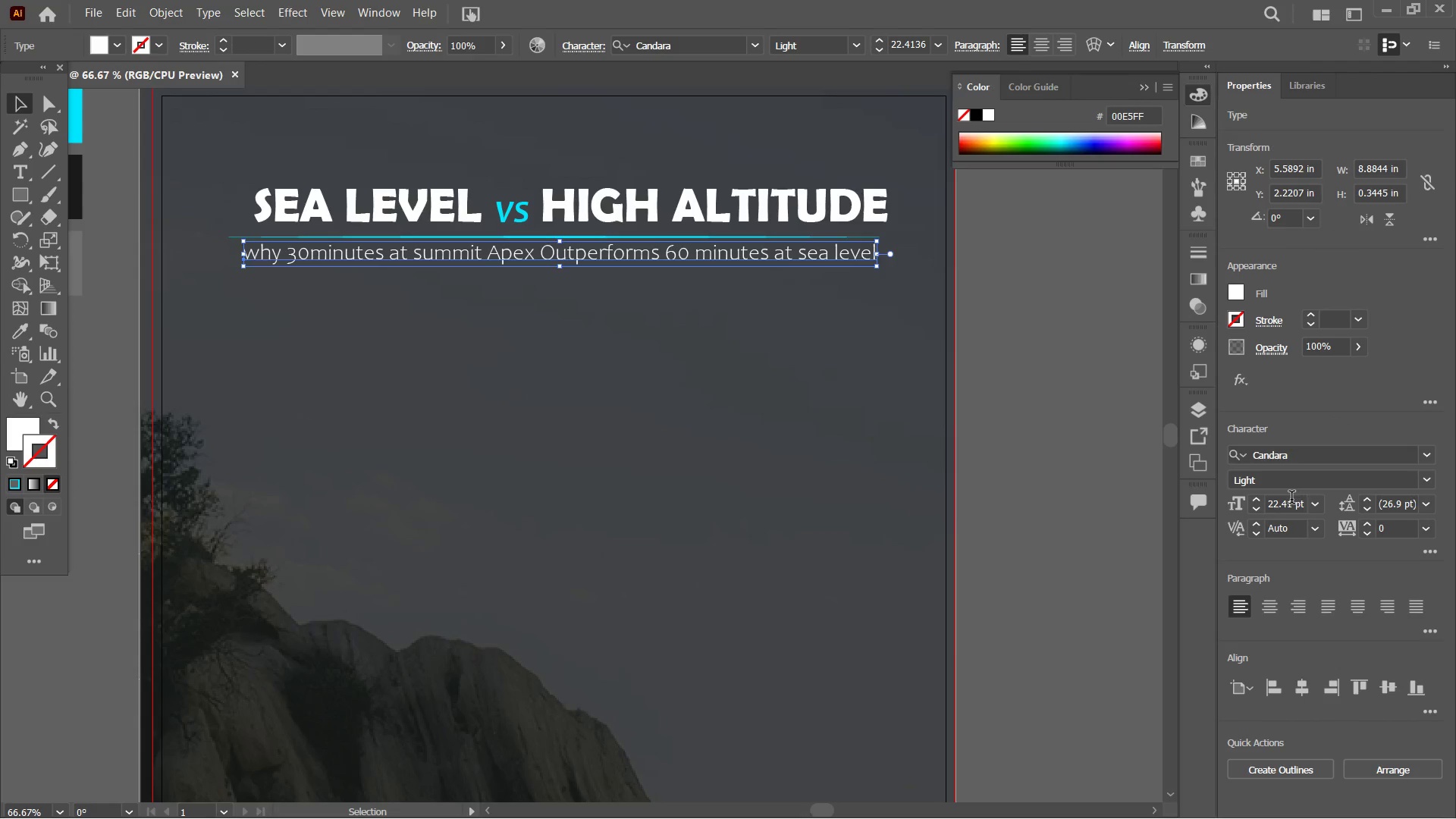 
double_click([1287, 504])
 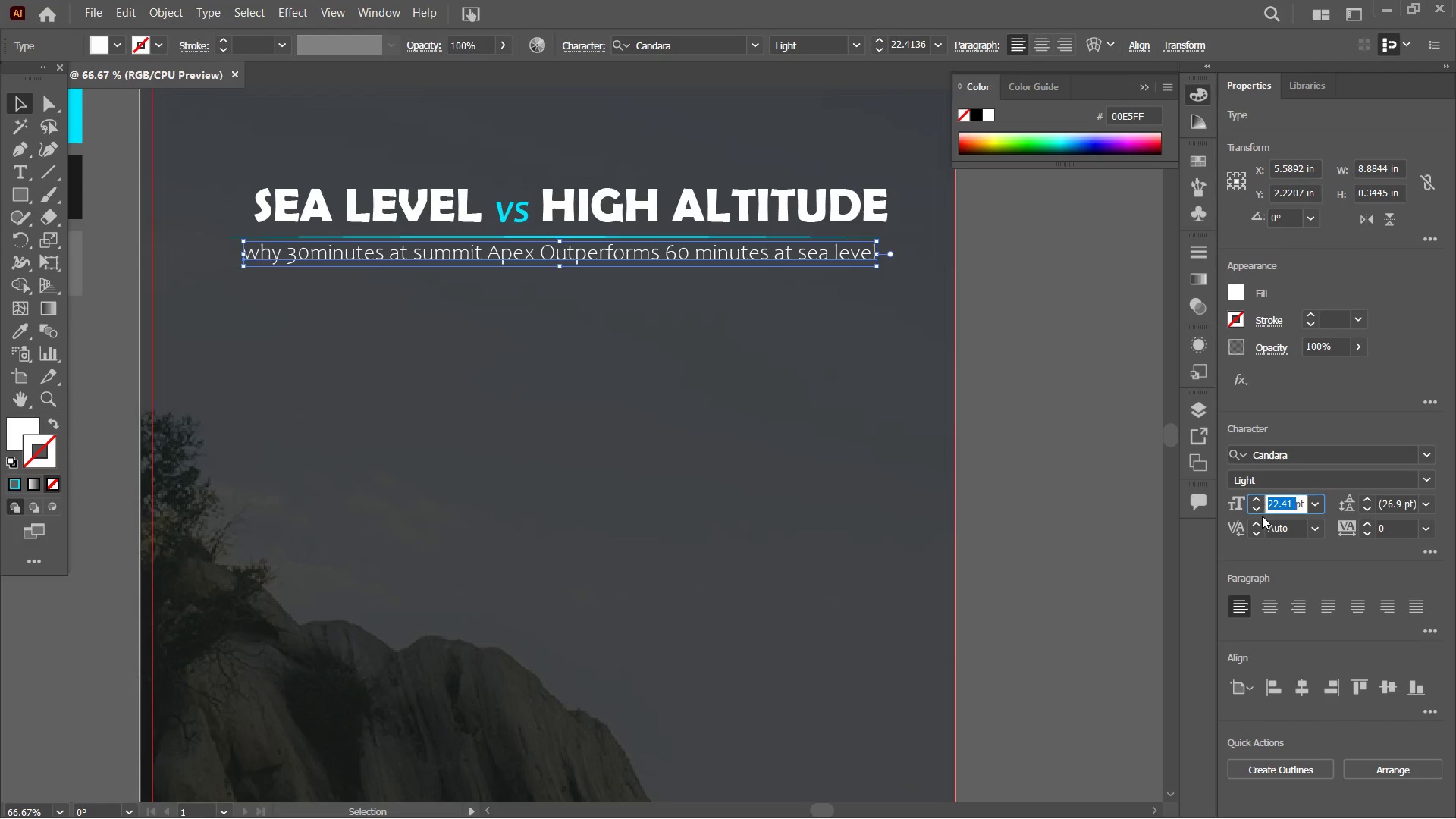 
key(Numpad2)
 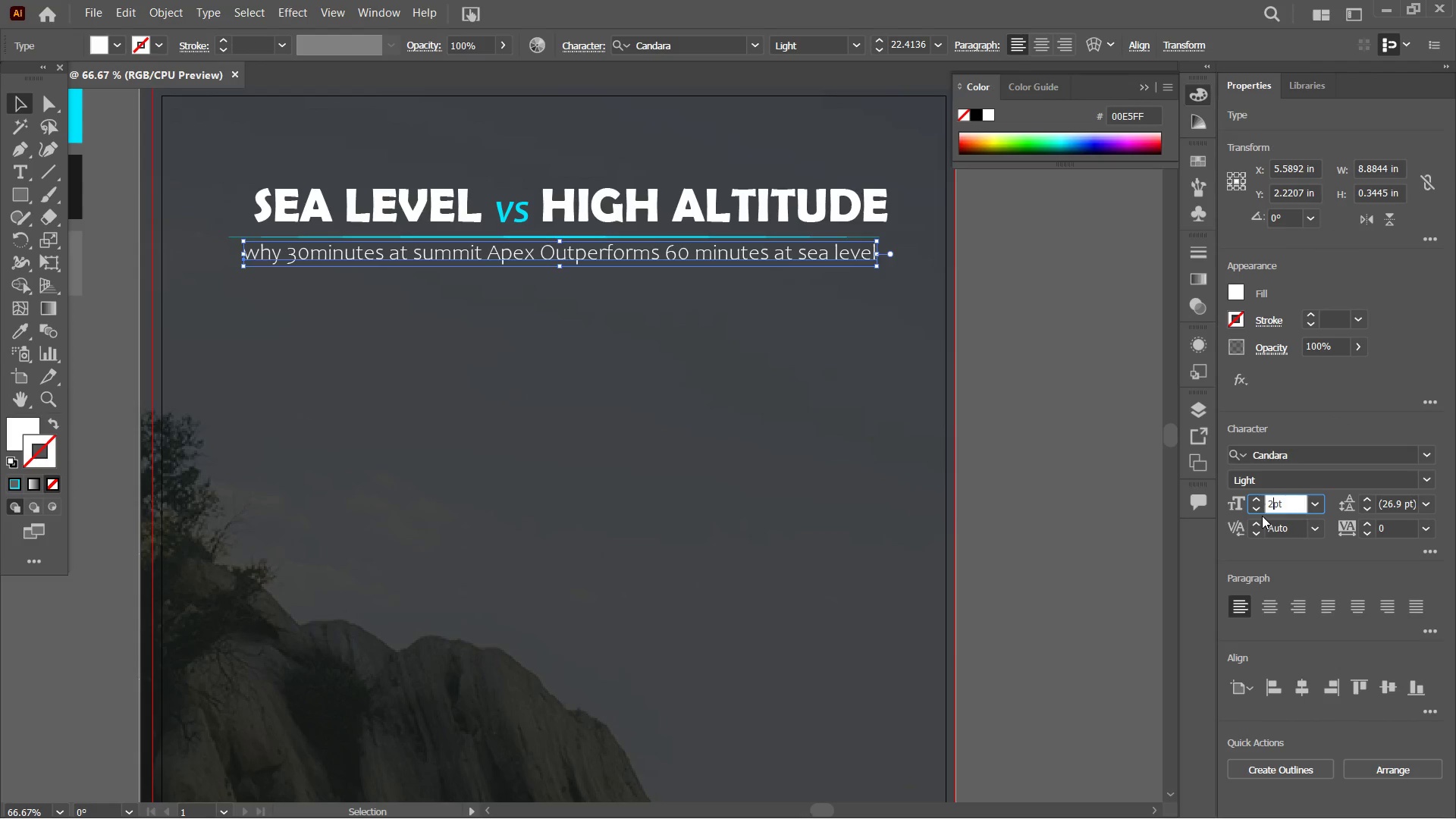 
key(Numpad0)
 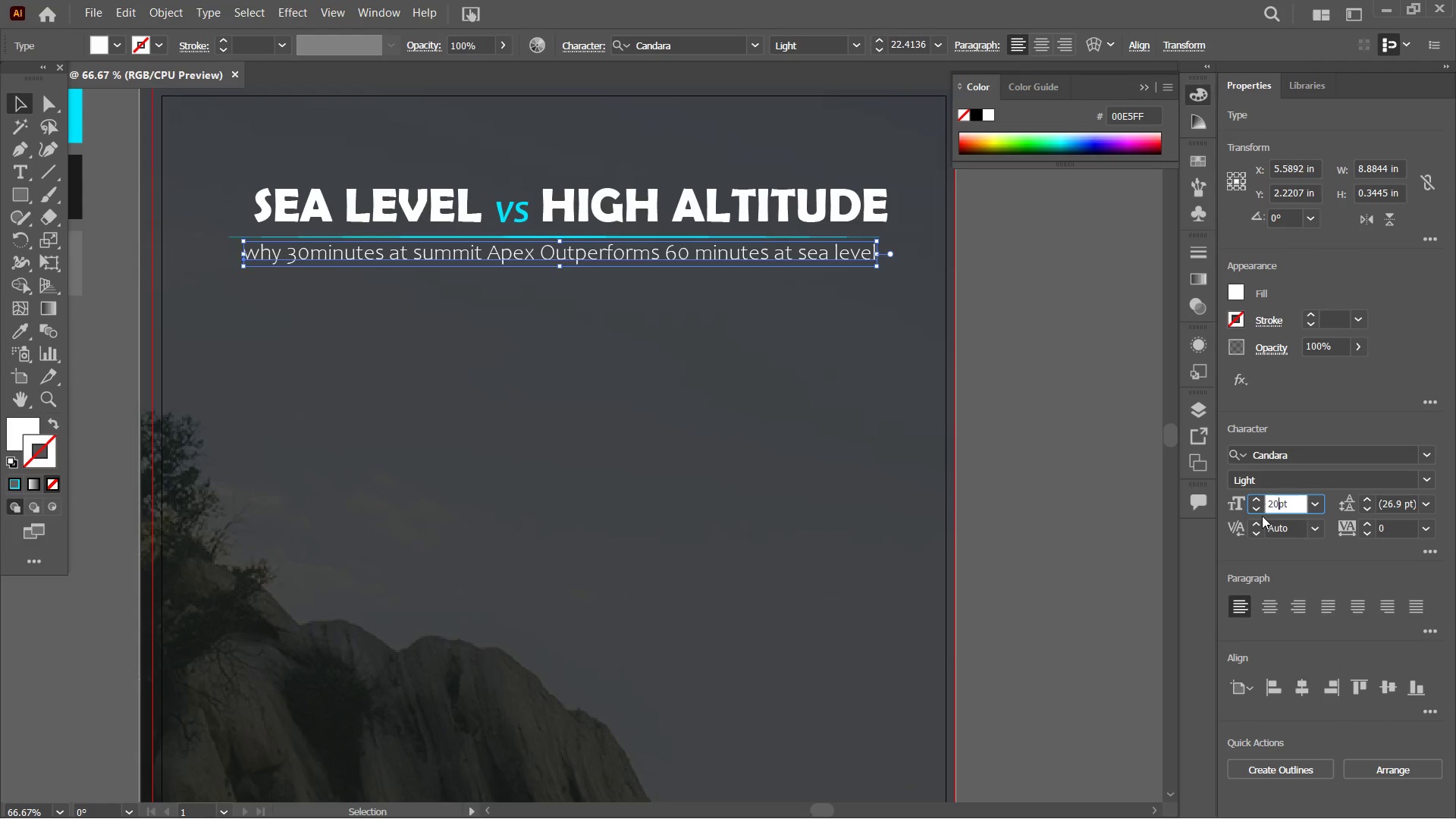 
key(Enter)
 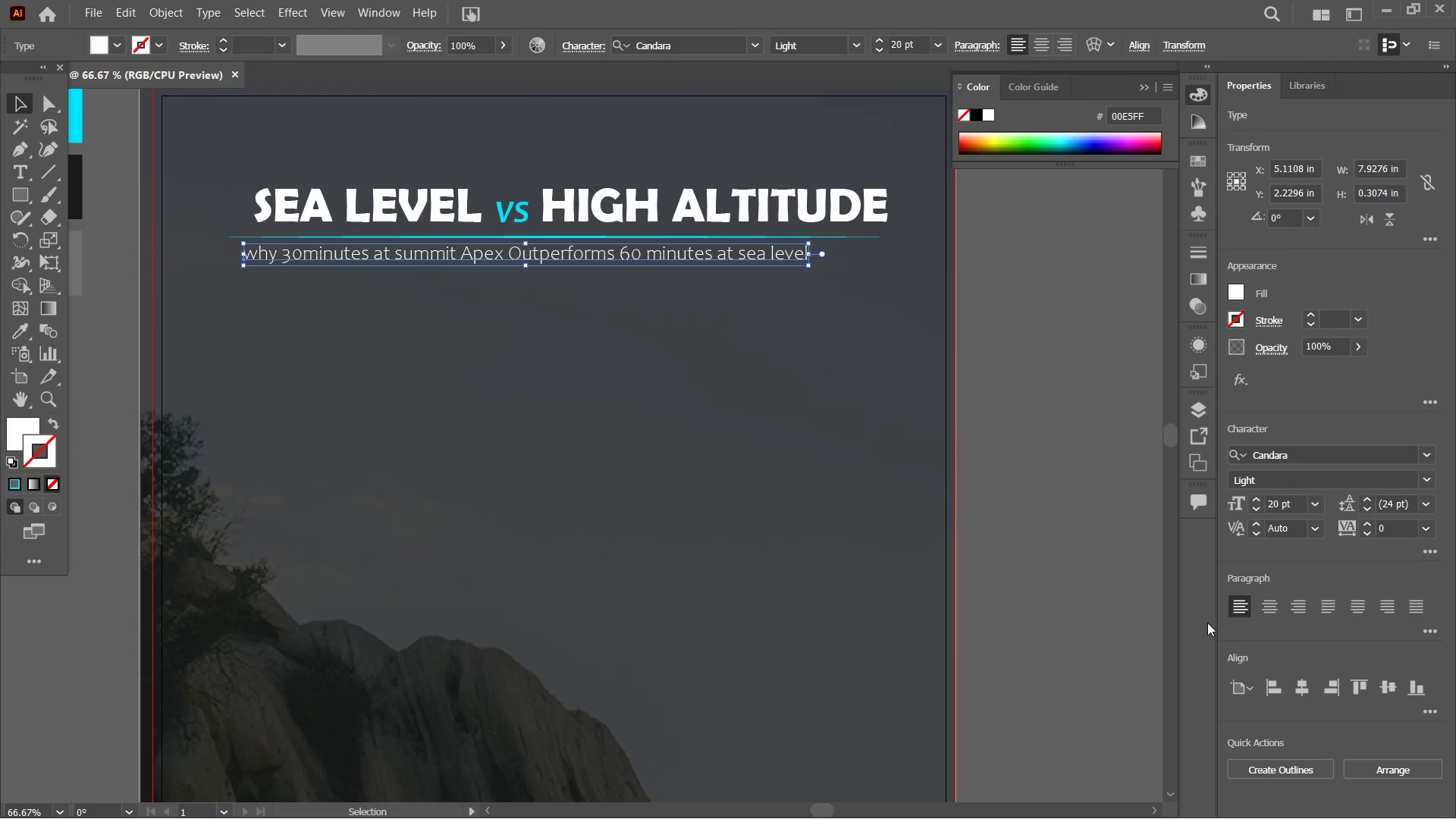 
left_click([1304, 683])
 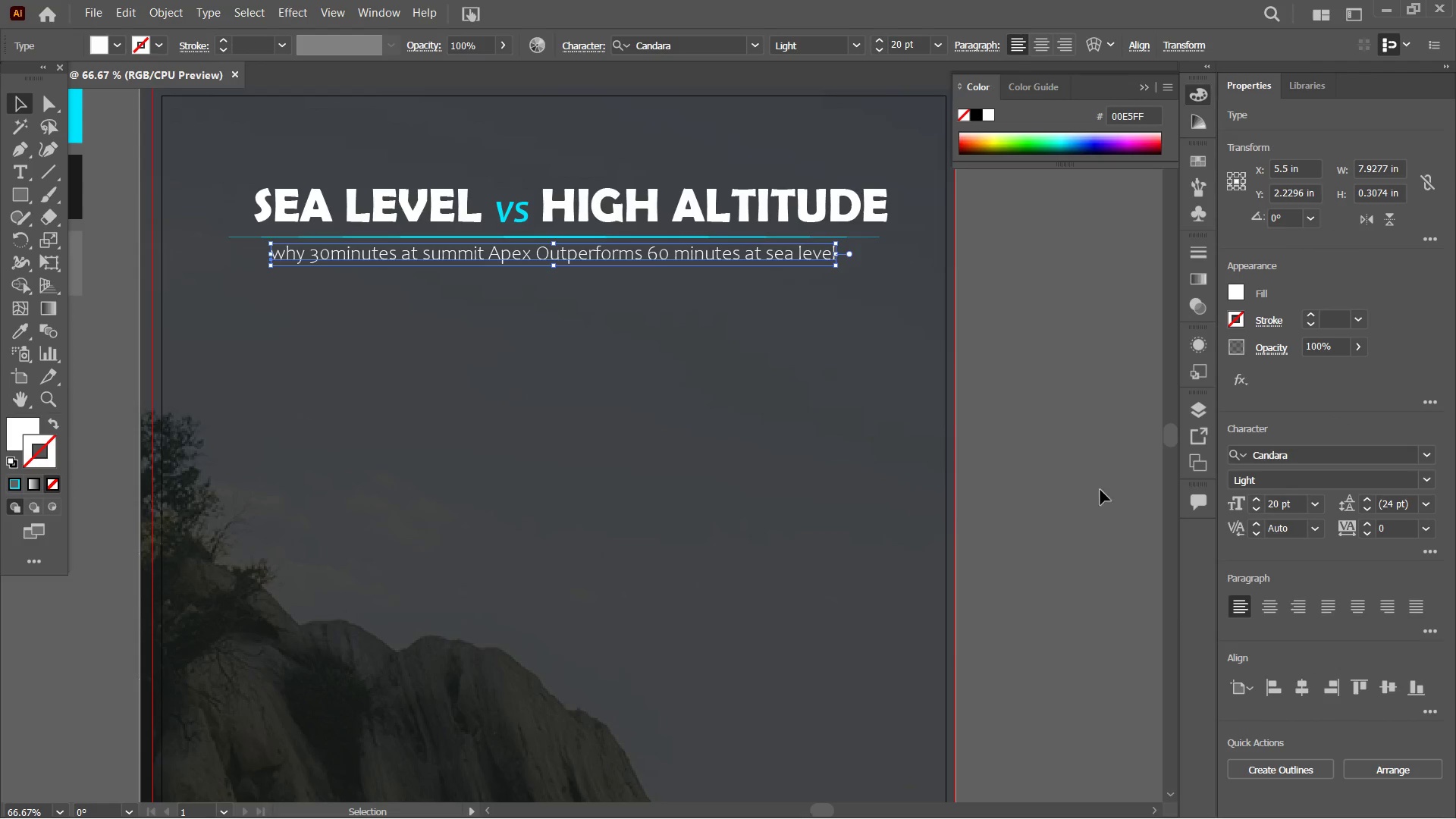 
left_click([1091, 458])
 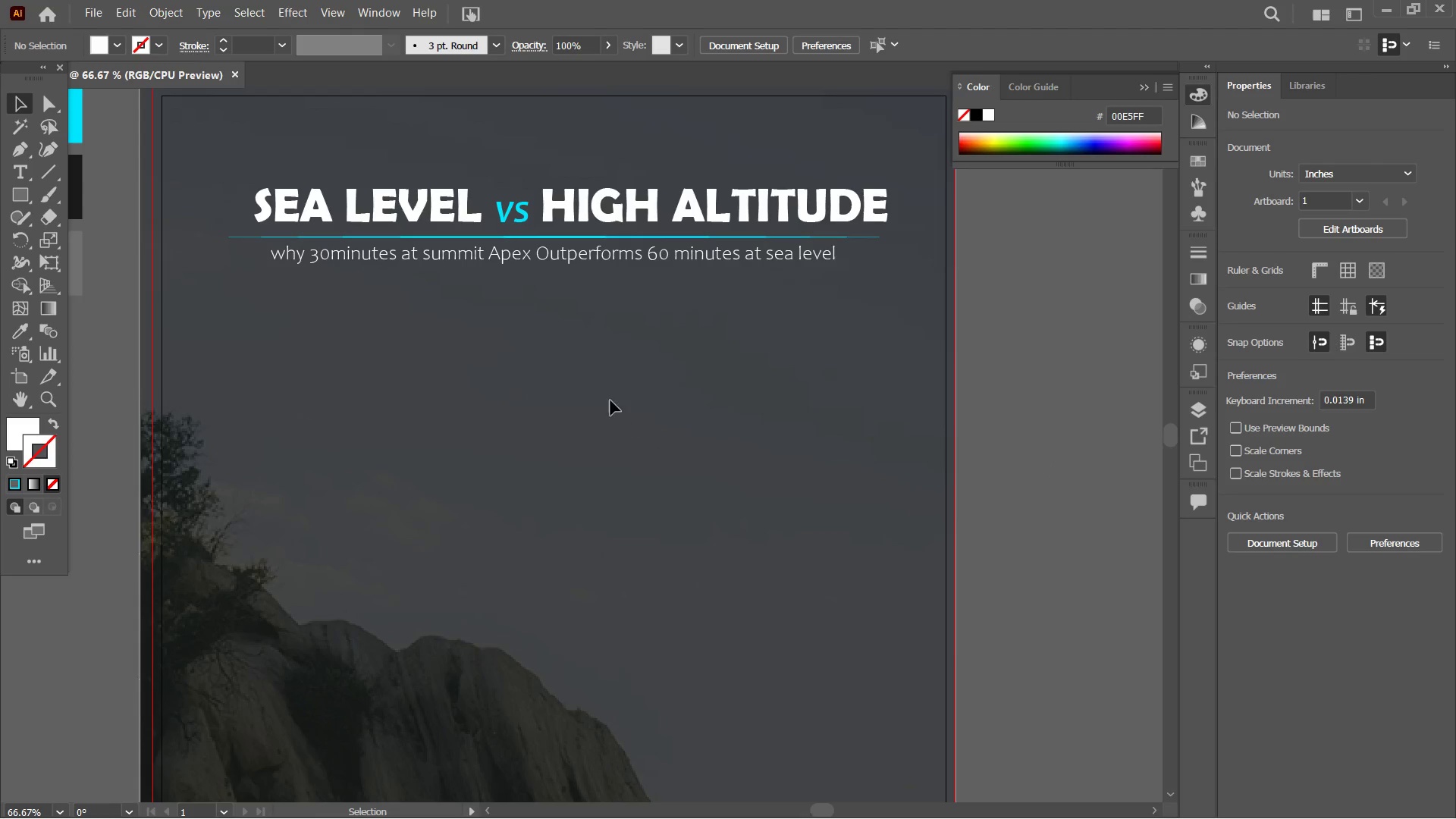 
wait(5.58)
 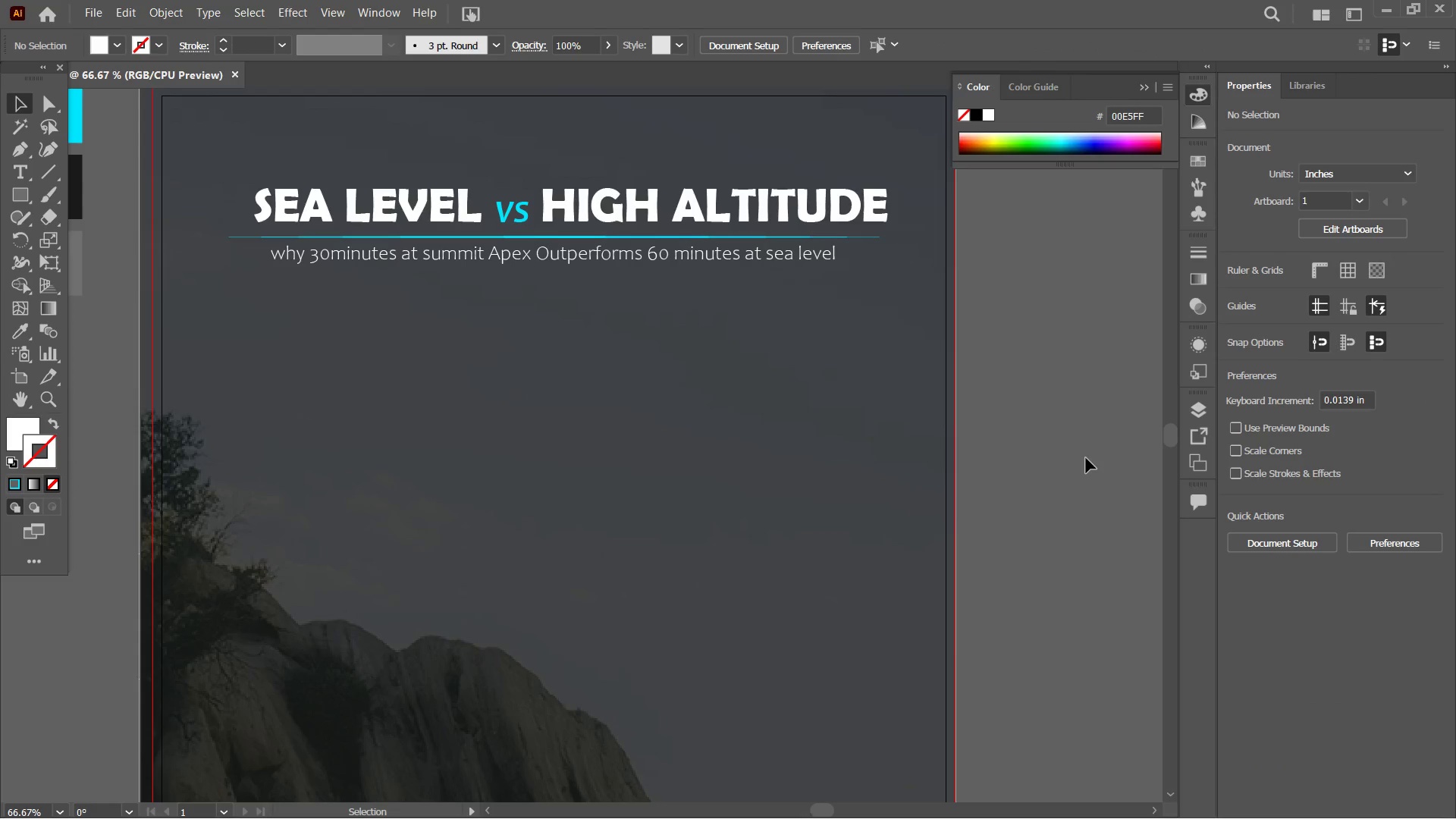 
left_click([344, 218])
 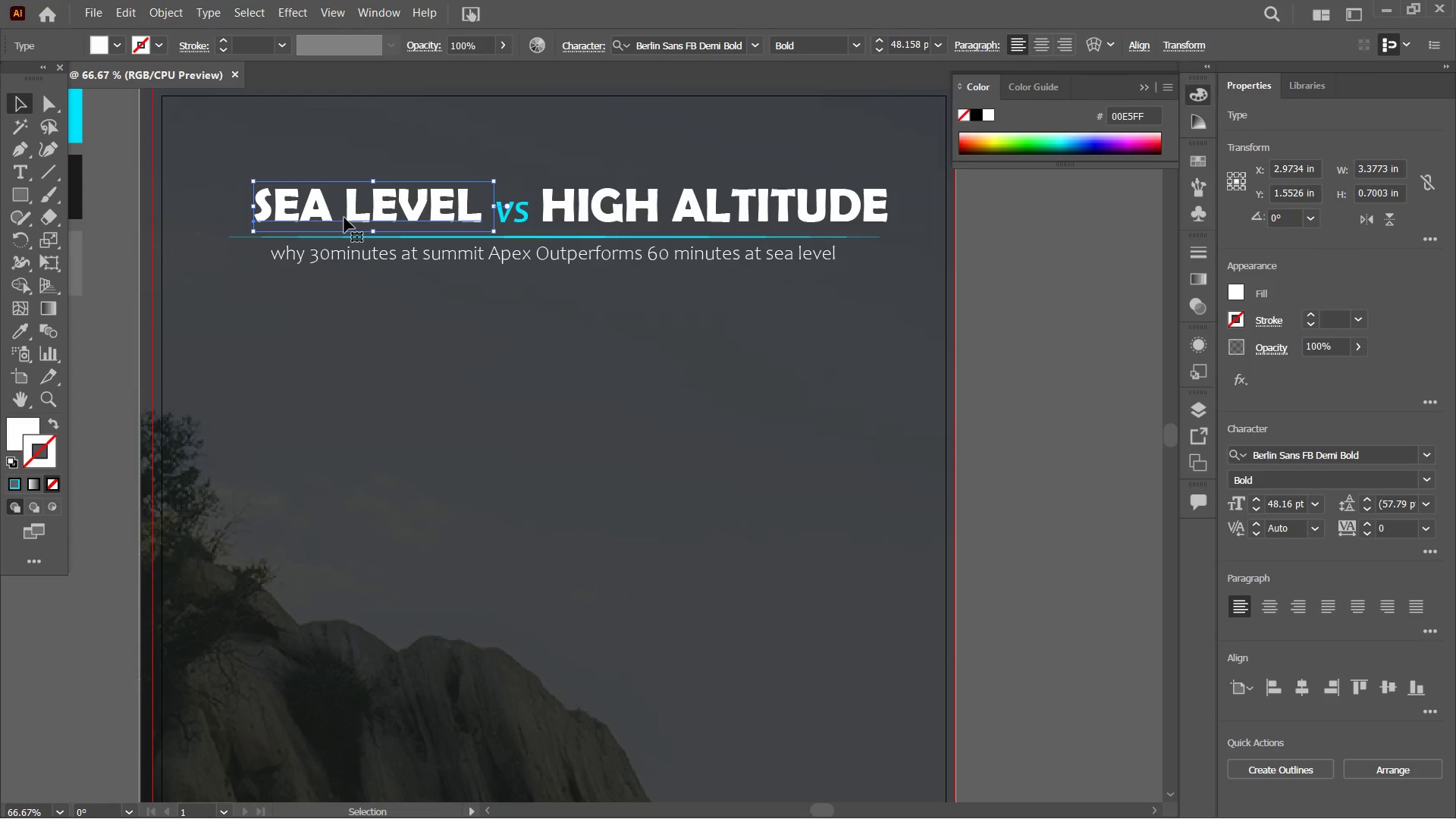 
key(Control+C)
 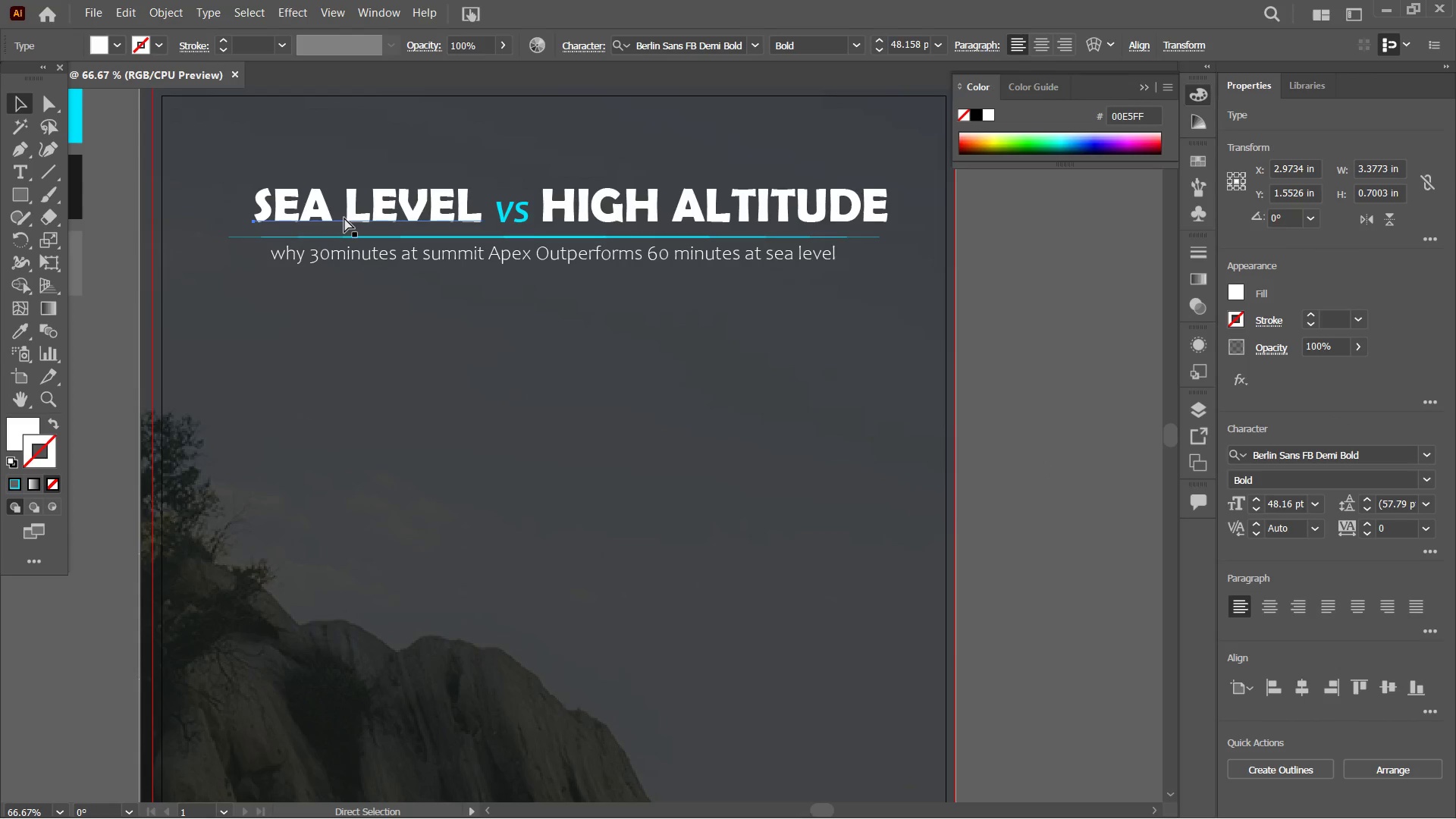 
key(Control+V)
 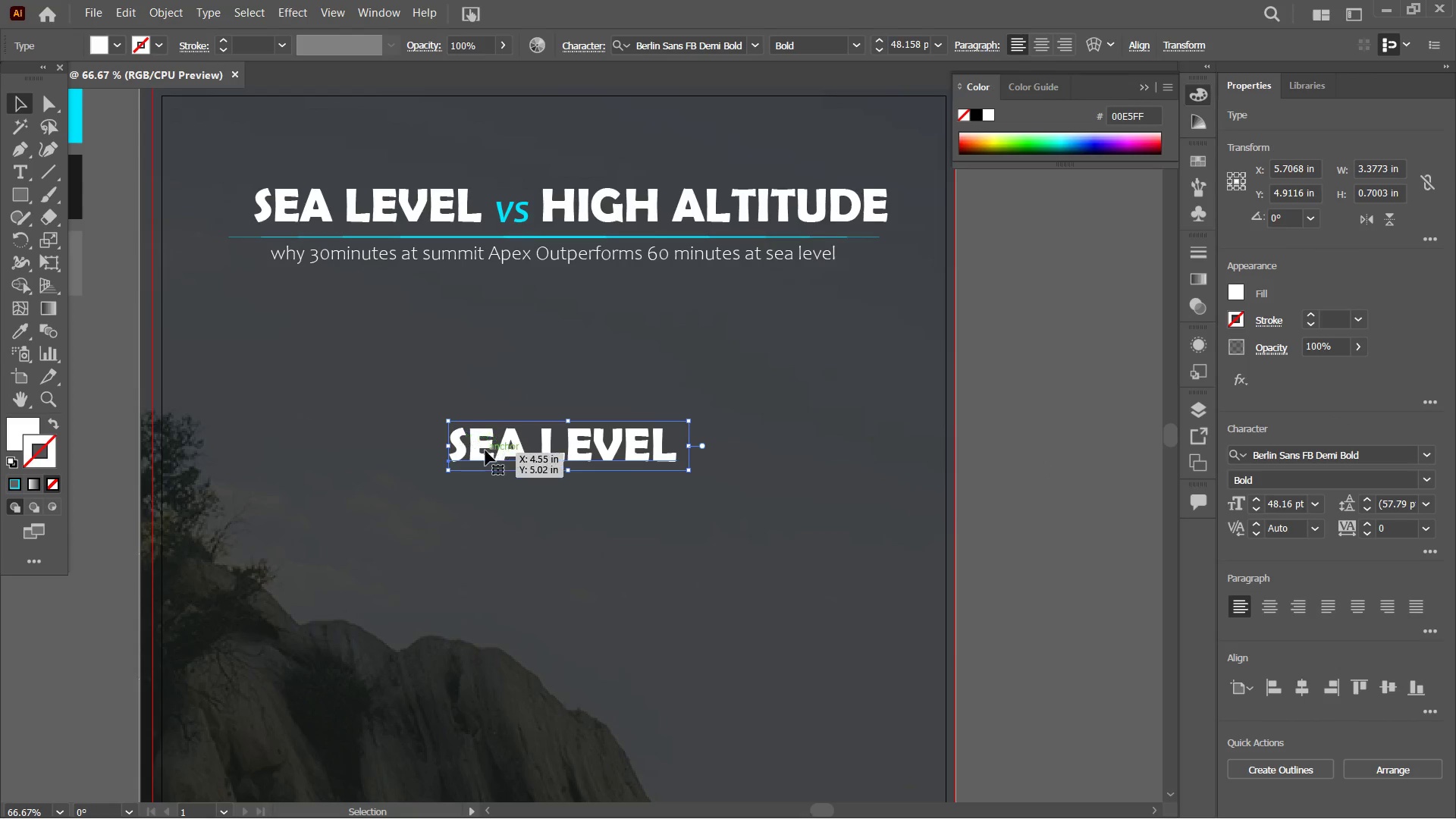 
left_click_drag(start_coordinate=[495, 450], to_coordinate=[257, 342])
 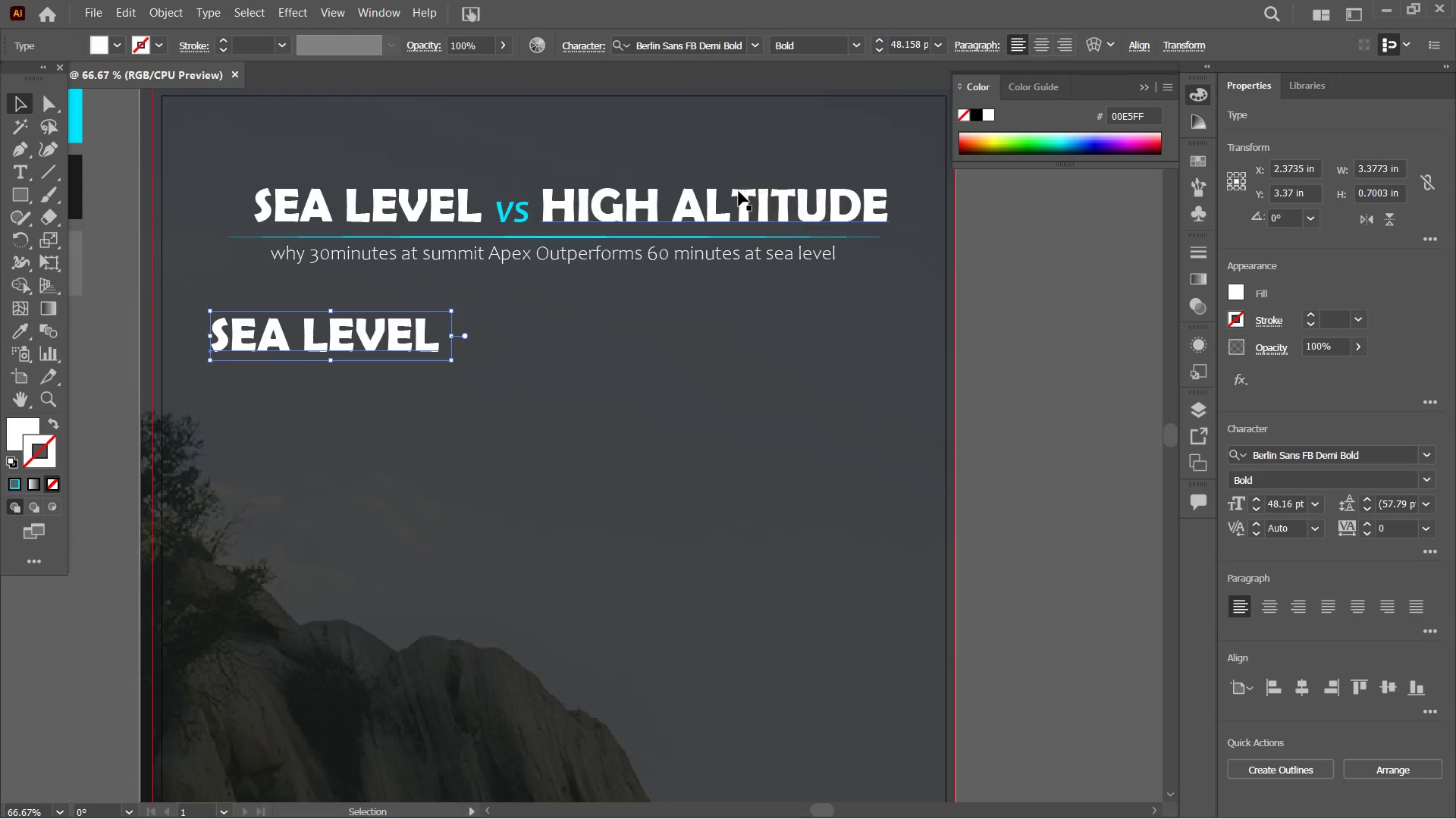 
left_click([739, 191])
 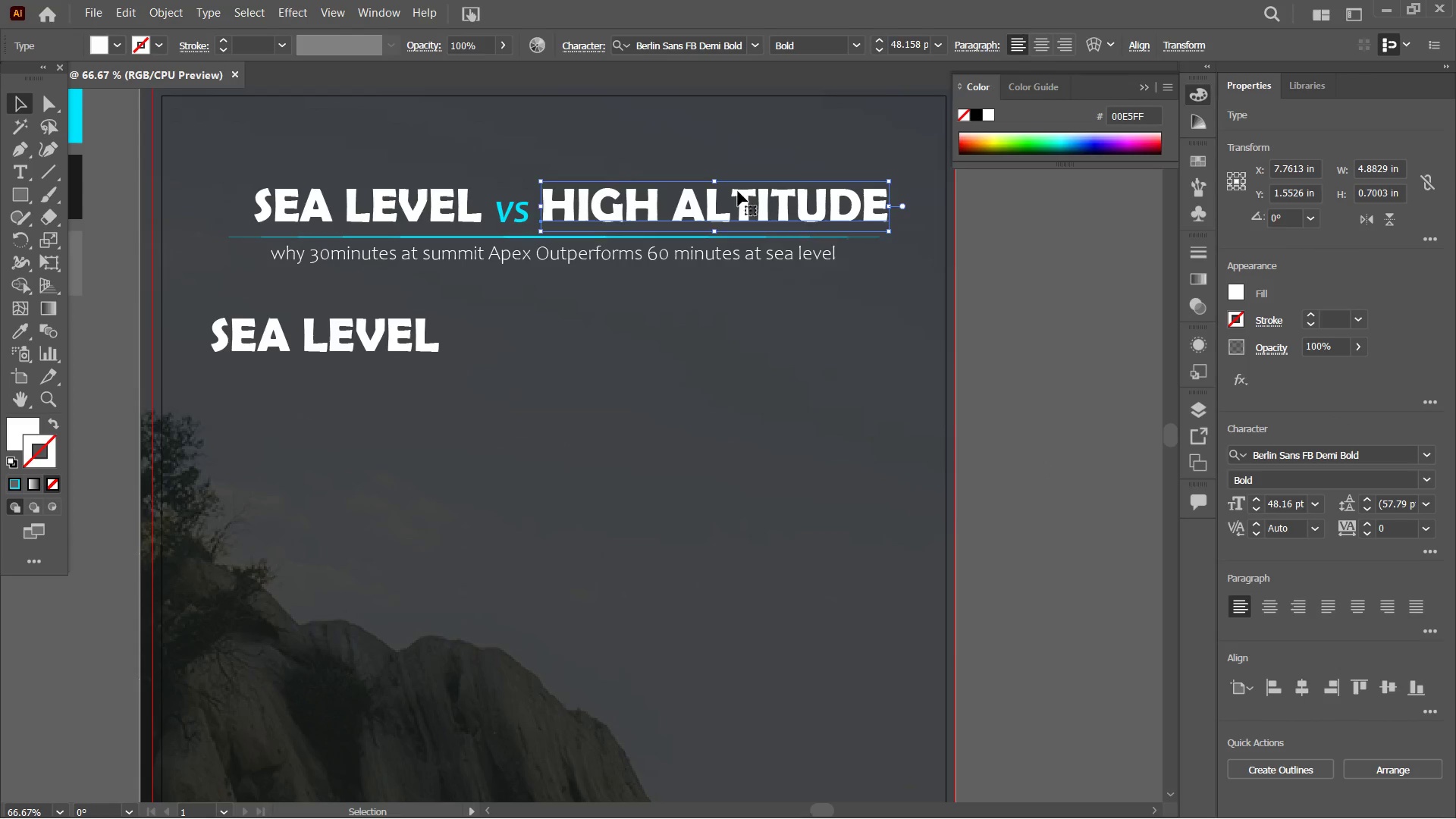 
key(Control+C)
 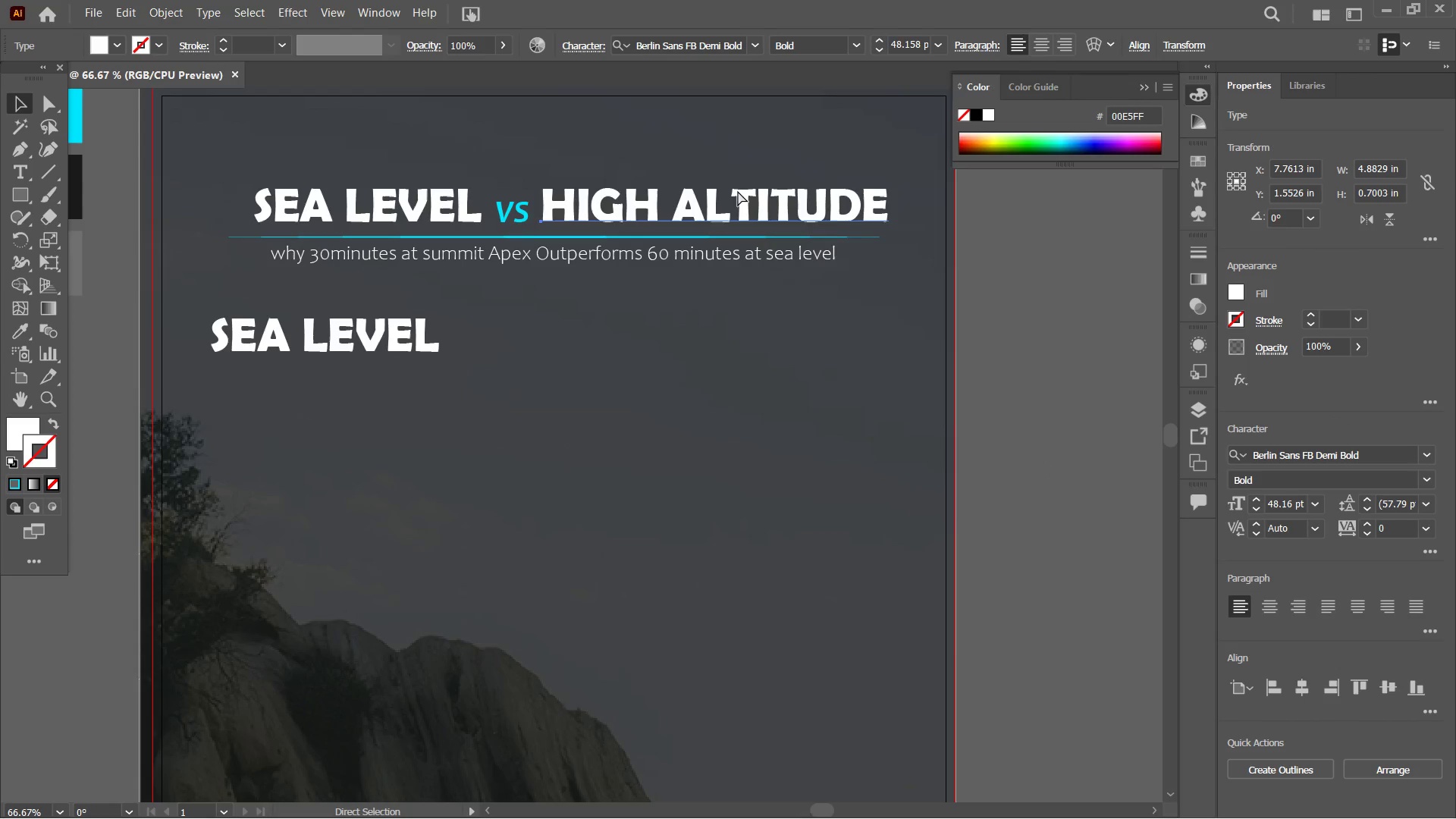 
key(Control+V)
 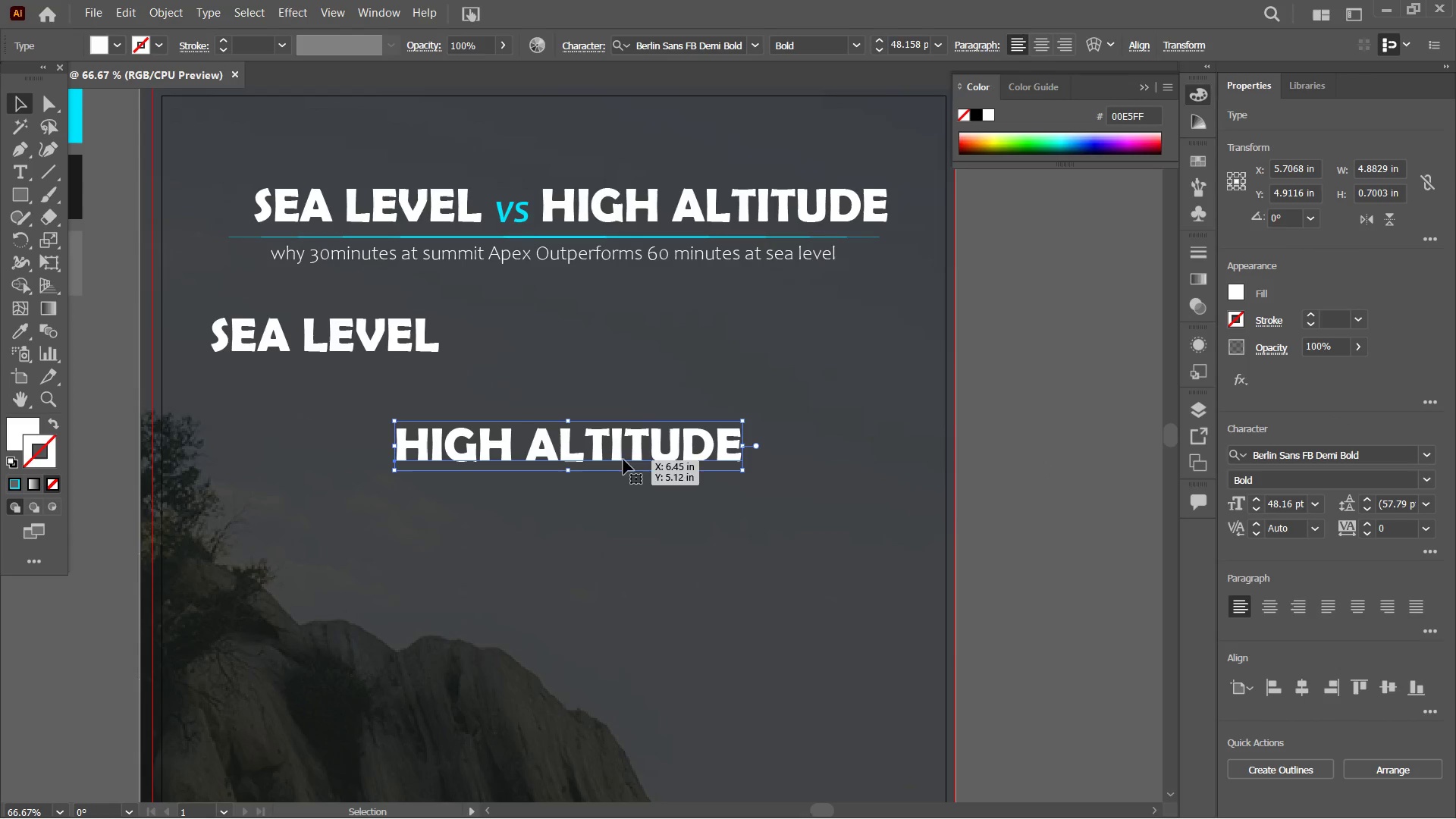 
left_click_drag(start_coordinate=[629, 449], to_coordinate=[802, 353])
 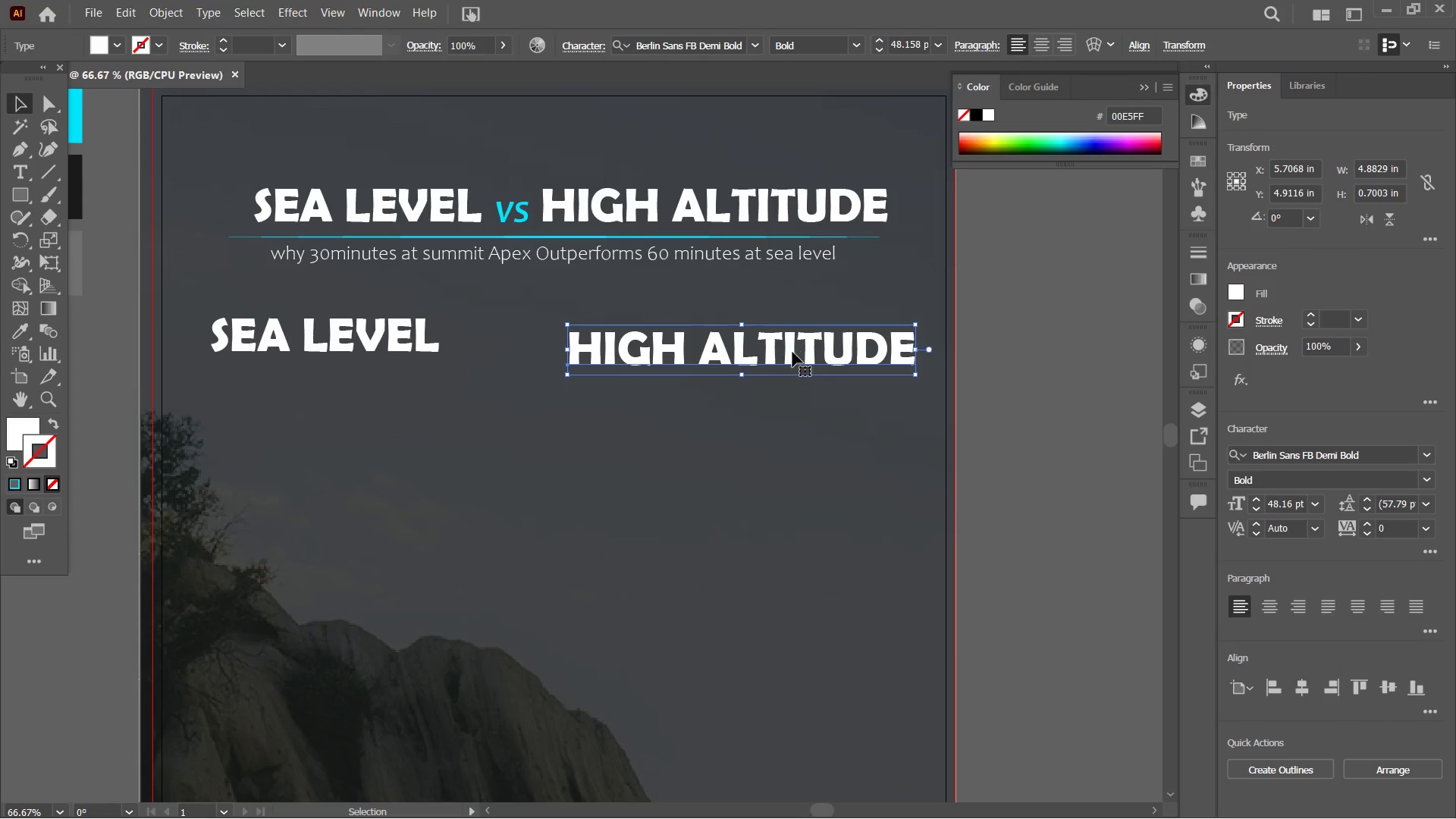 
hold_key(key=ShiftLeft, duration=0.98)
left_click([349, 346])
 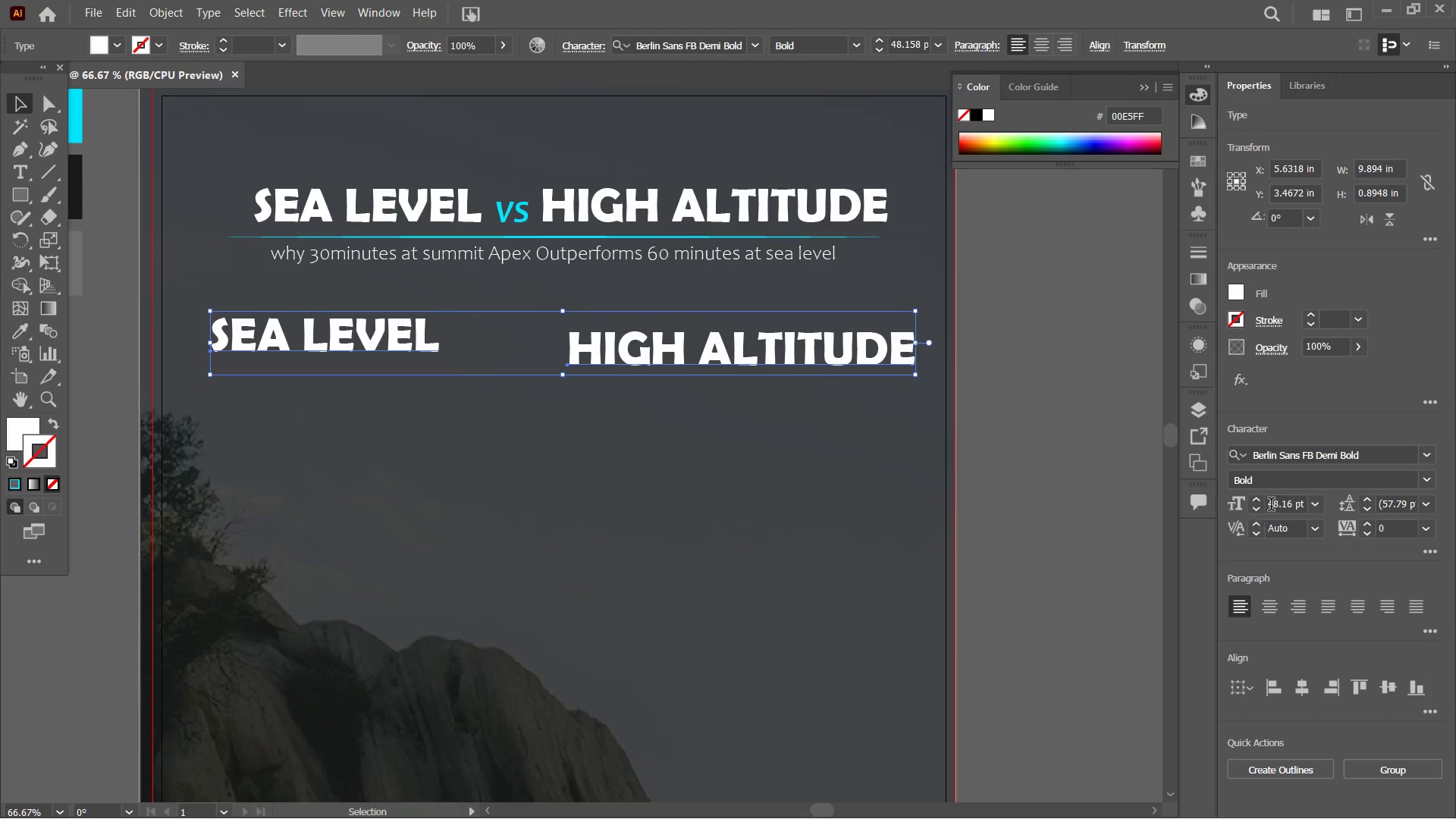 
double_click([1277, 504])
 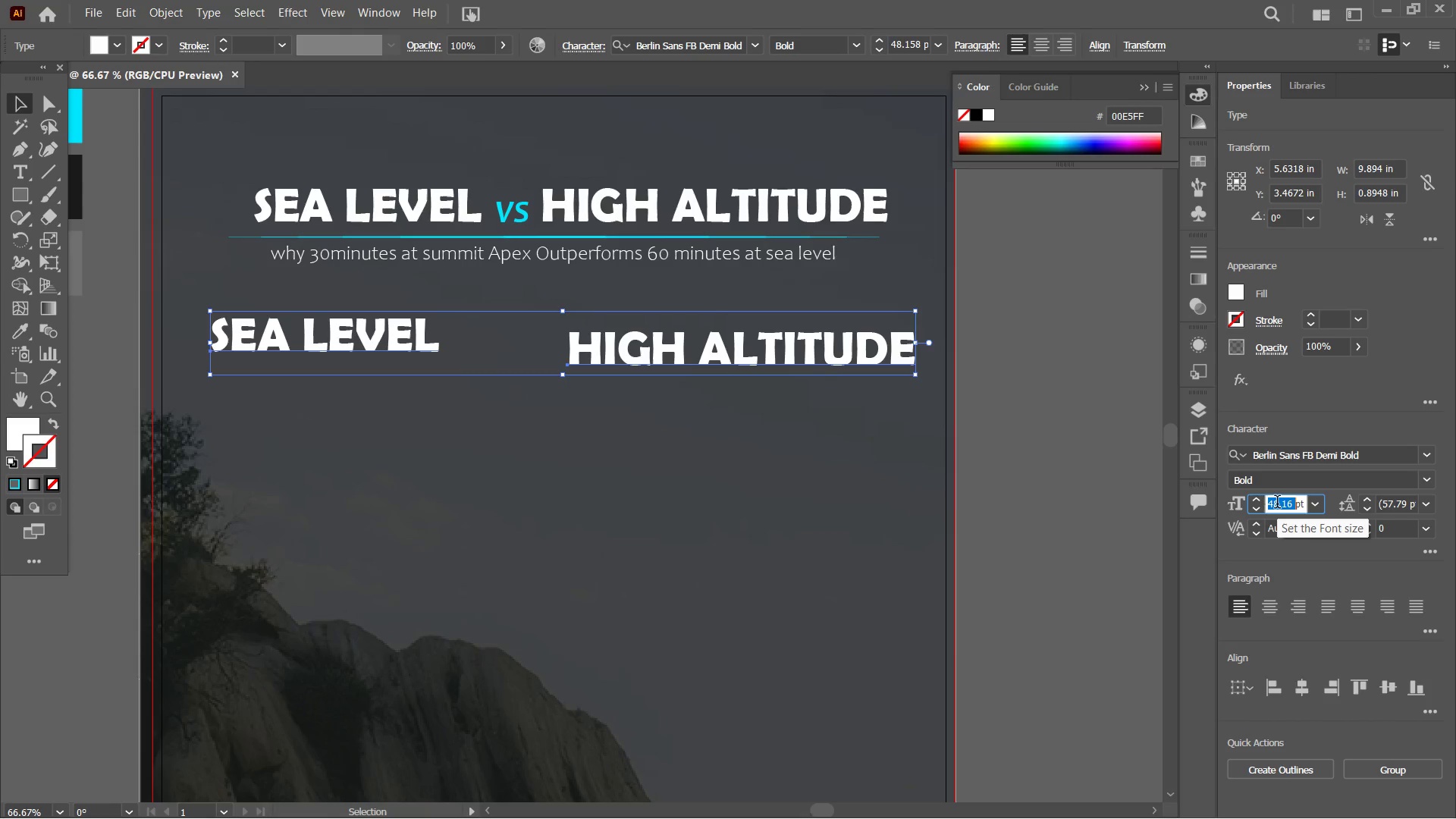 
key(Numpad2)
 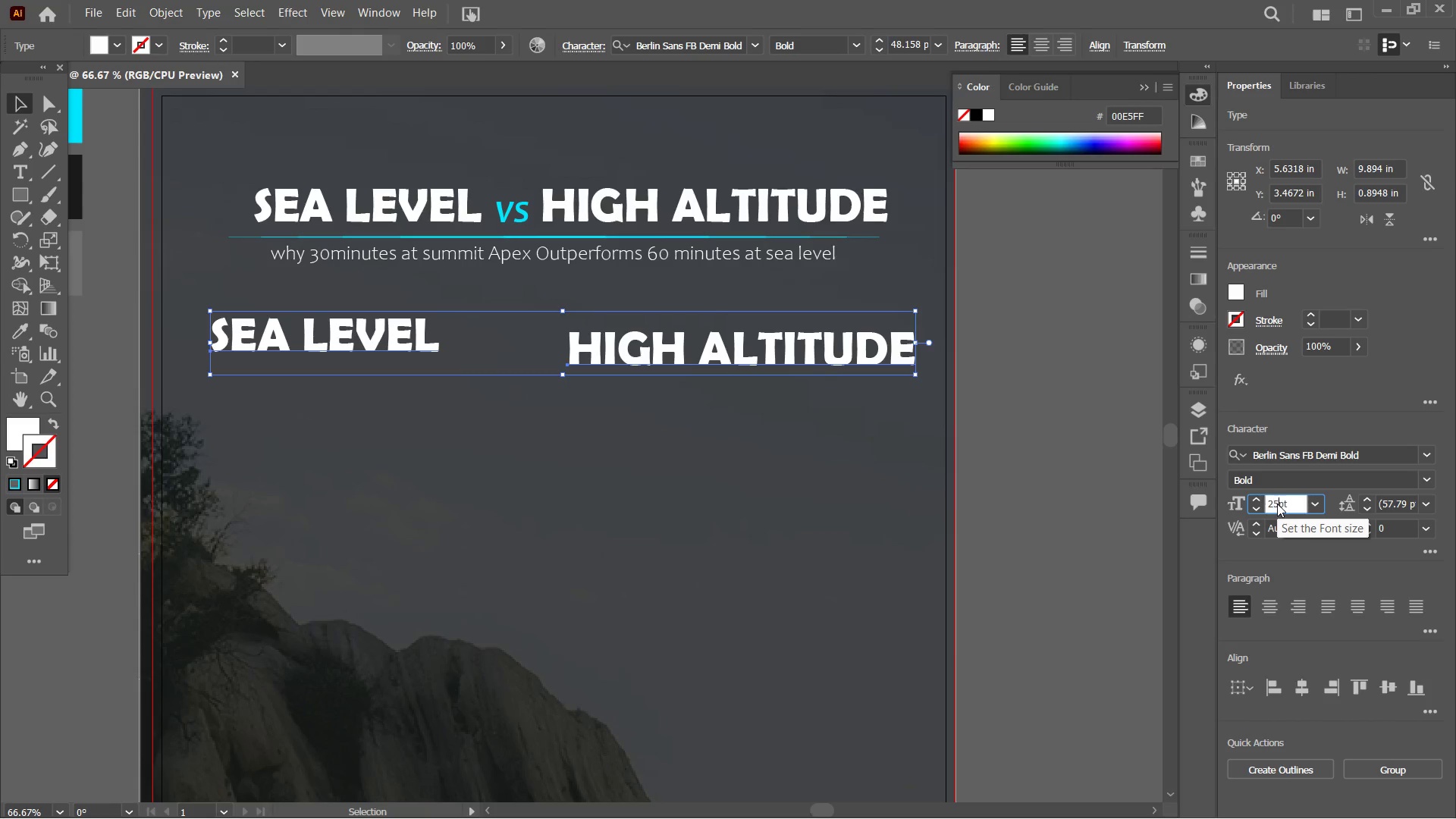 
key(Numpad5)
 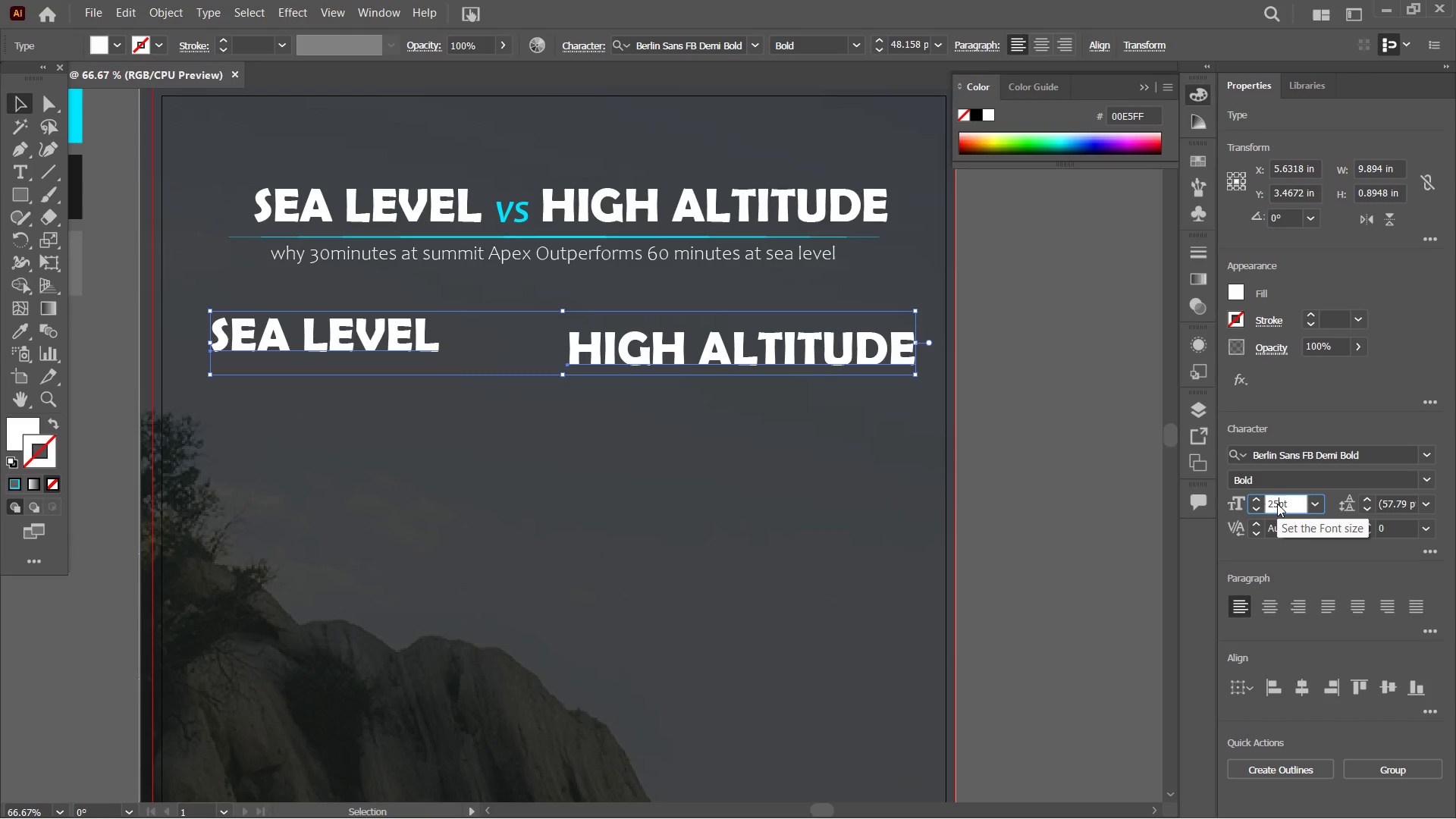 
key(Backspace)
 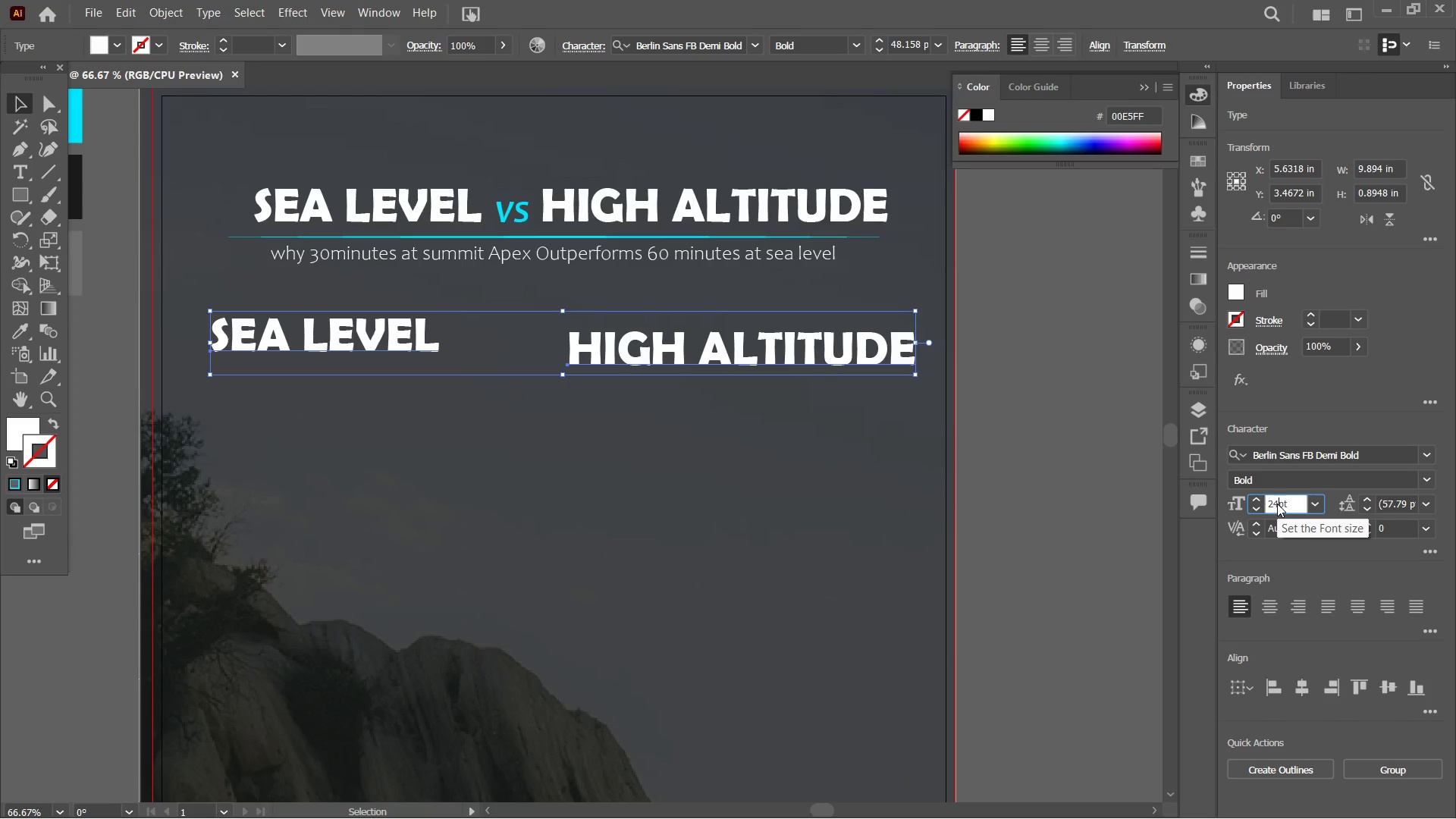 
key(Numpad4)
 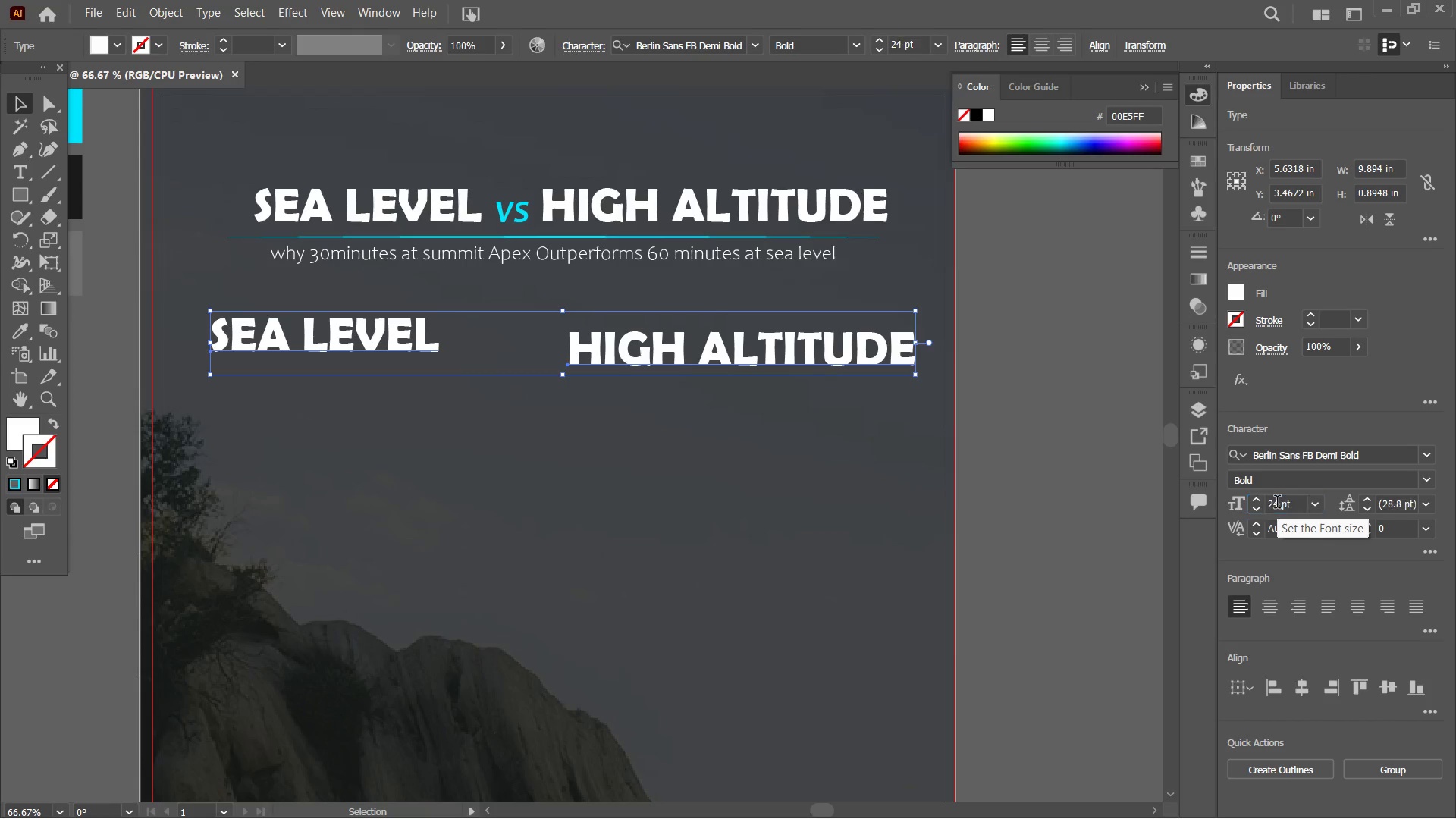 
key(Enter)
 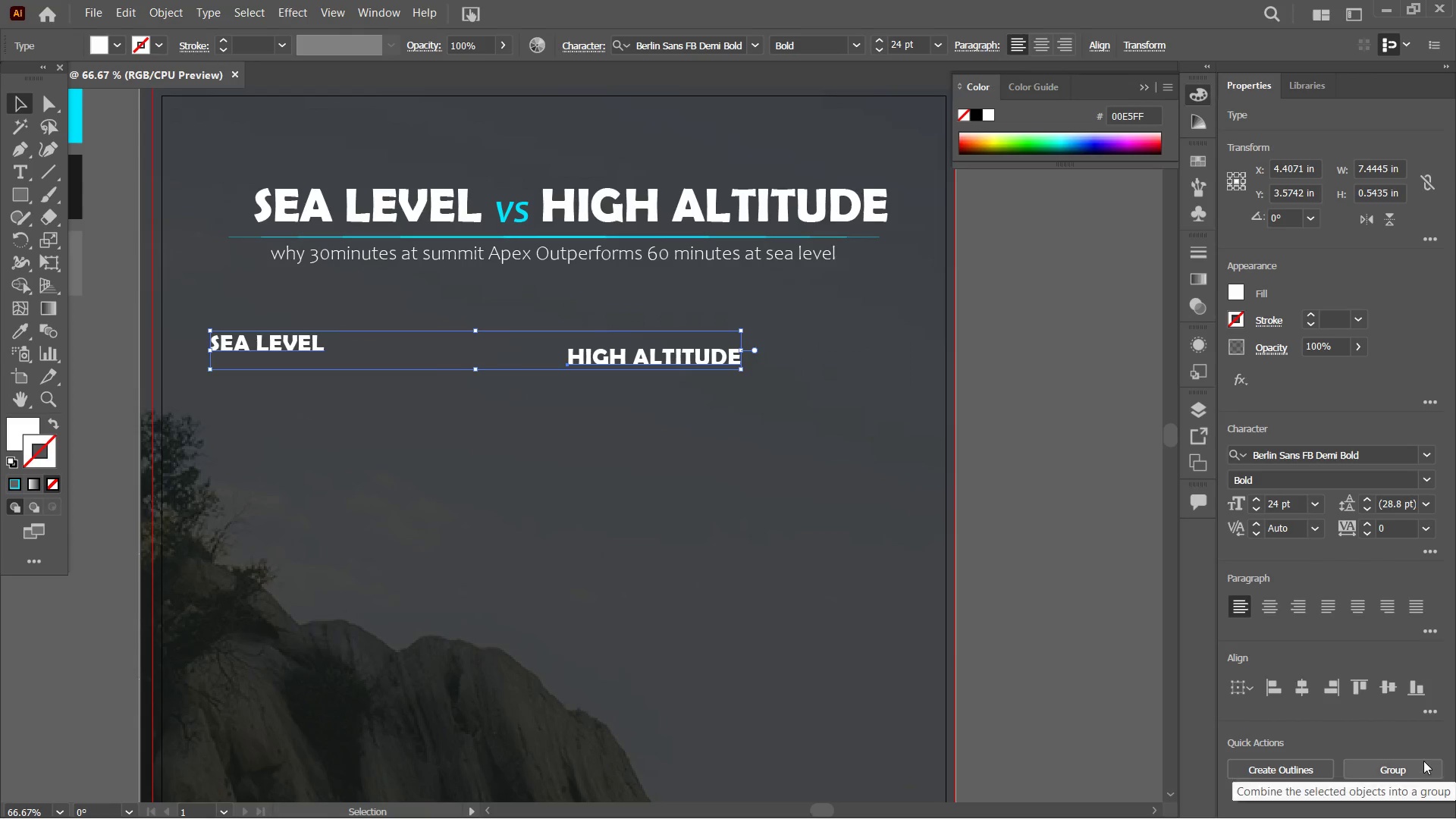 
left_click([1398, 698])
 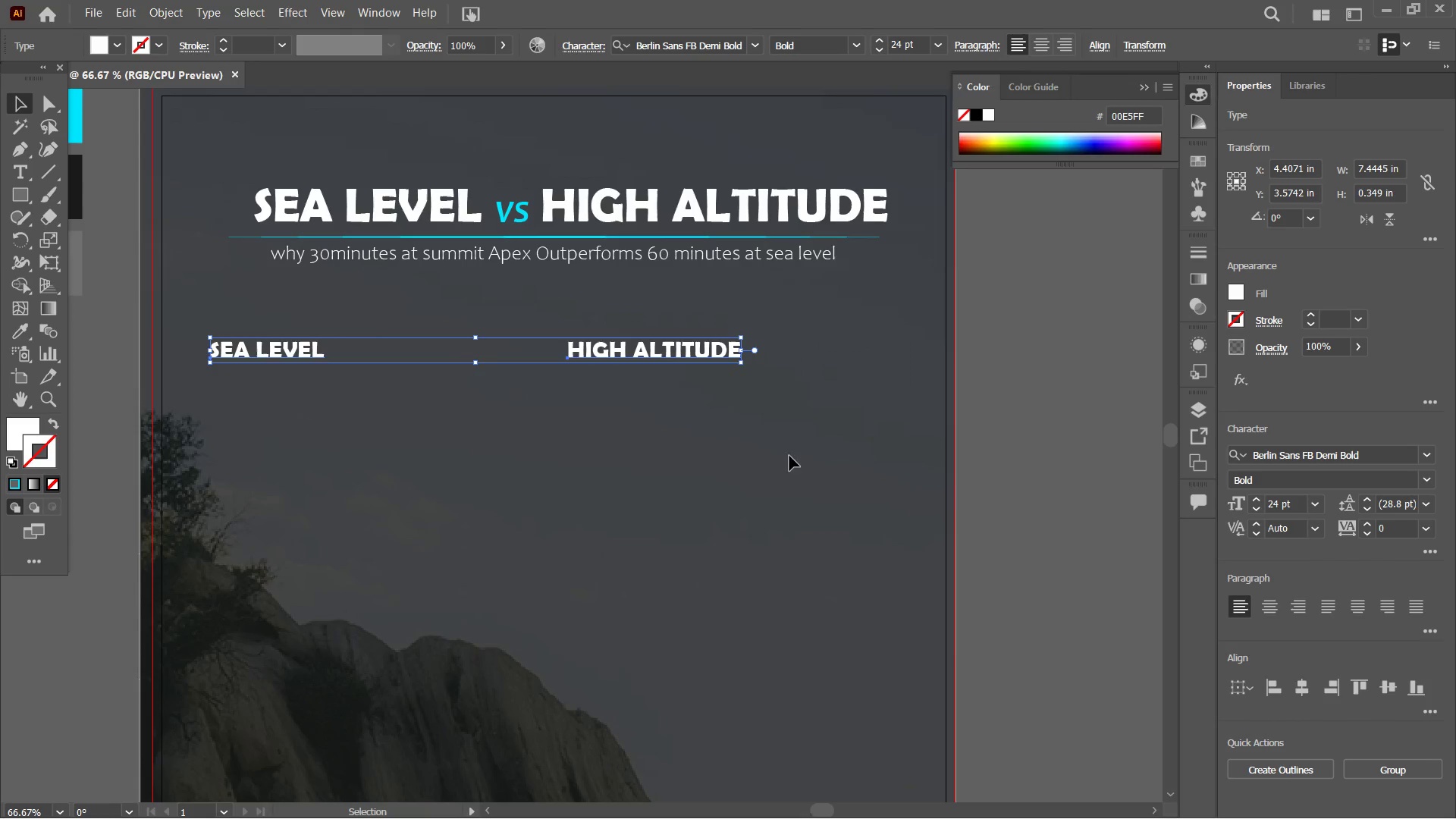 
double_click([719, 441])
 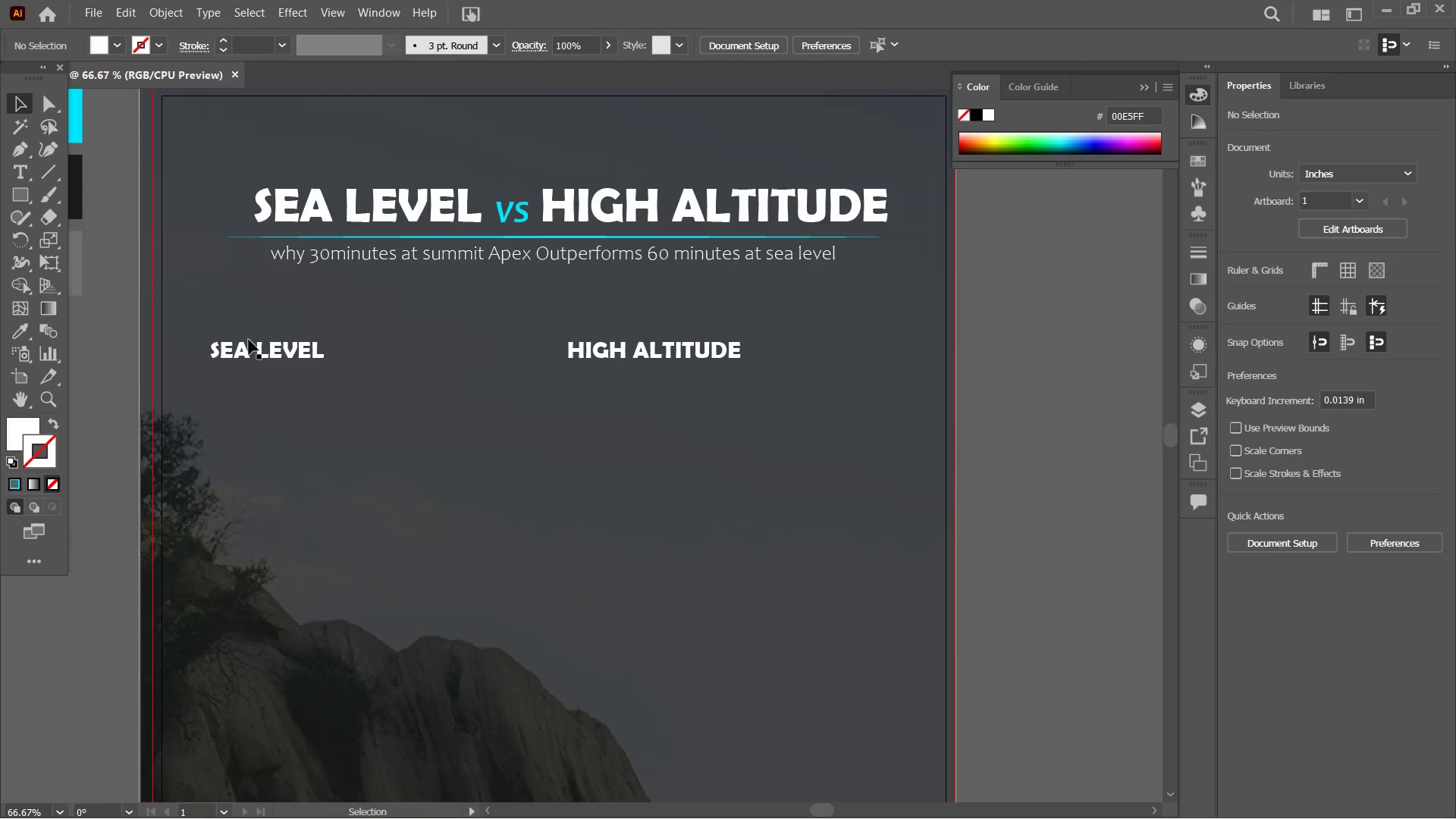 
left_click_drag(start_coordinate=[255, 351], to_coordinate=[323, 315])
 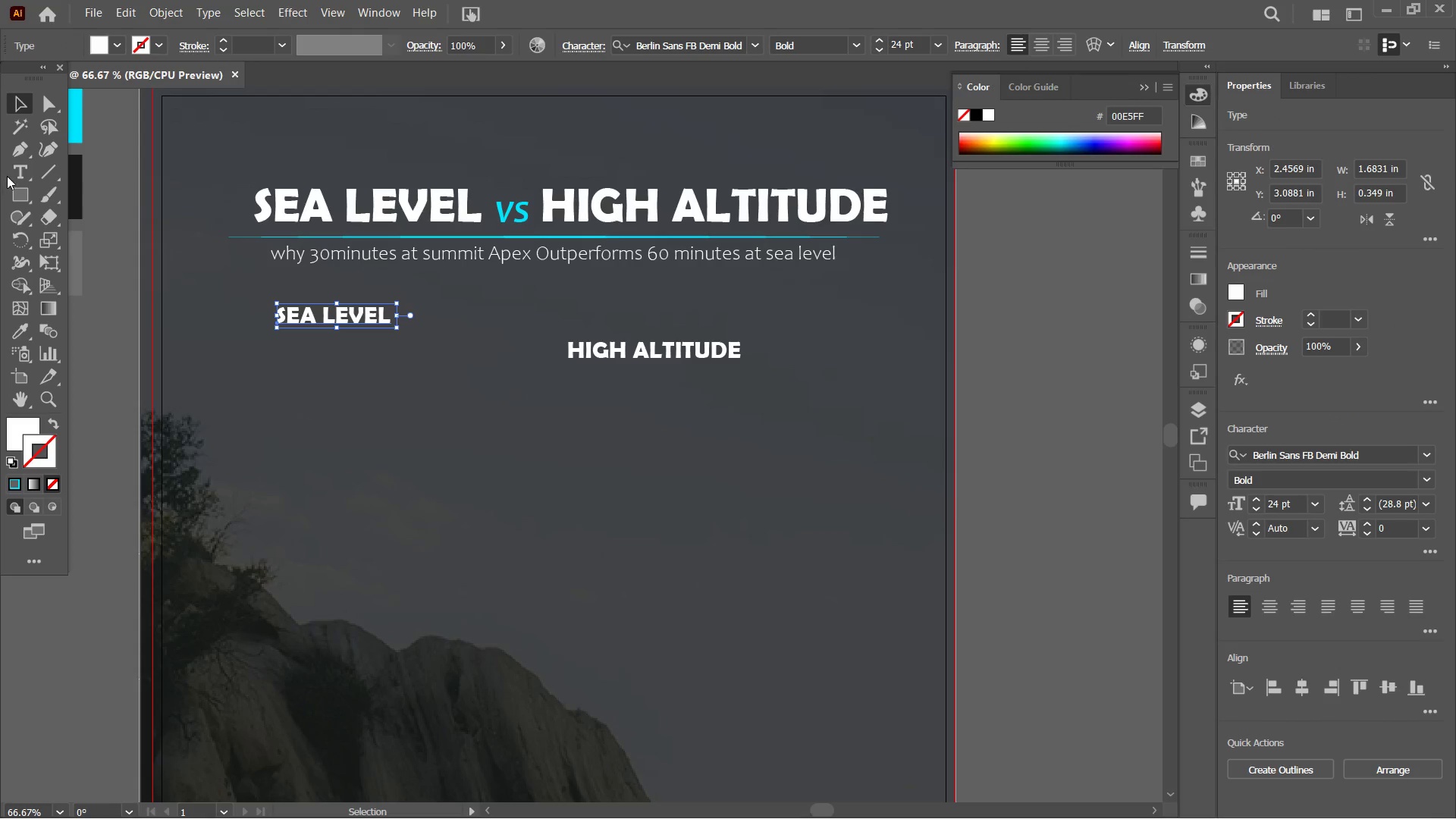 
left_click([39, 172])
 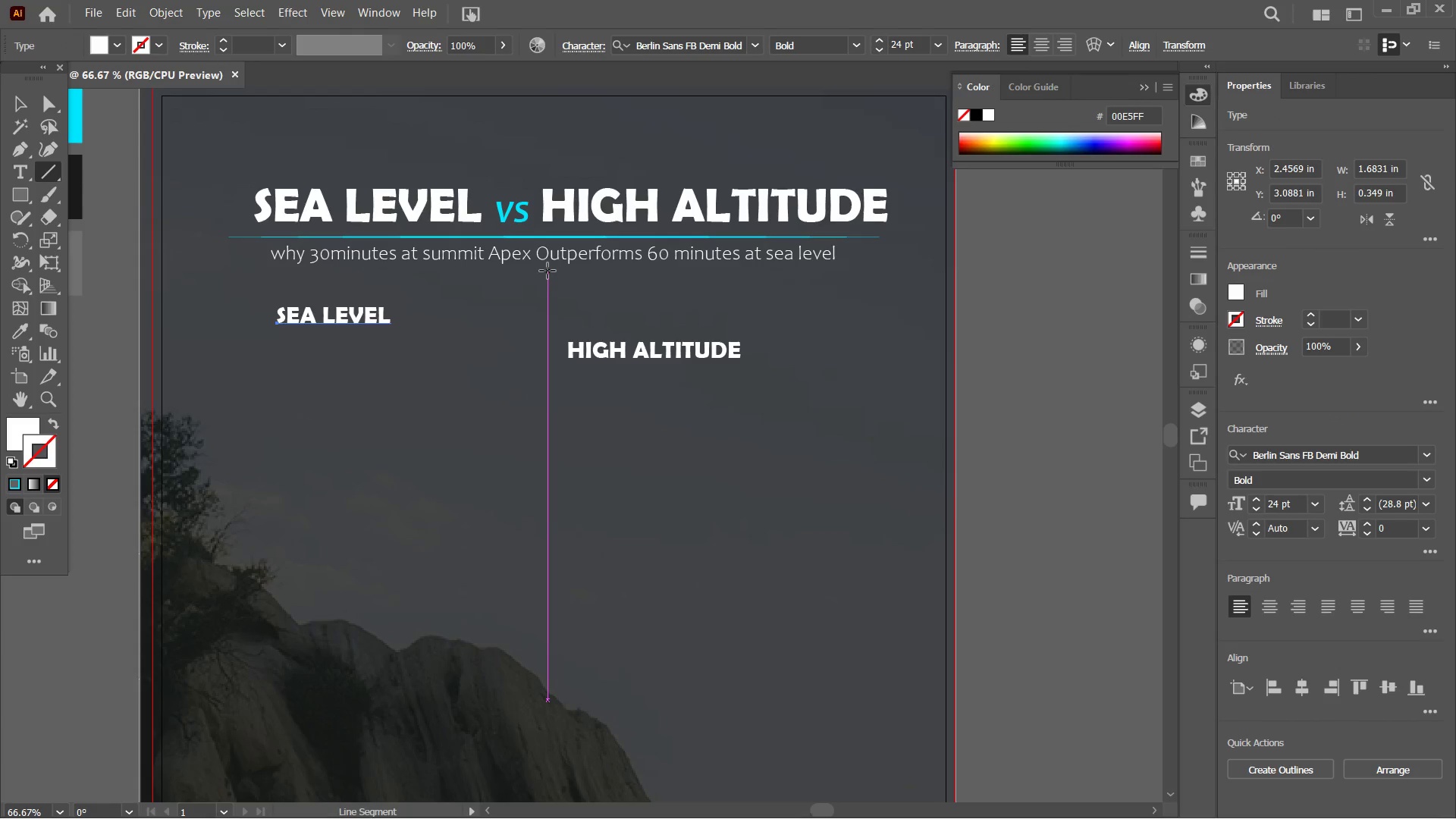 
left_click_drag(start_coordinate=[548, 271], to_coordinate=[604, 772])
 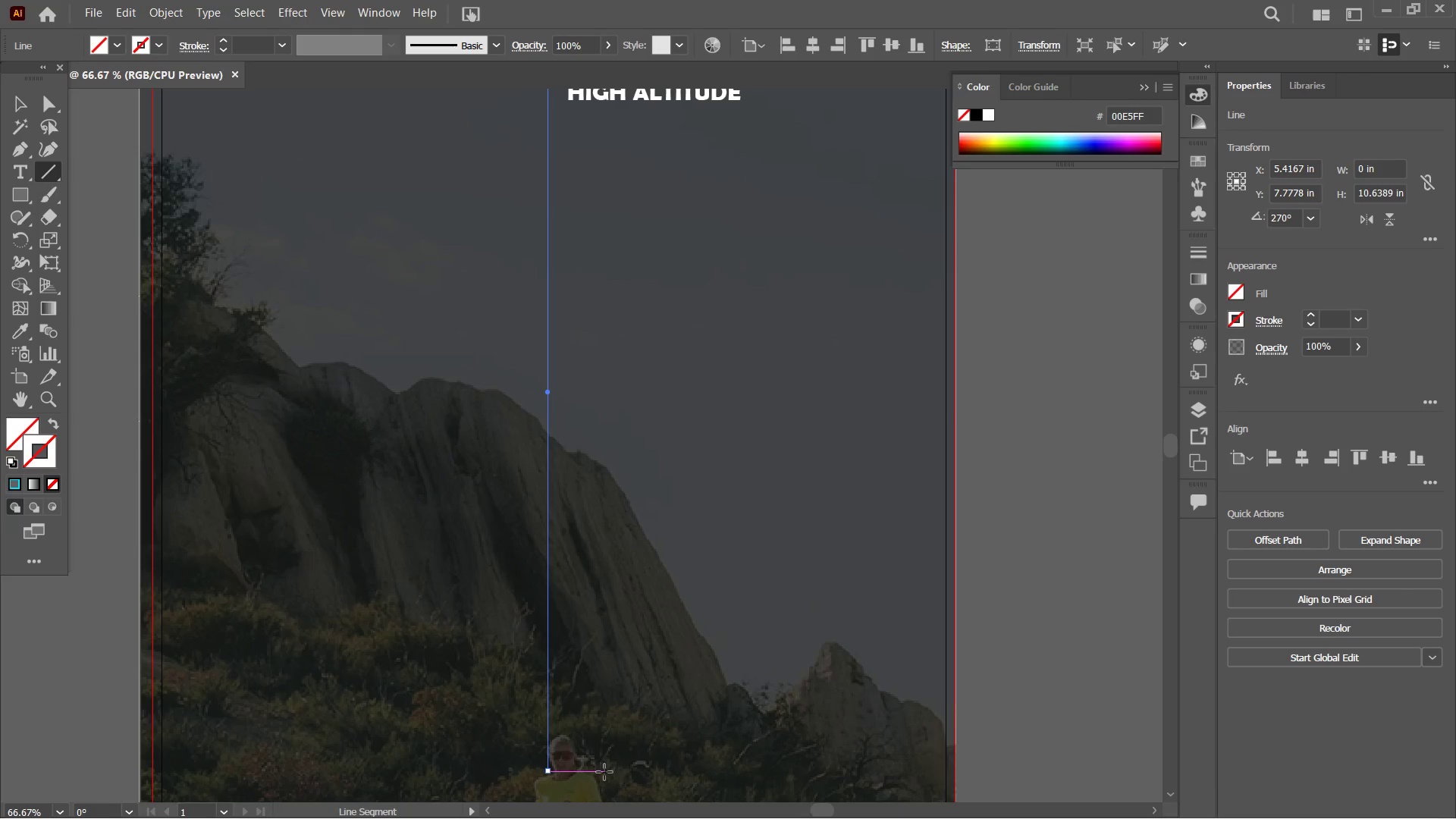 
hold_key(key=ShiftLeft, duration=3.39)
 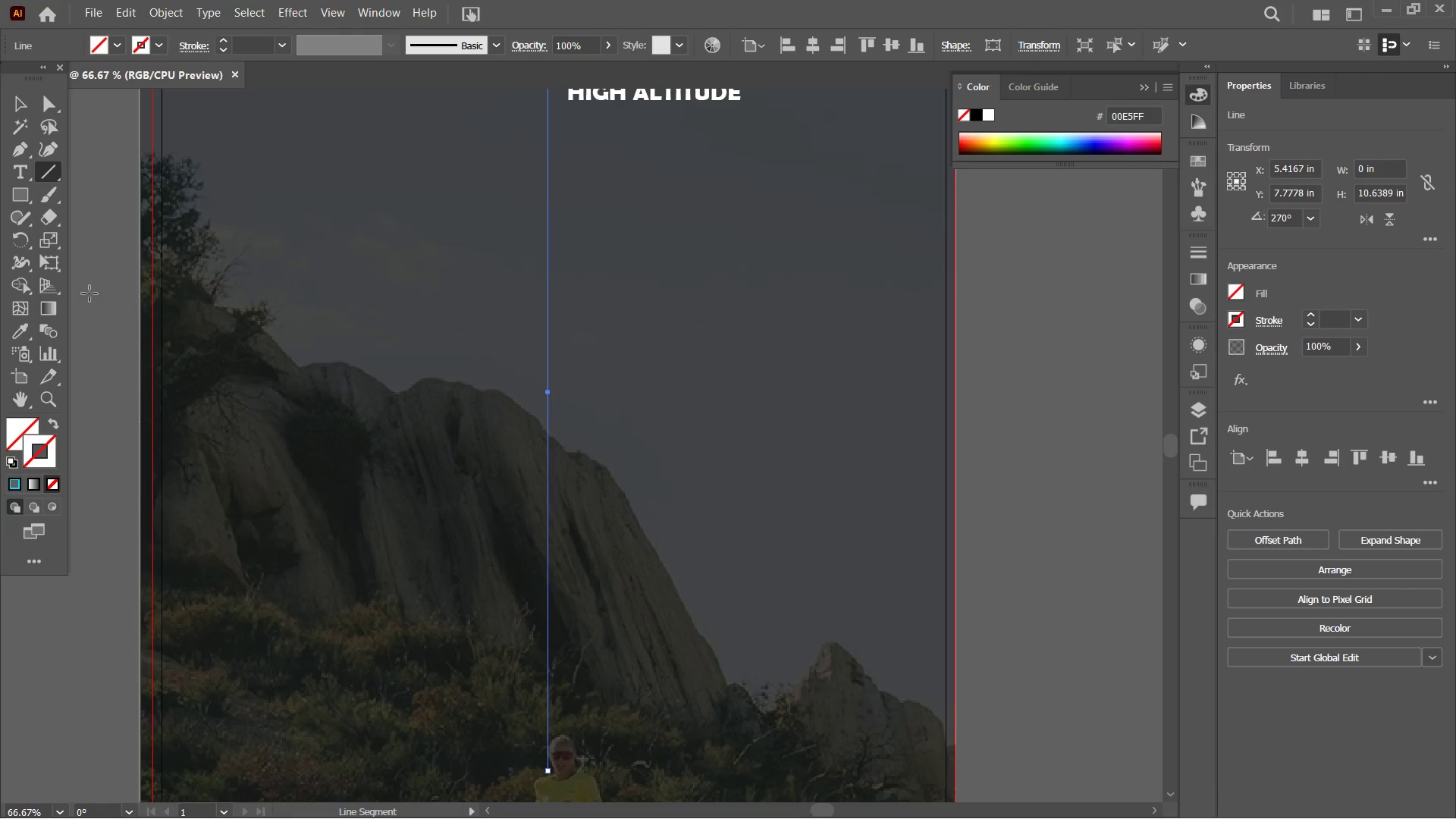 
left_click([23, 330])
 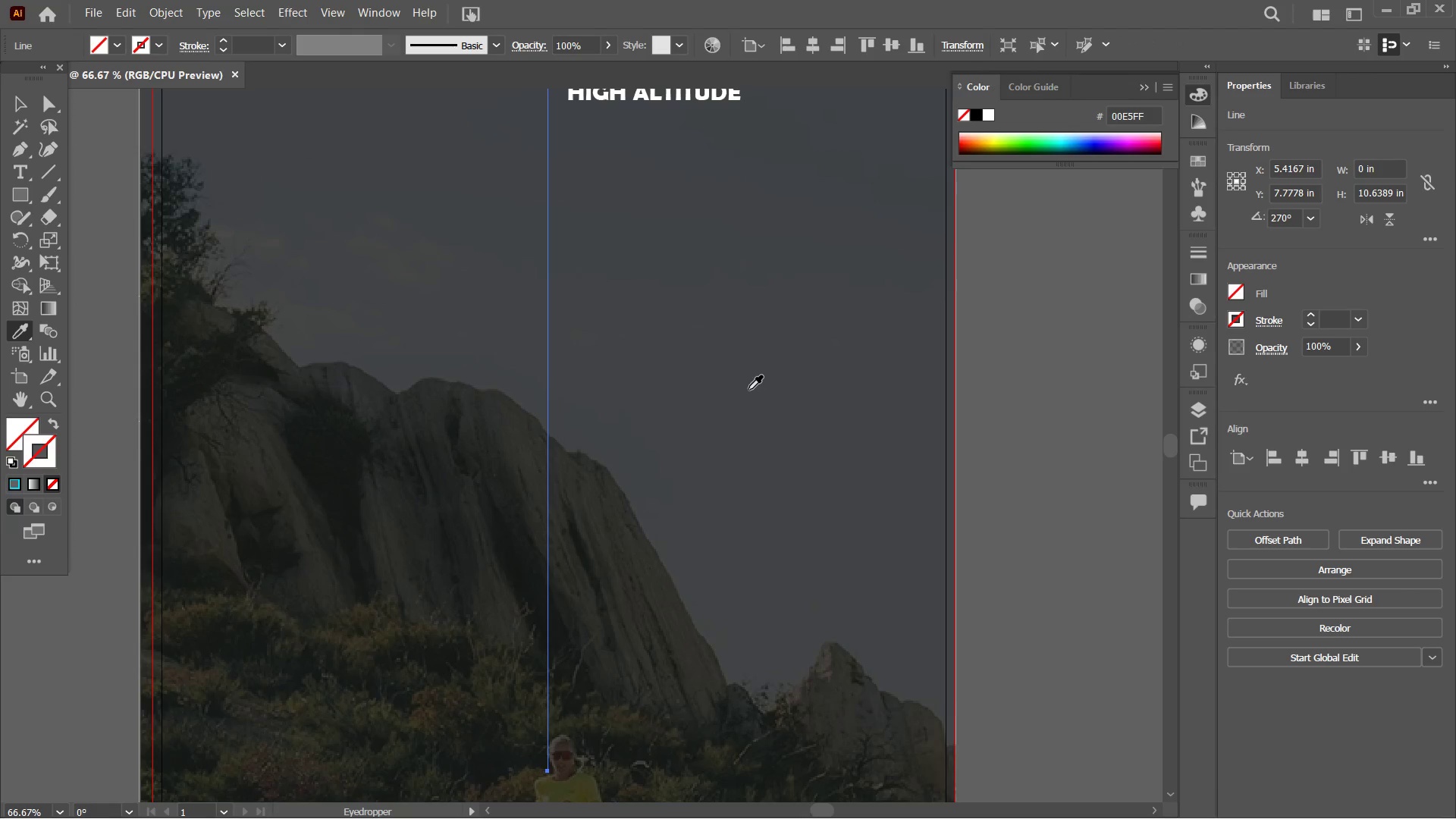 
scroll: coordinate [748, 390], scroll_direction: up, amount: 9.0
 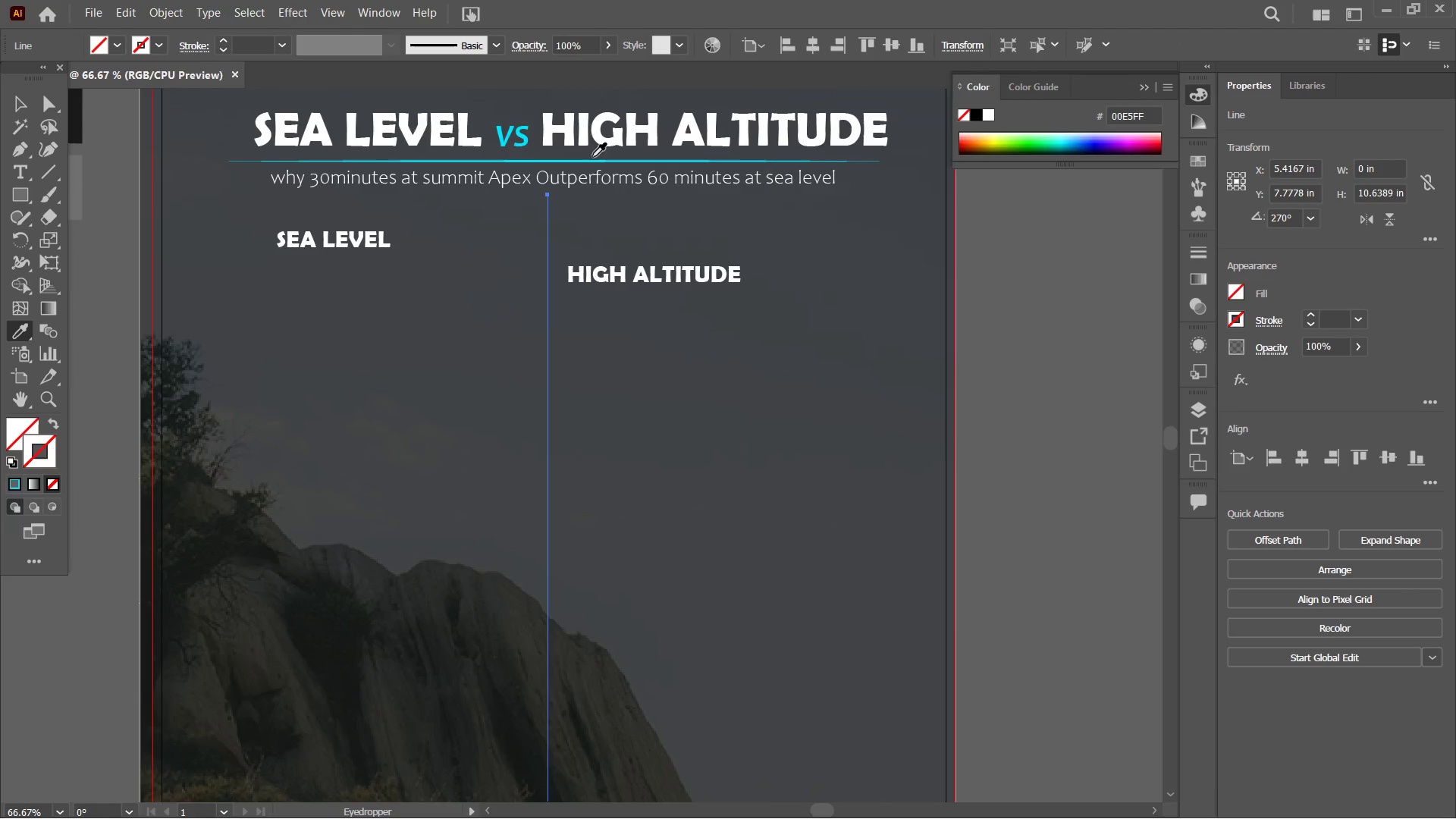 
left_click([592, 159])
 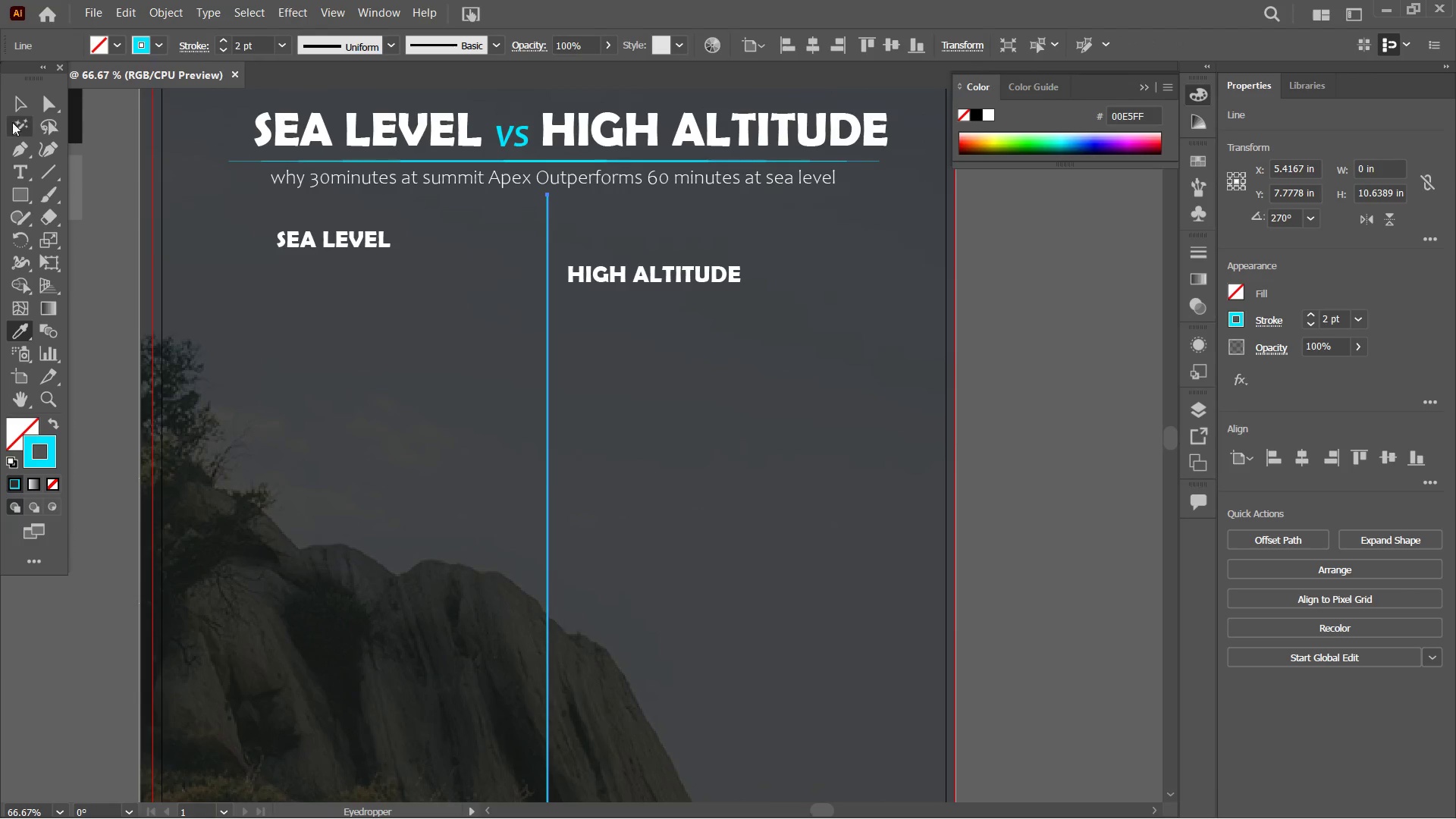 
left_click([16, 115])
 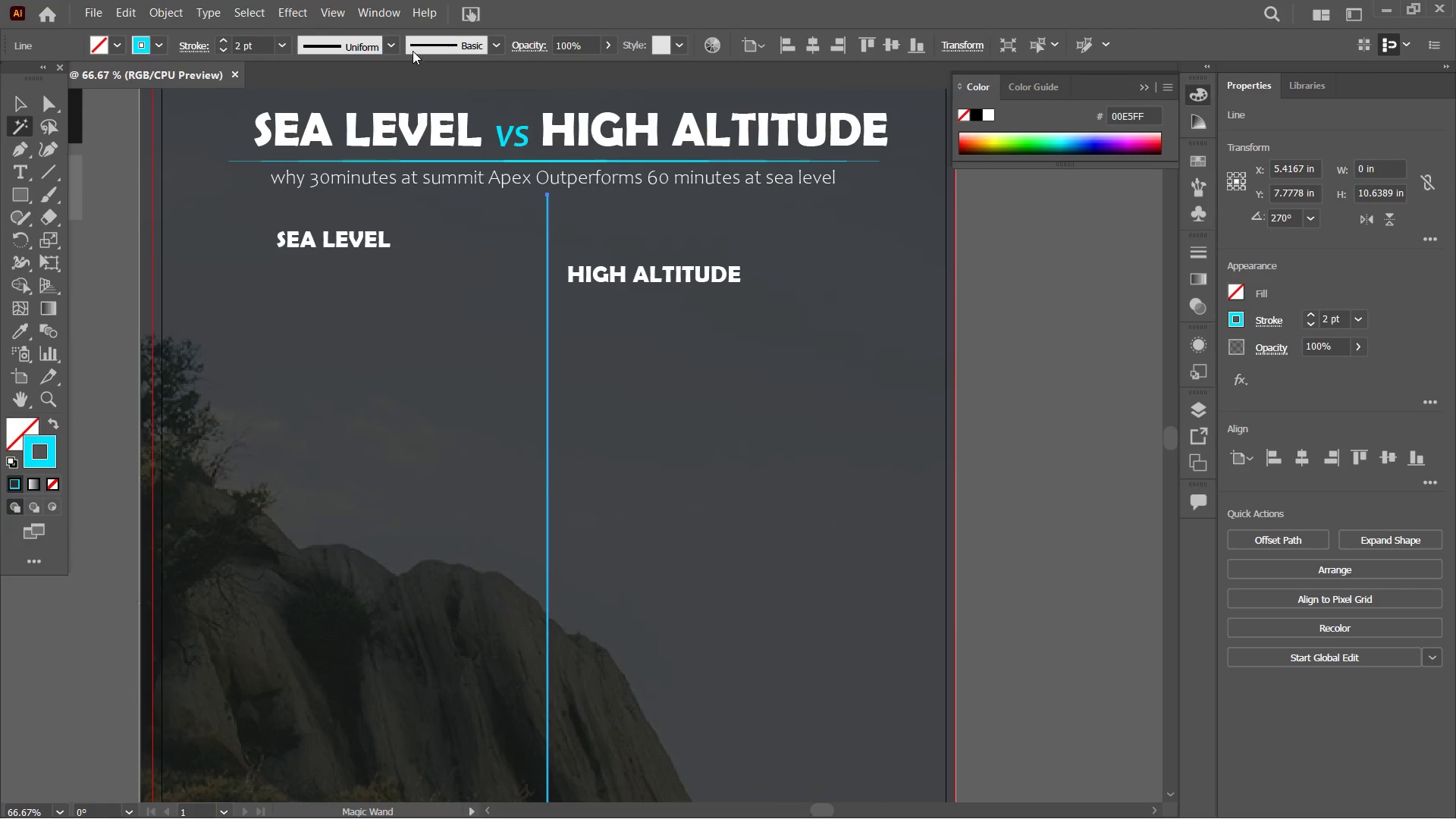 
left_click([397, 48])
 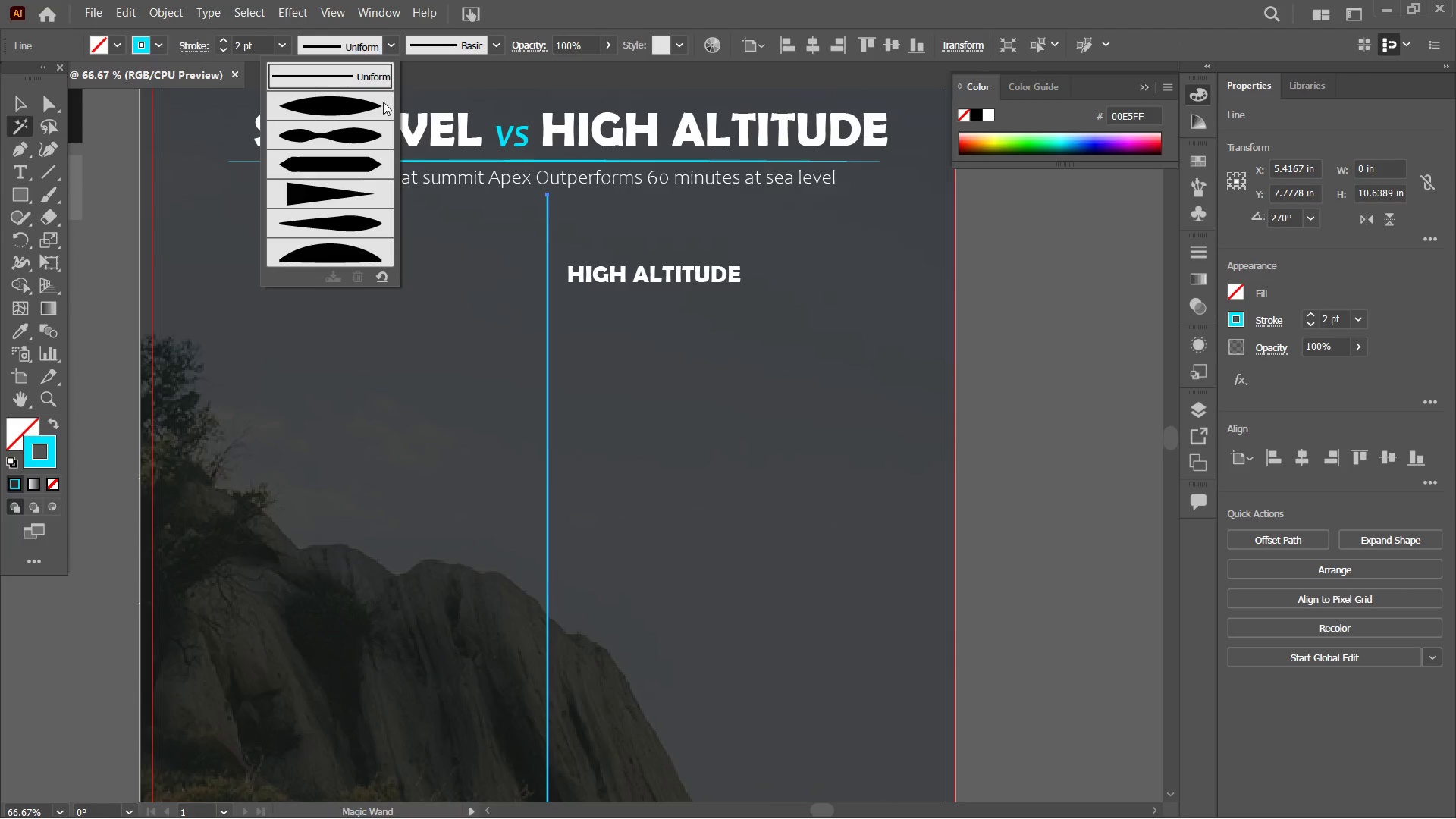 
left_click([382, 102])
 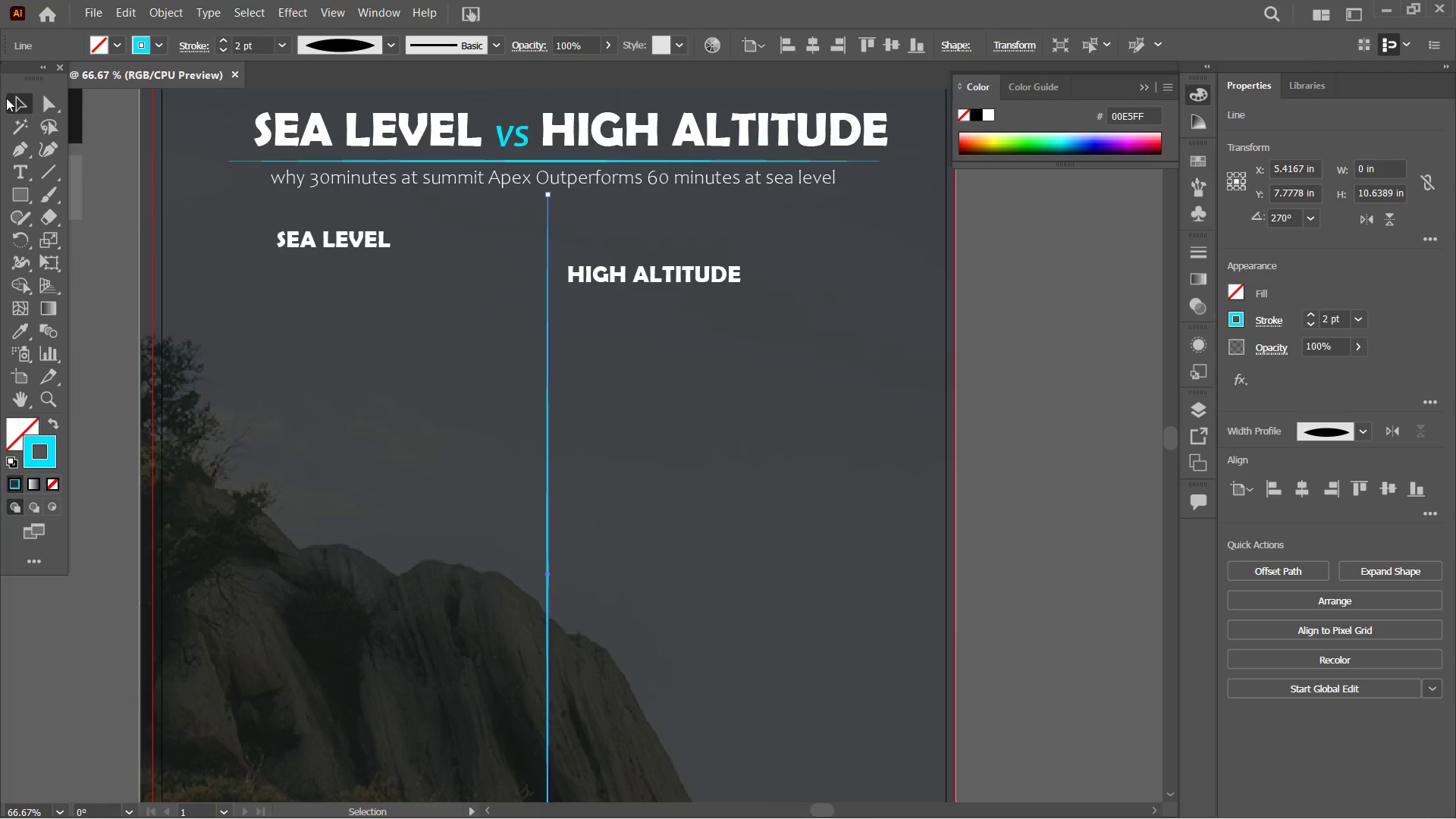 
double_click([113, 296])
 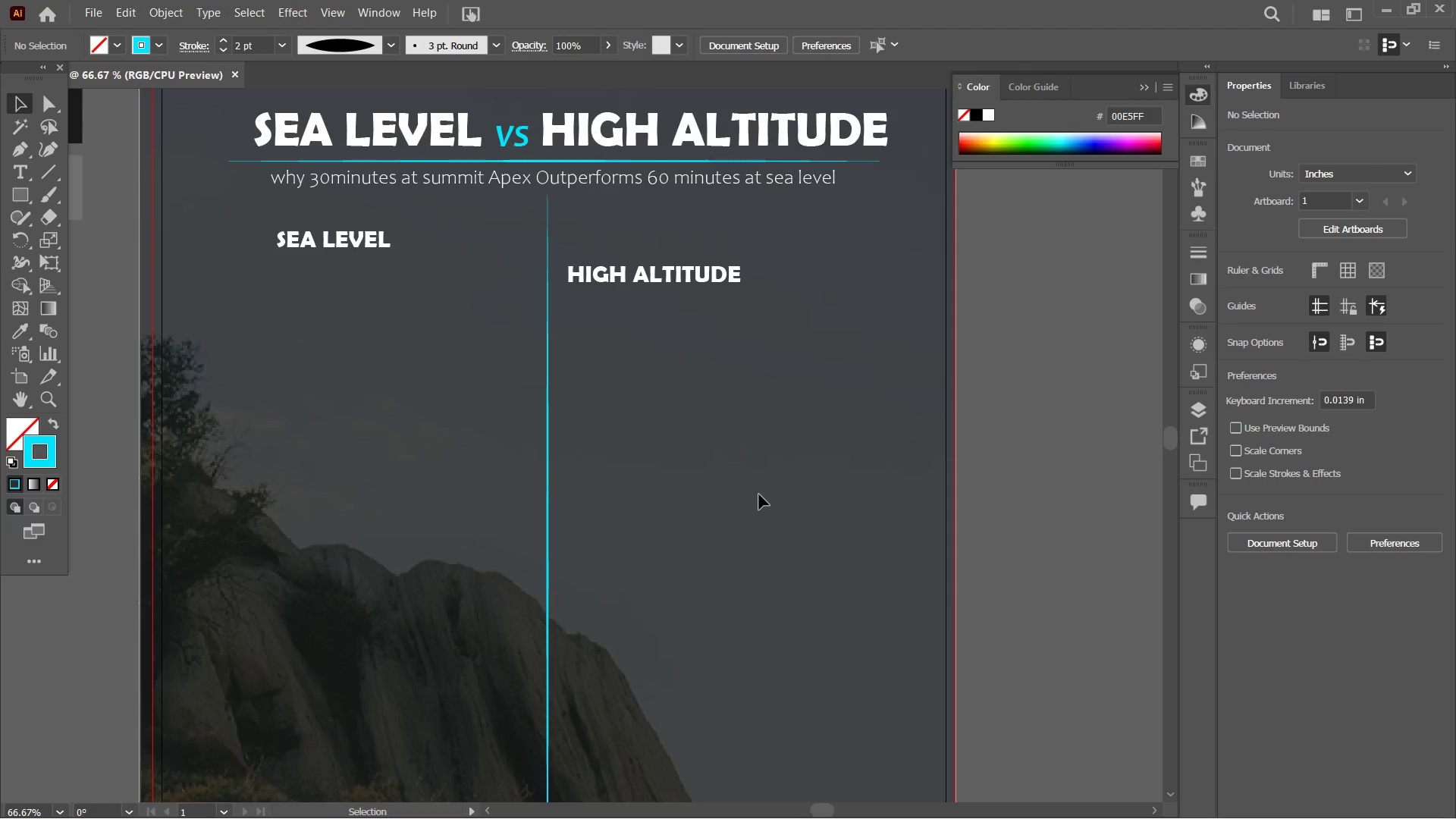 
scroll: coordinate [742, 491], scroll_direction: up, amount: 8.0
 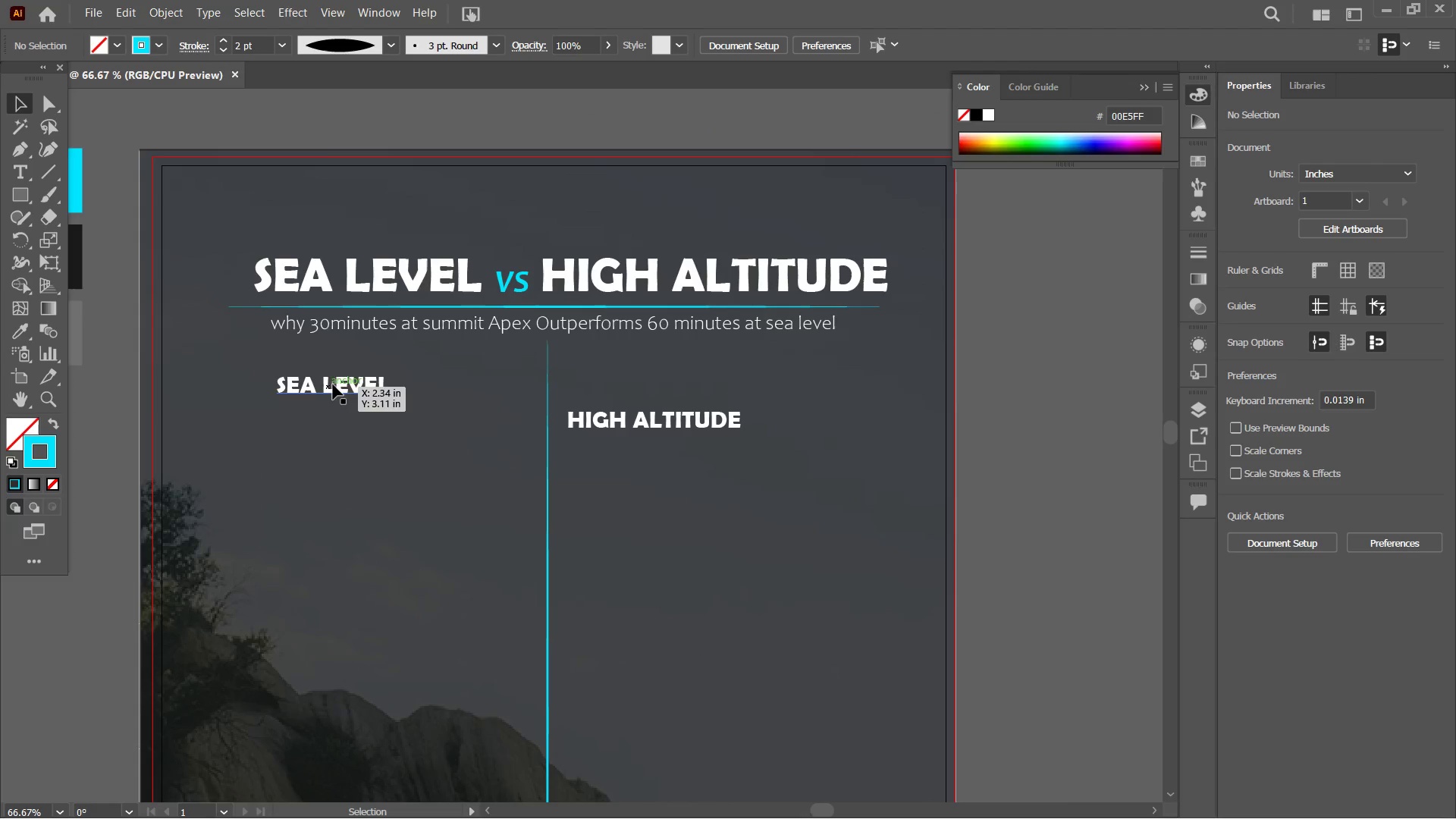 
left_click_drag(start_coordinate=[338, 384], to_coordinate=[361, 388])
 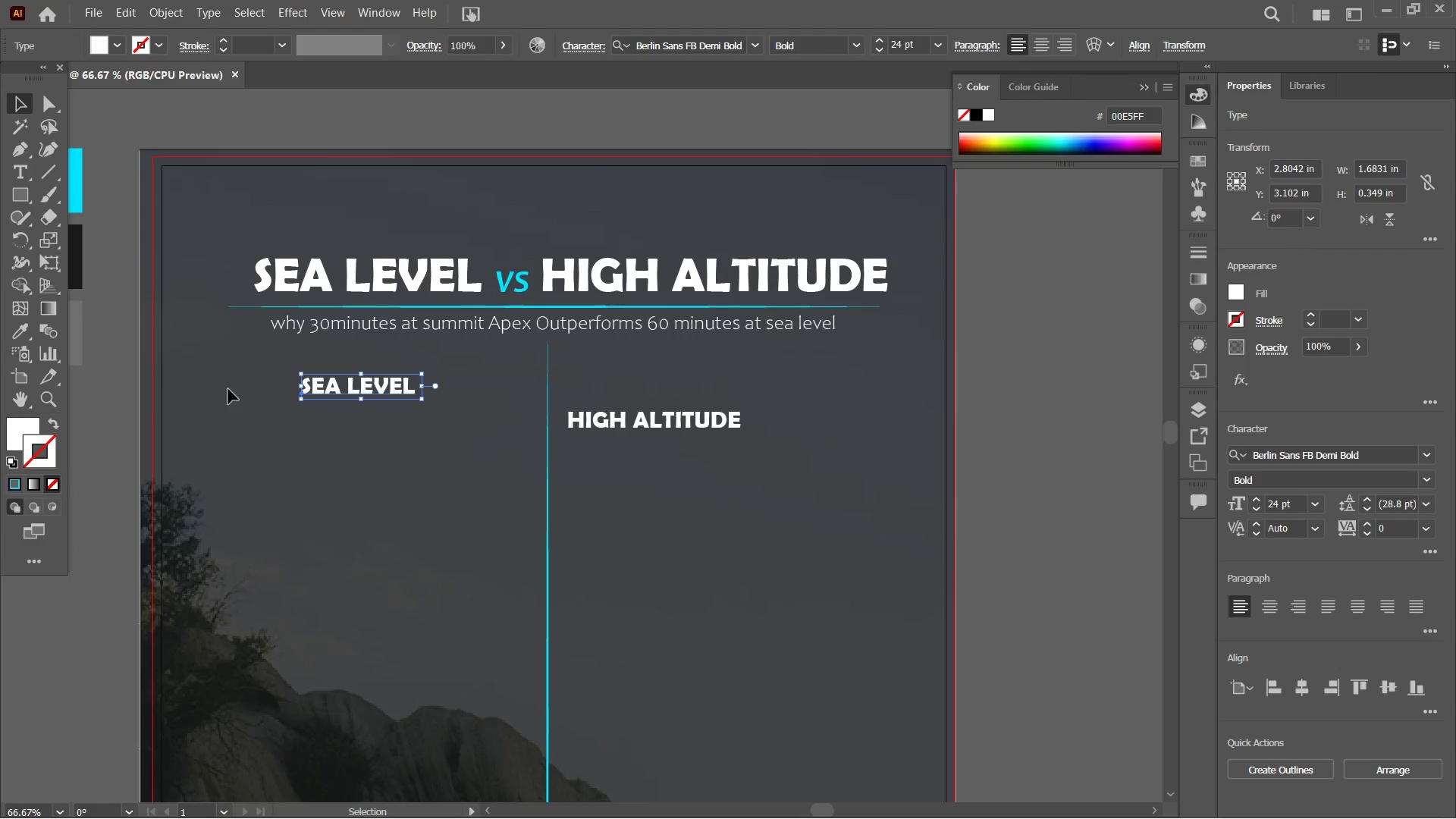 
double_click([320, 384])
 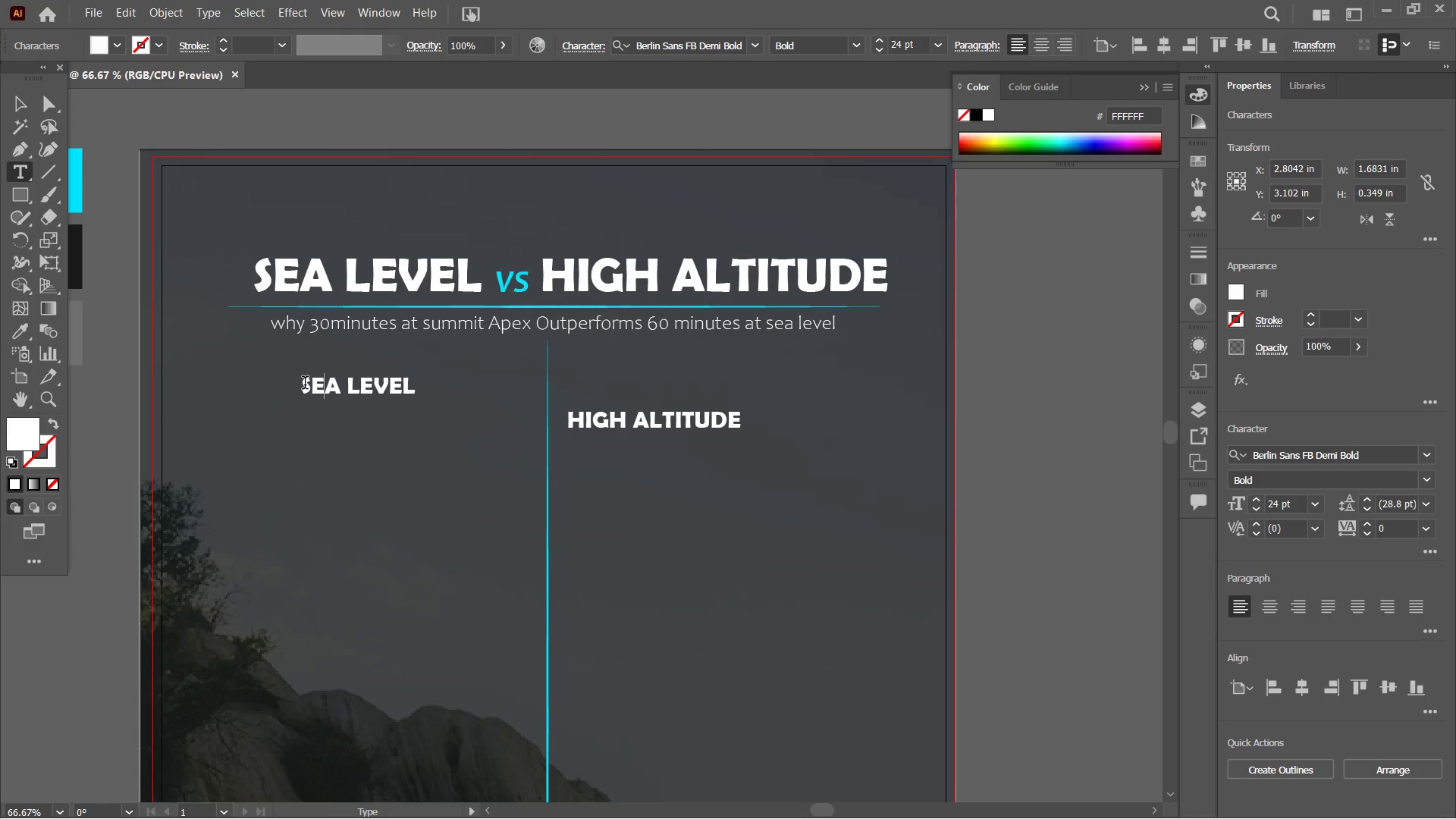 
left_click([305, 384])
 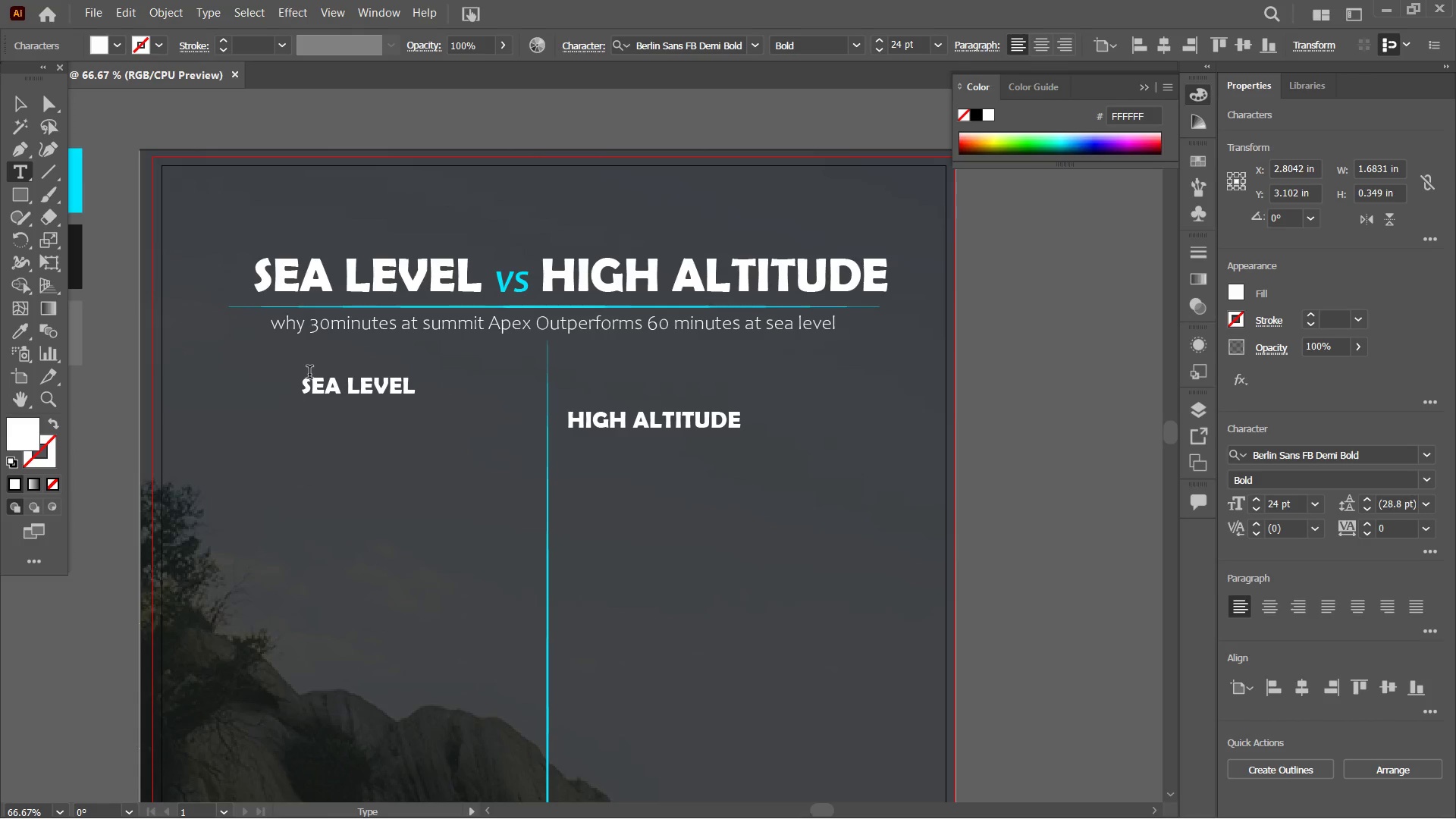 
type(Standard )
 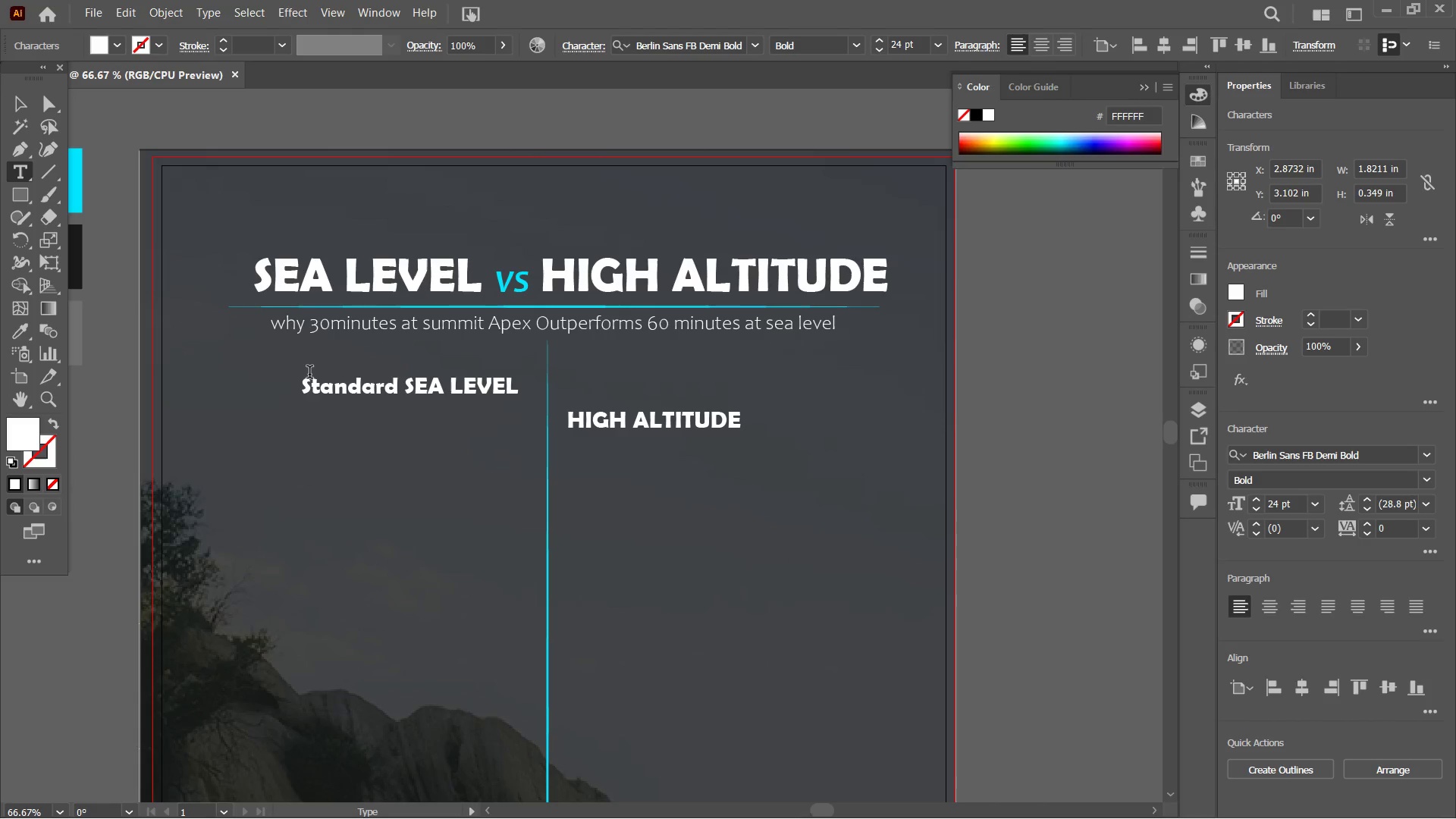 
key(ArrowRight)
 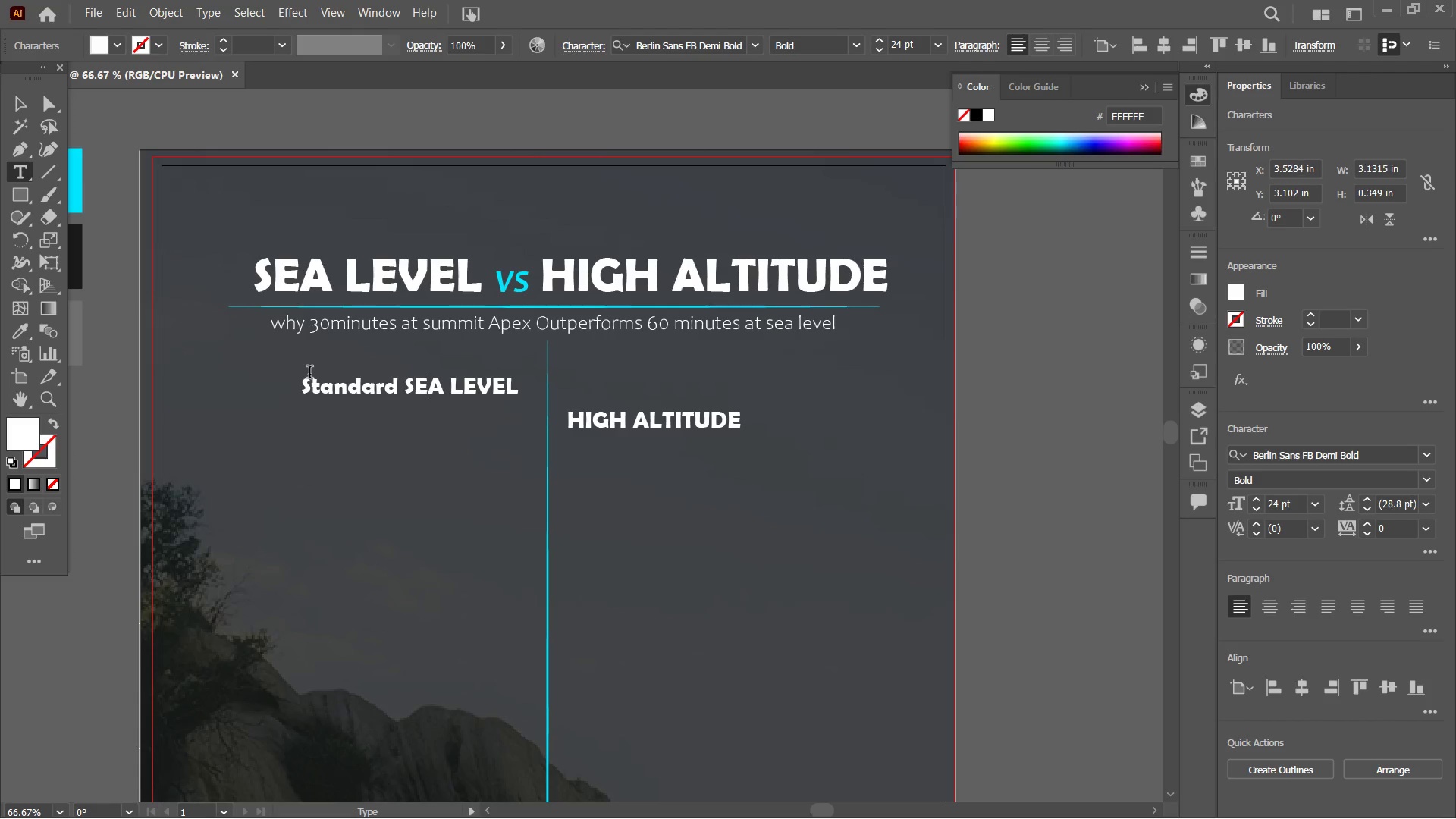 
key(ArrowRight)
 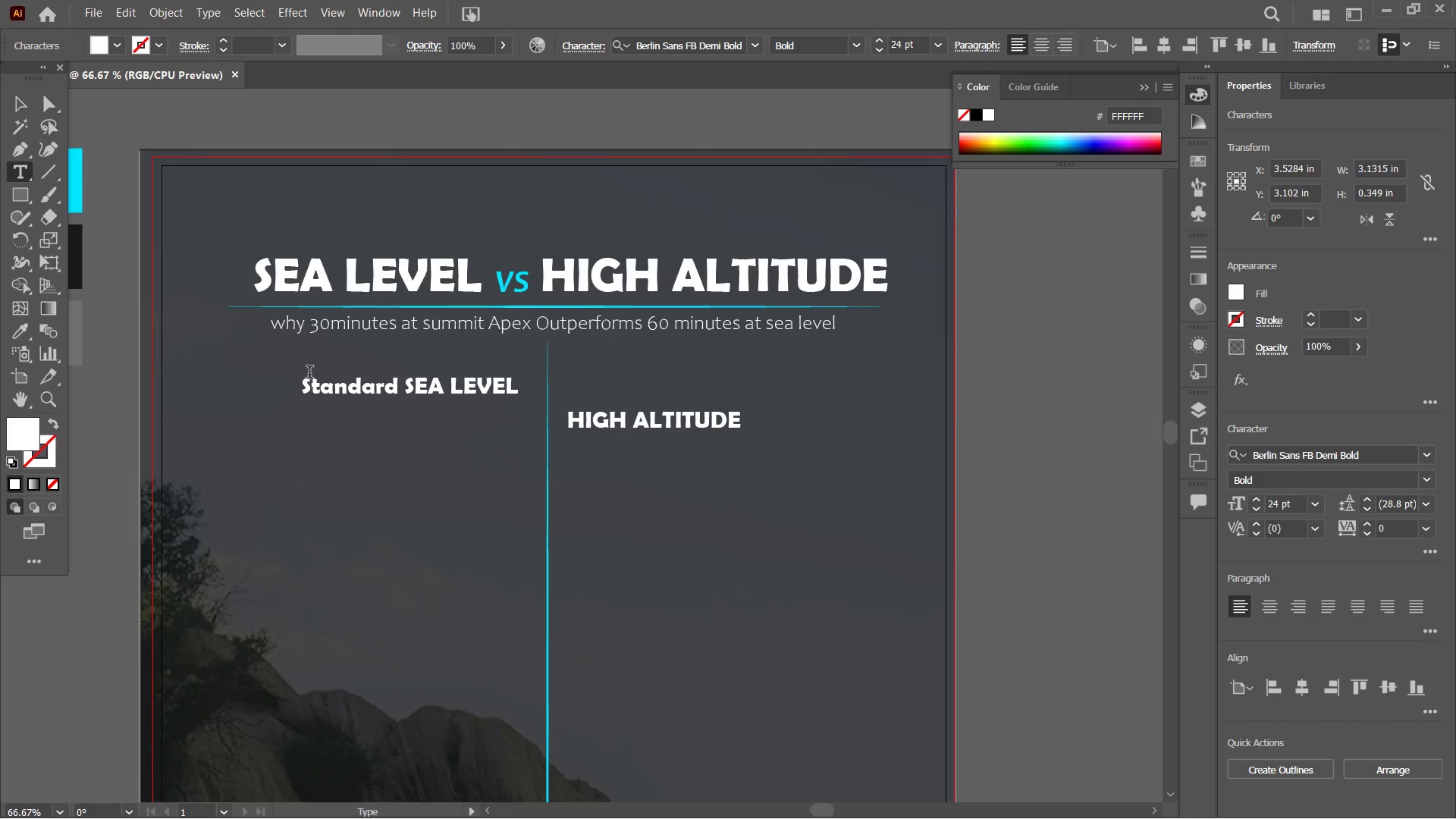 
key(ArrowRight)
 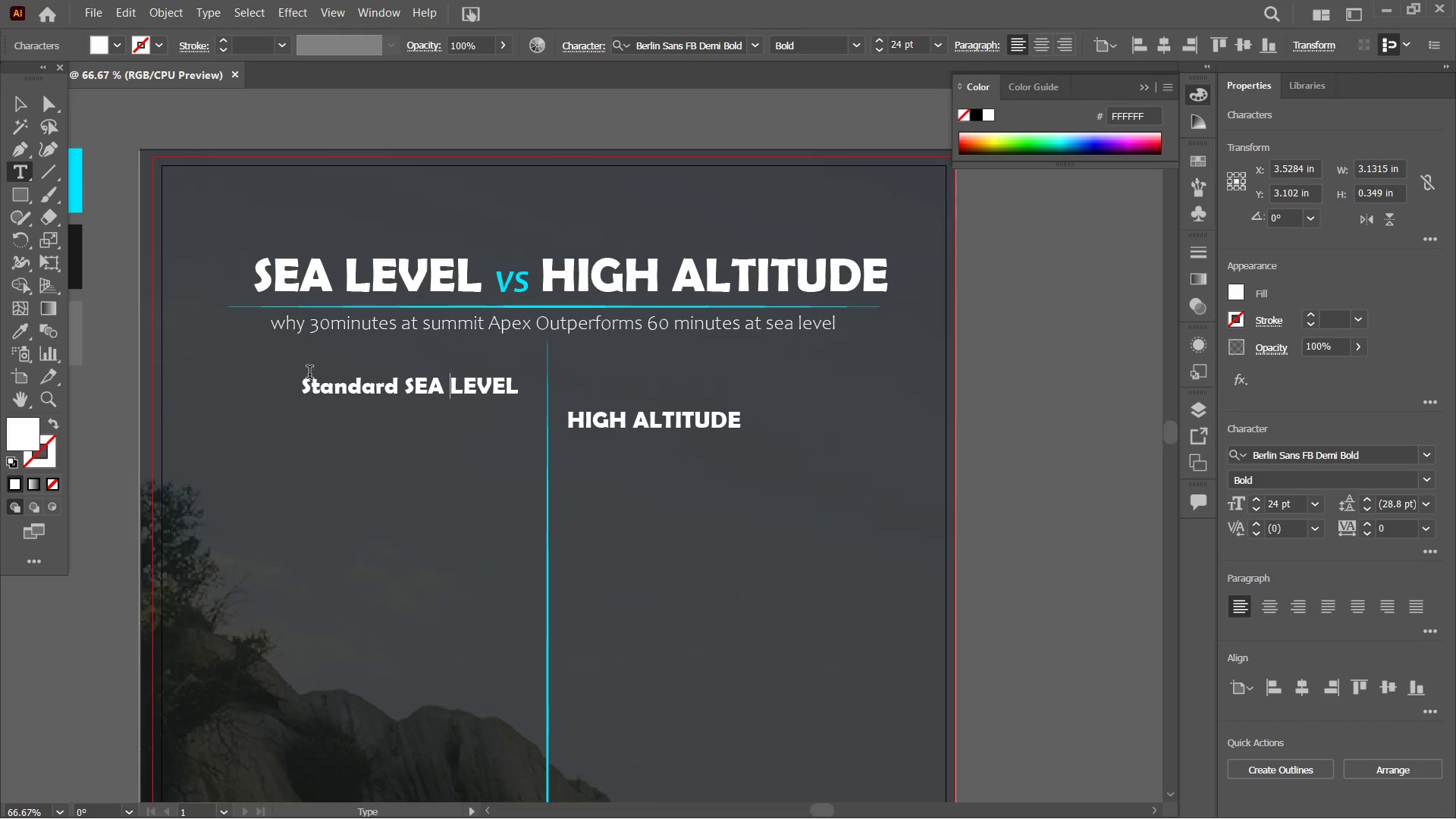 
key(ArrowRight)
 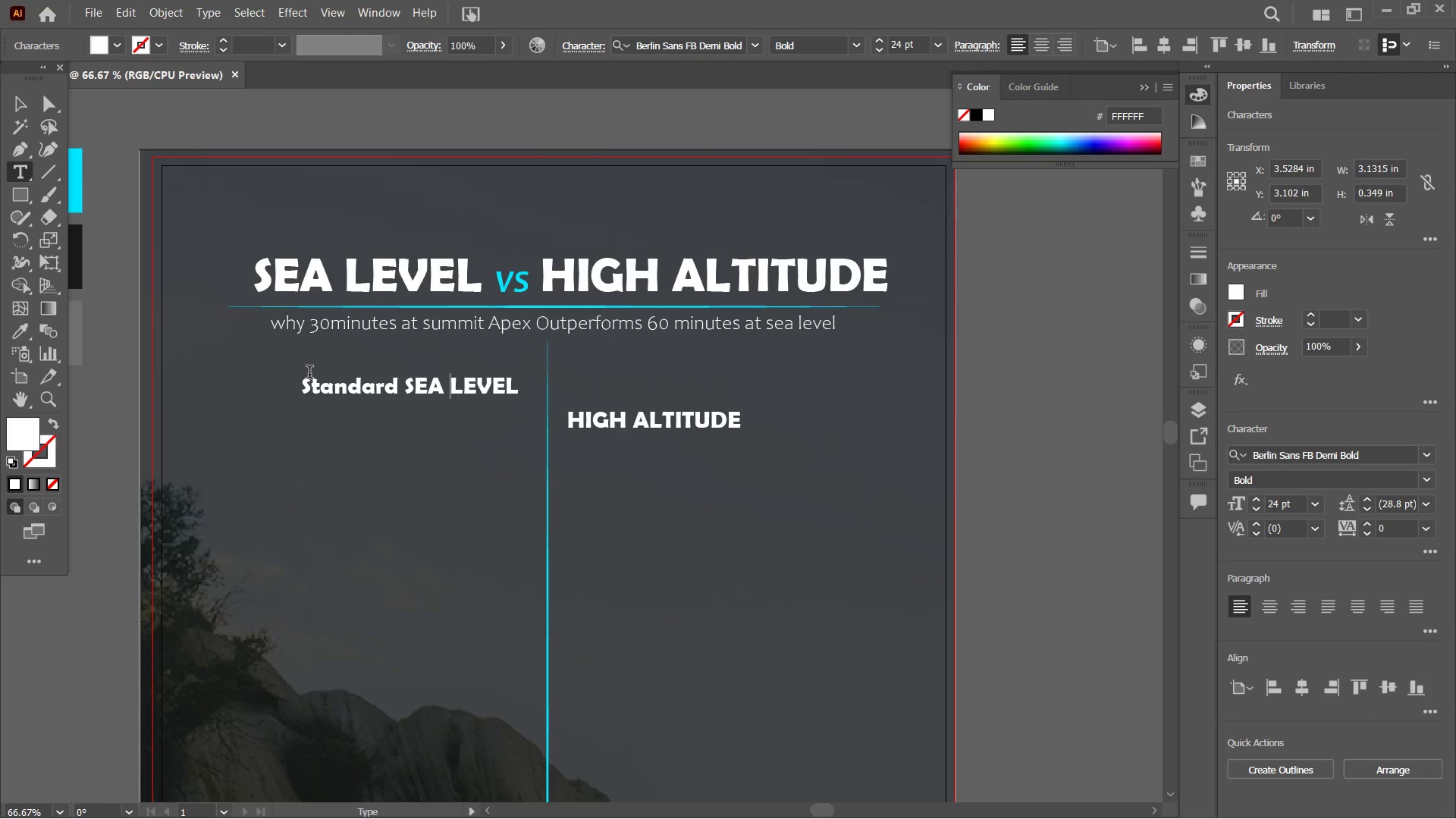 
key(ArrowRight)
 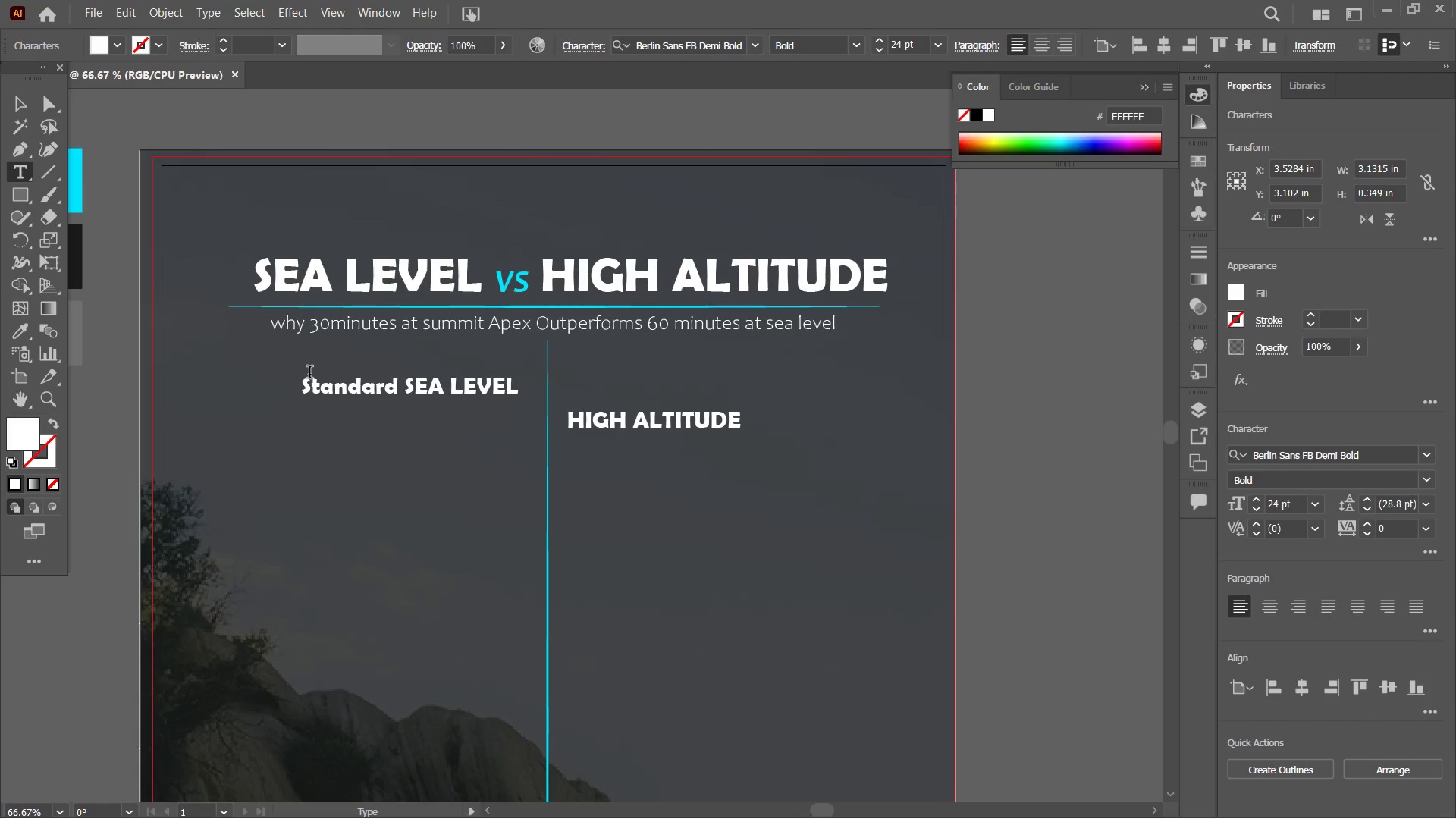 
key(ArrowRight)
 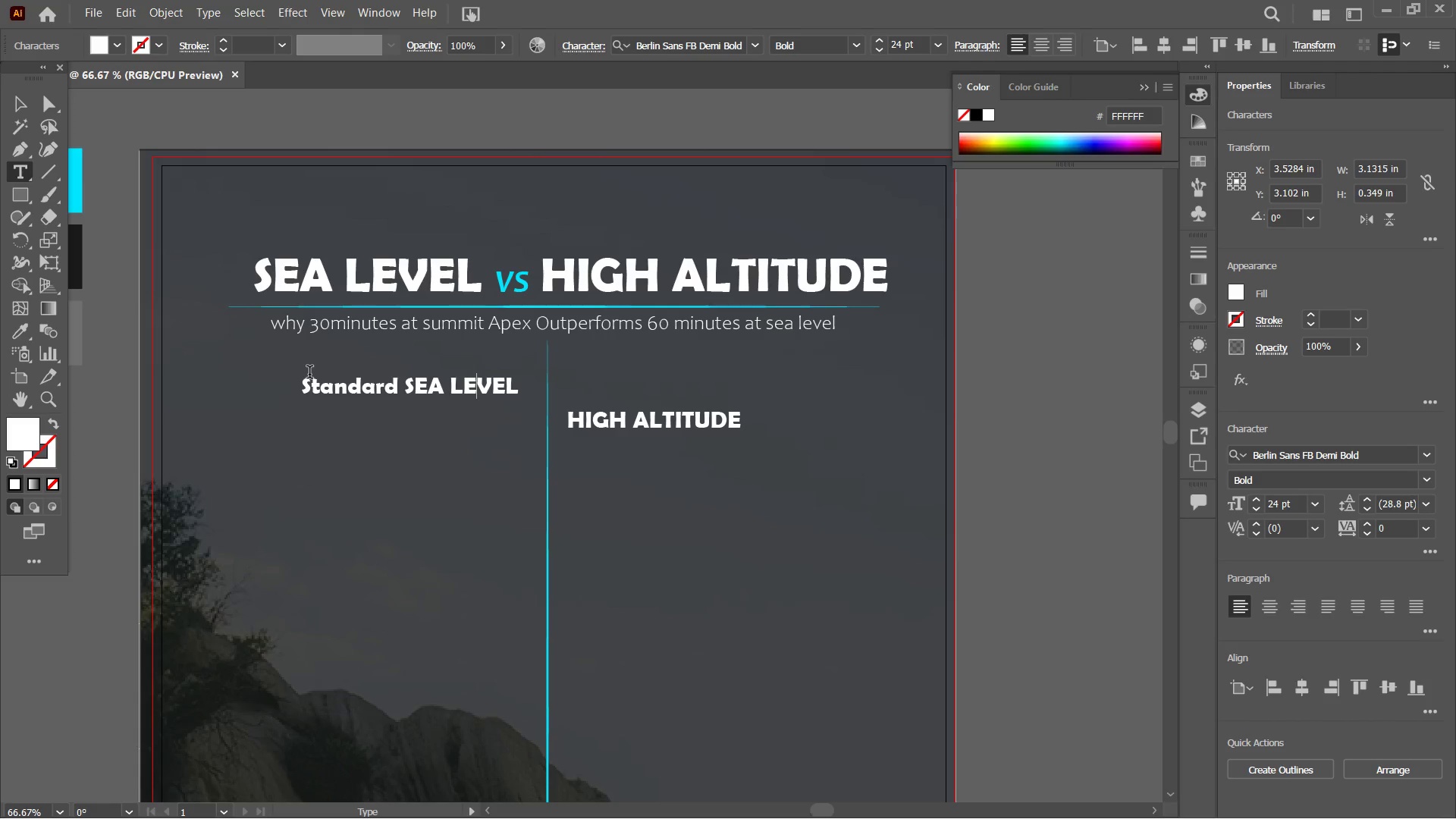 
key(ArrowRight)
 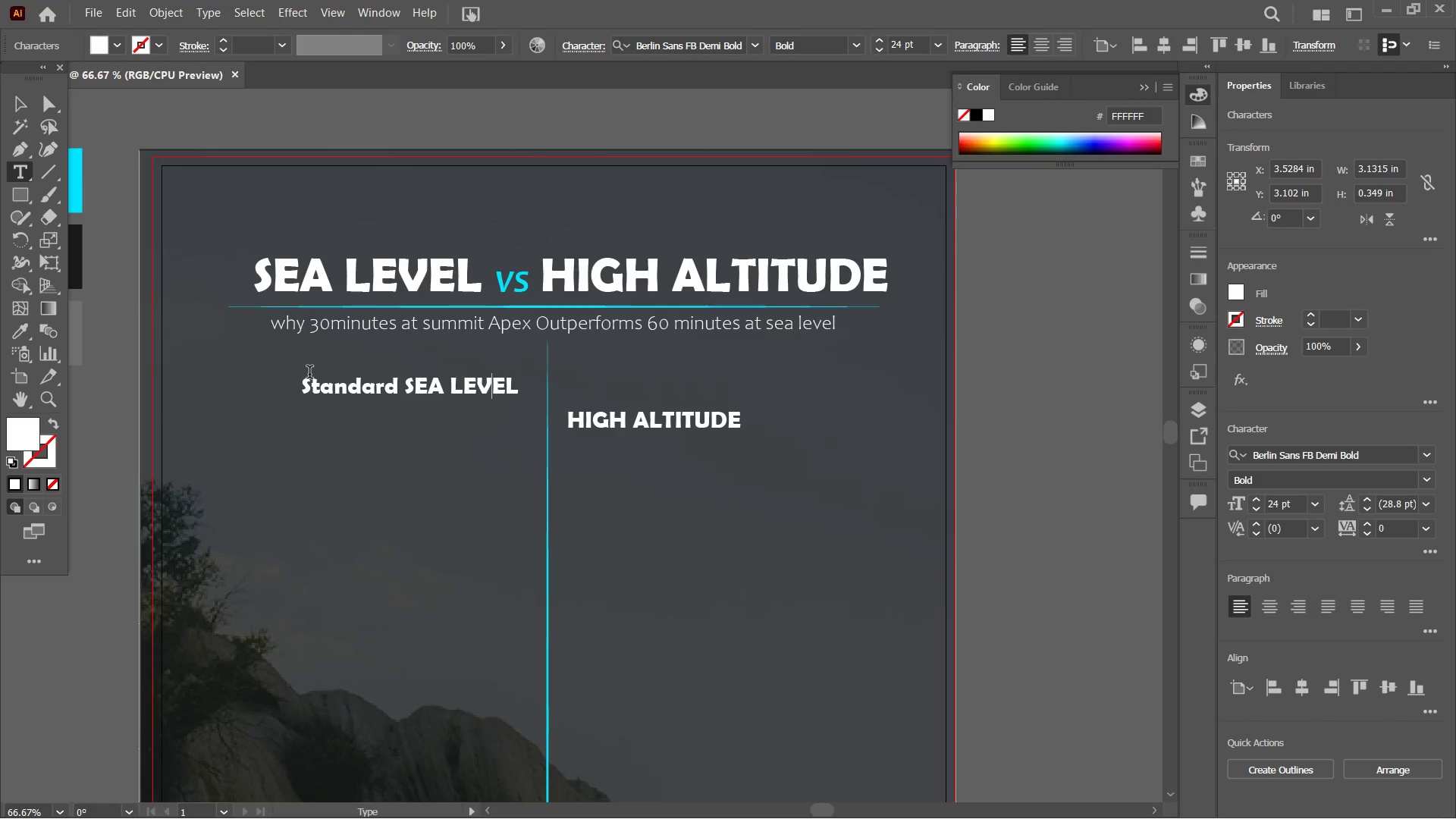 
key(ArrowRight)
 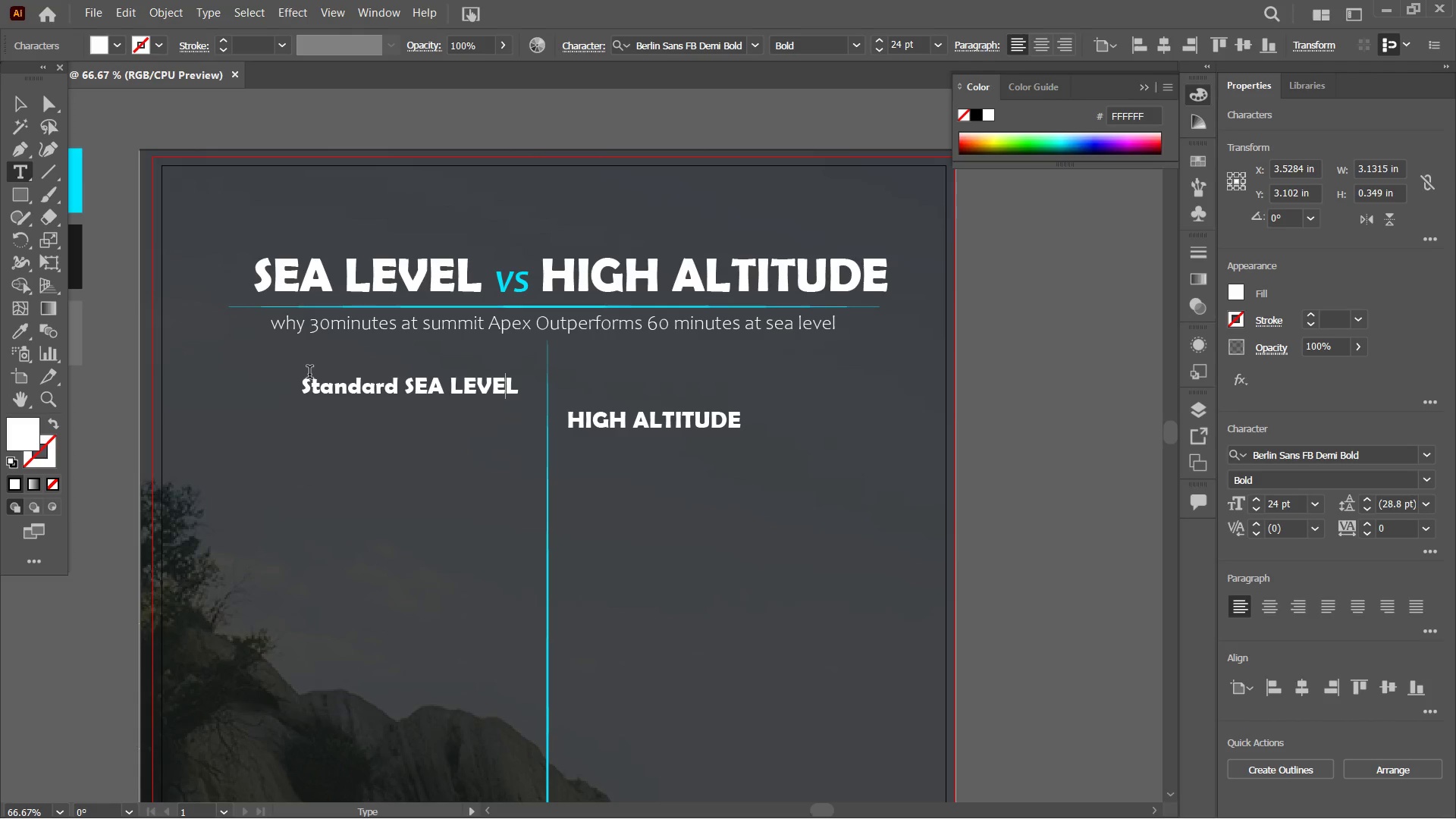 
key(ArrowRight)
 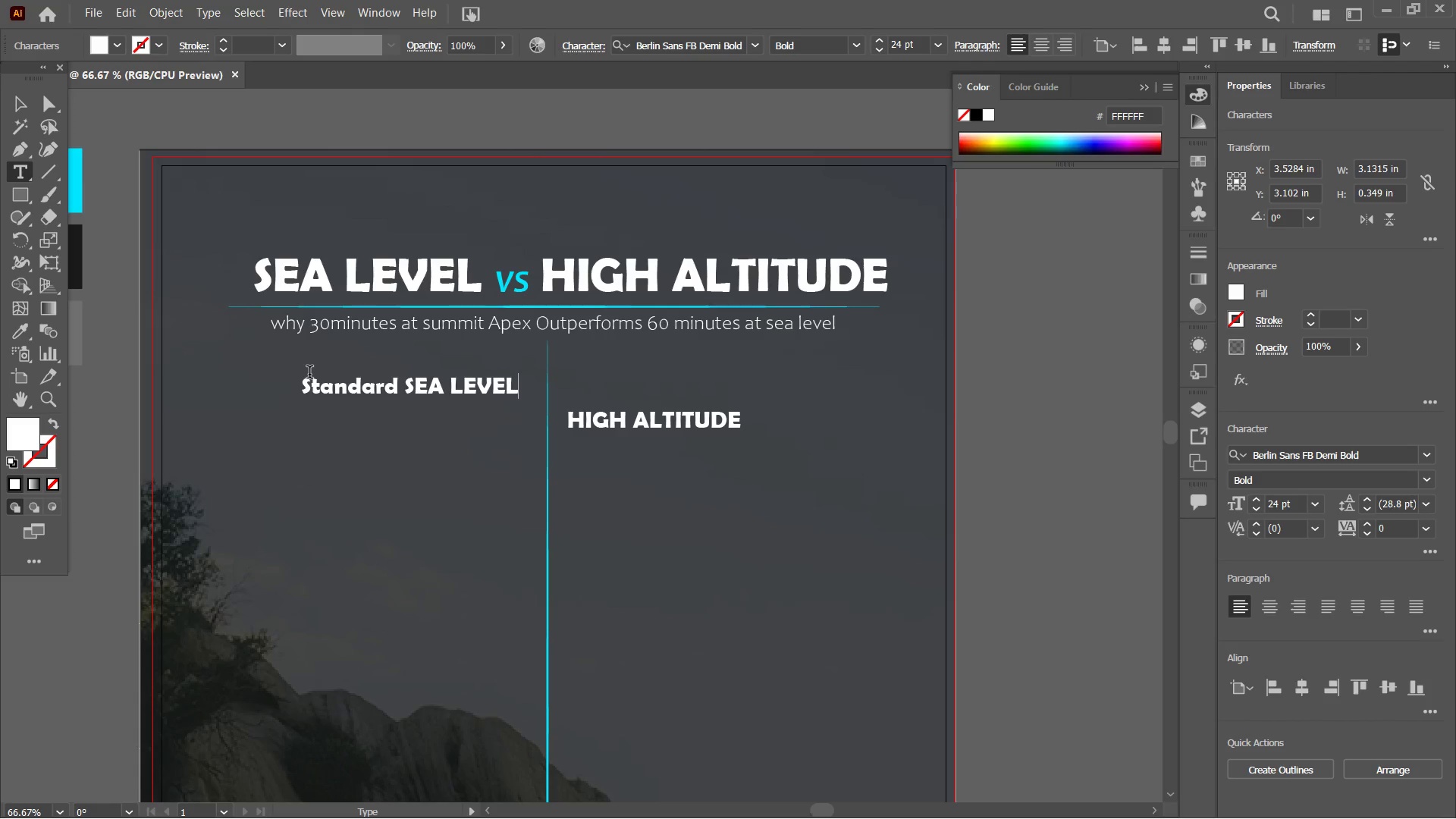 
type( TRANING)
 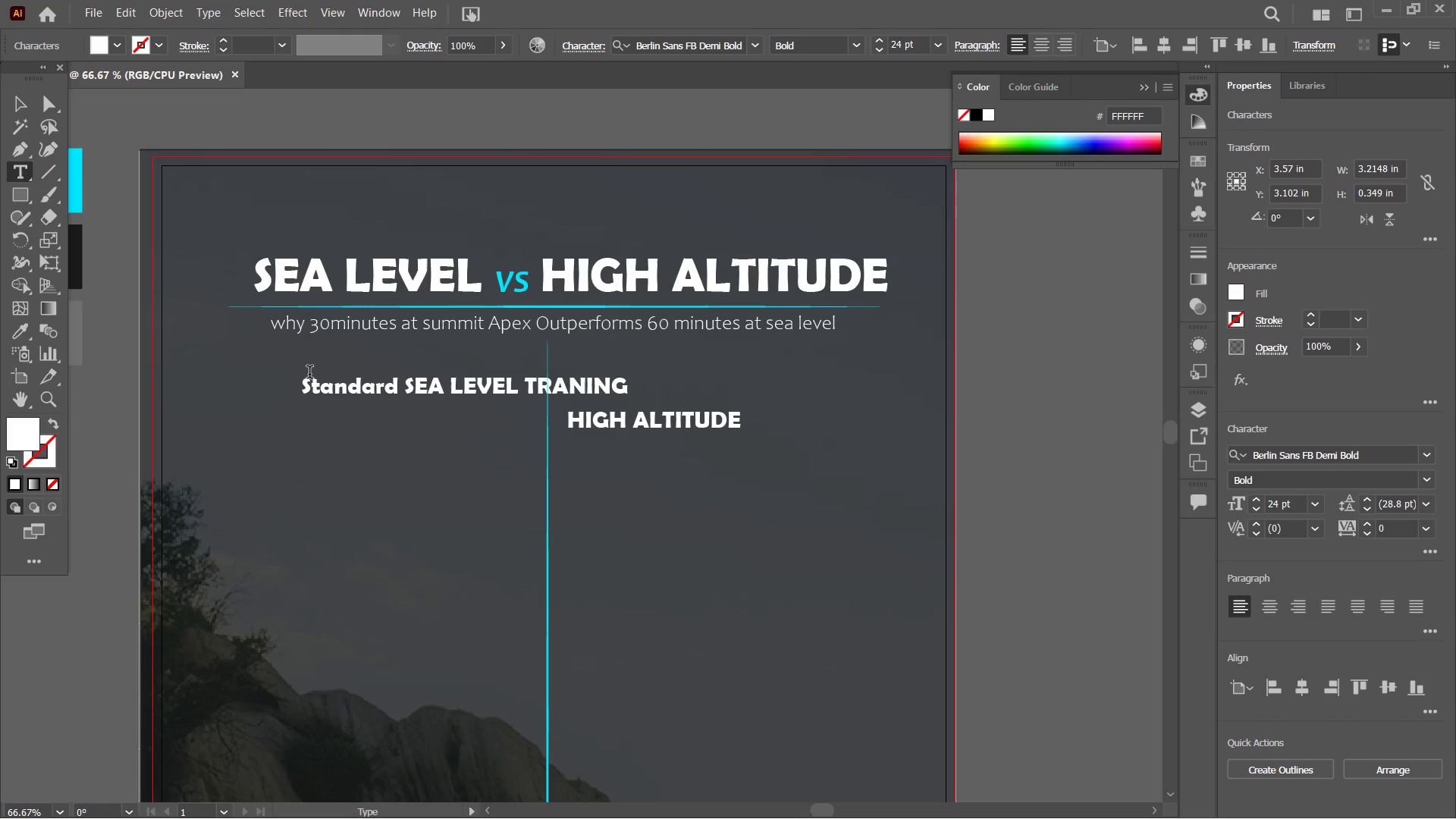 
key(ArrowLeft)
 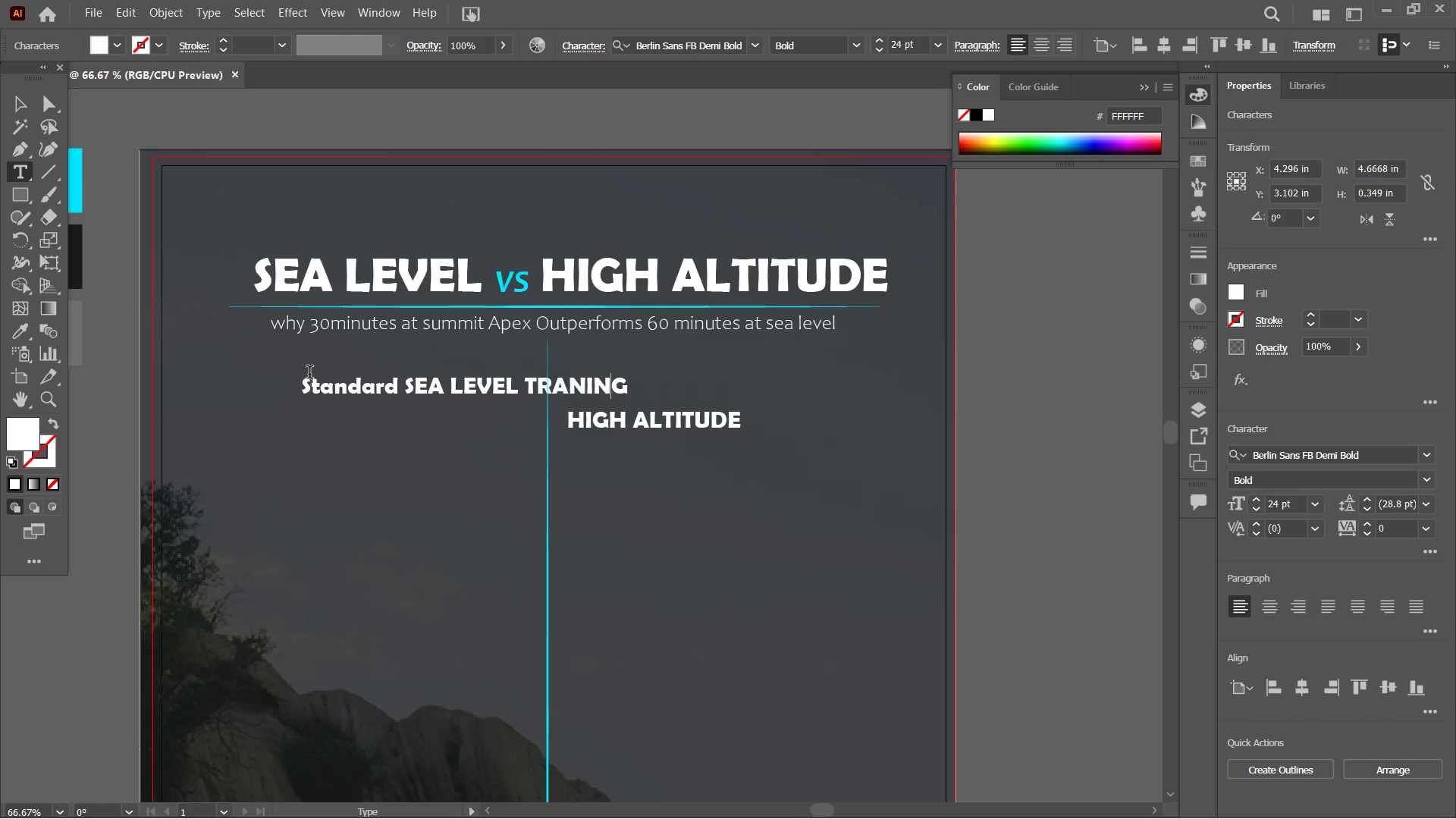 
key(ArrowLeft)
 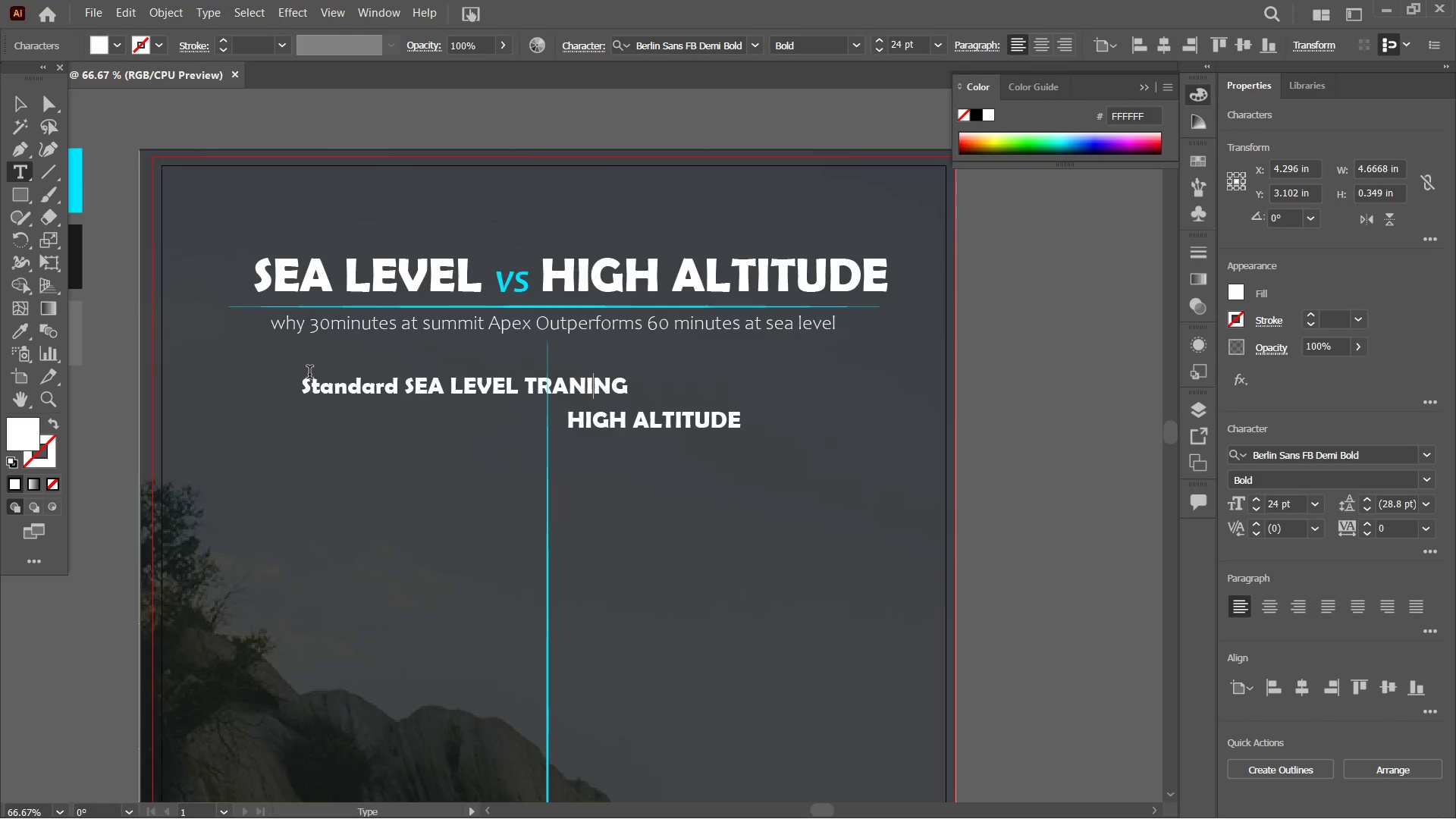 
key(ArrowLeft)
 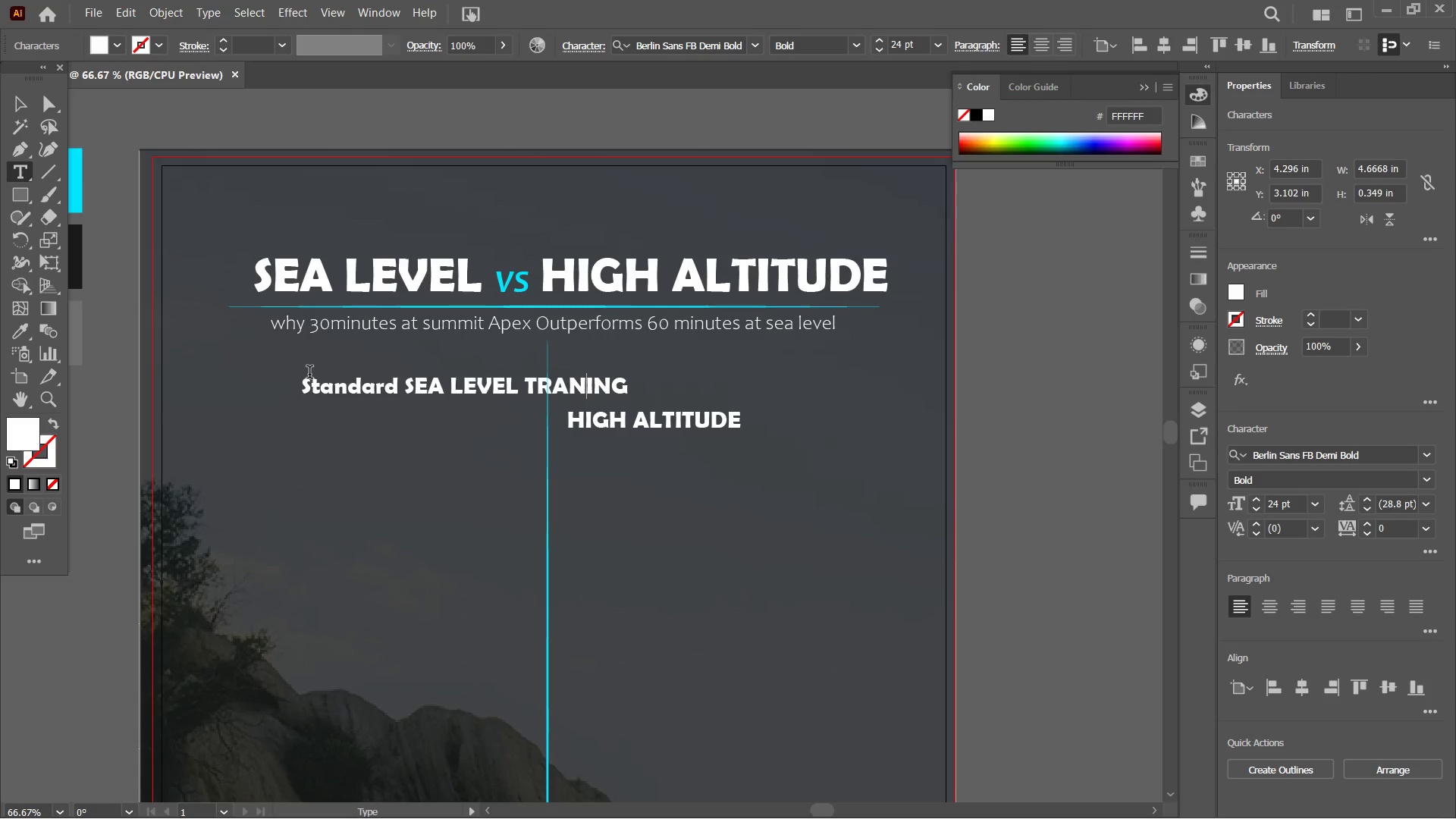 
key(ArrowLeft)
 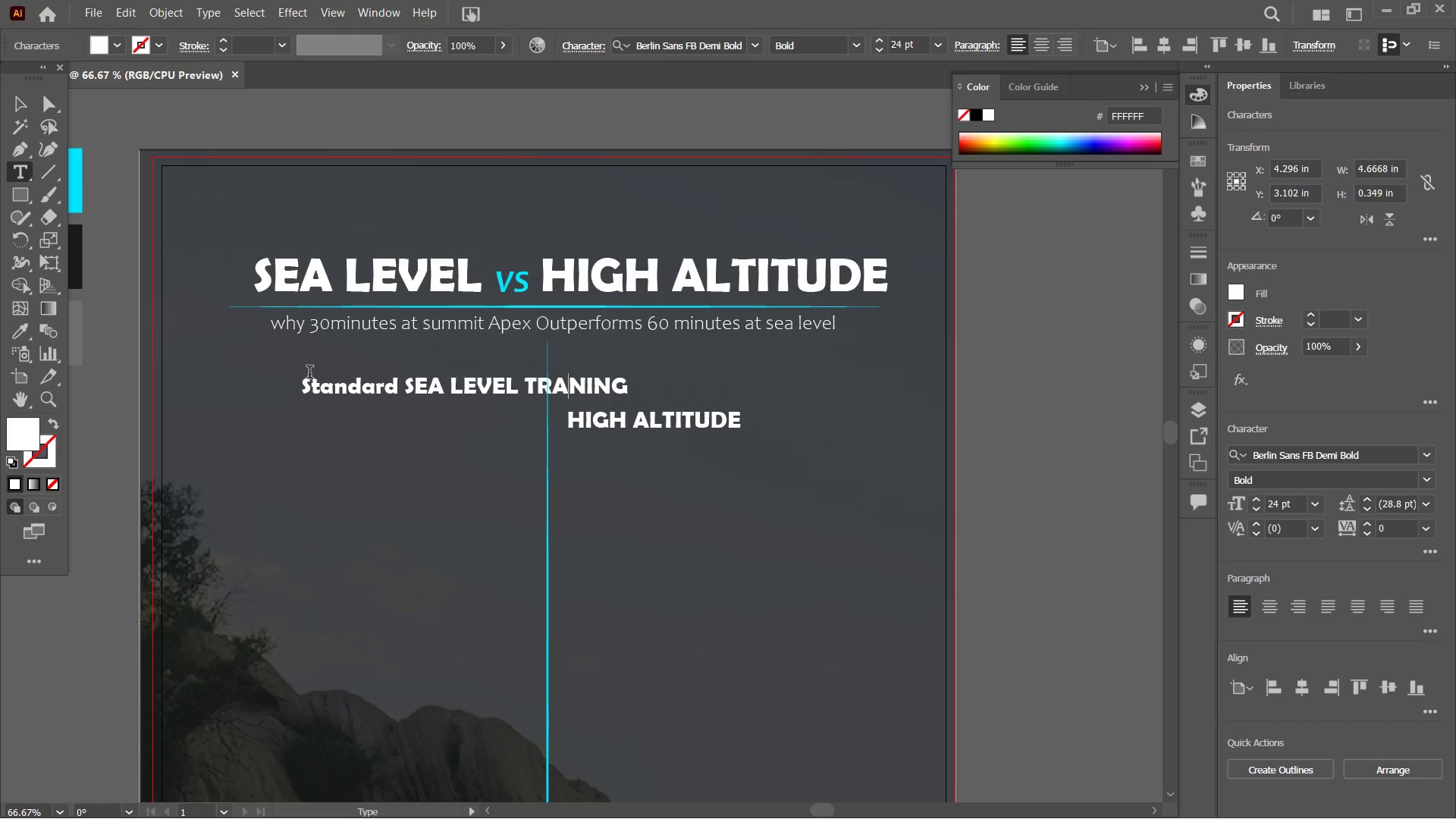 
key(I)
 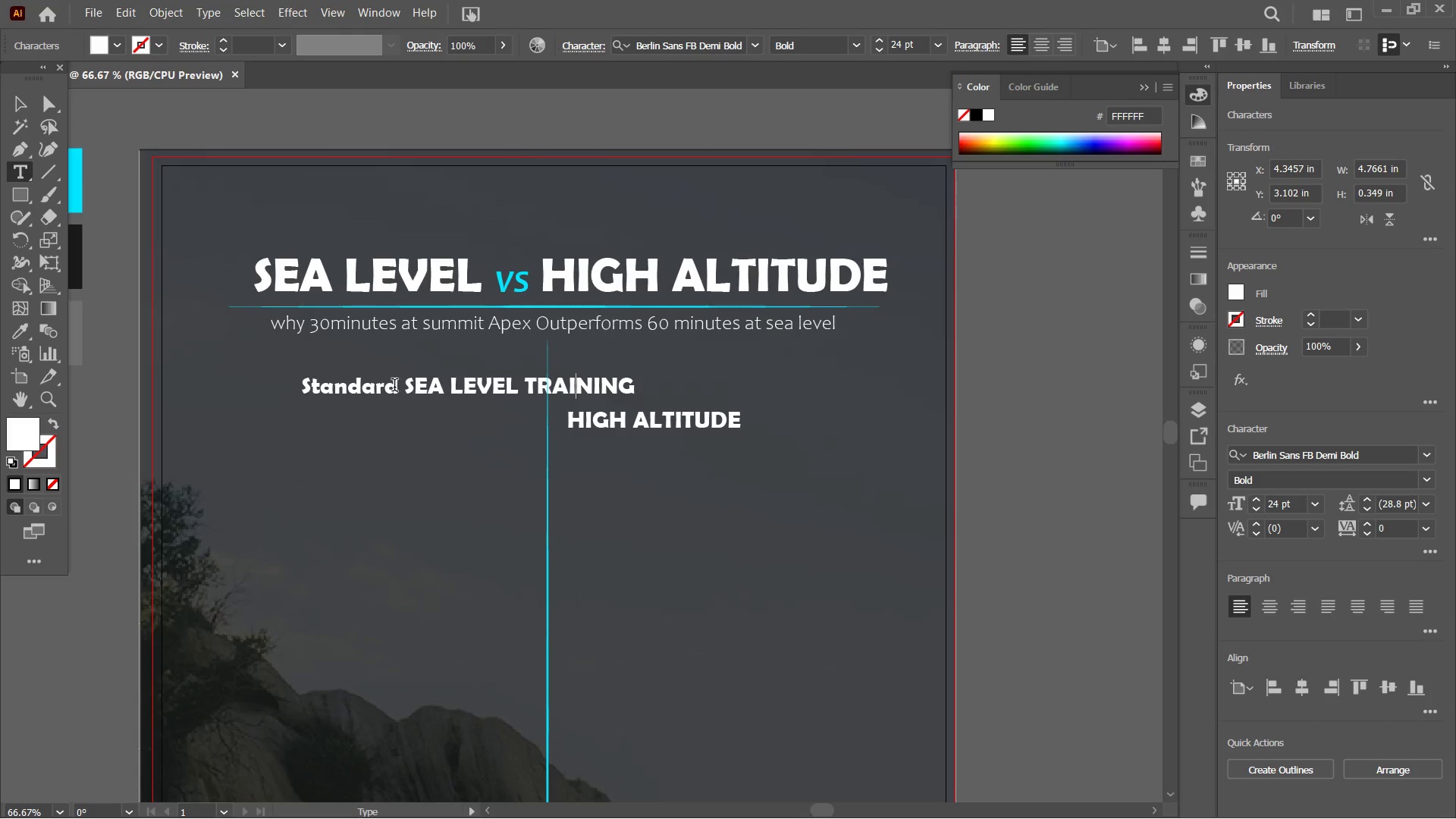 
left_click_drag(start_coordinate=[403, 385], to_coordinate=[246, 381])
 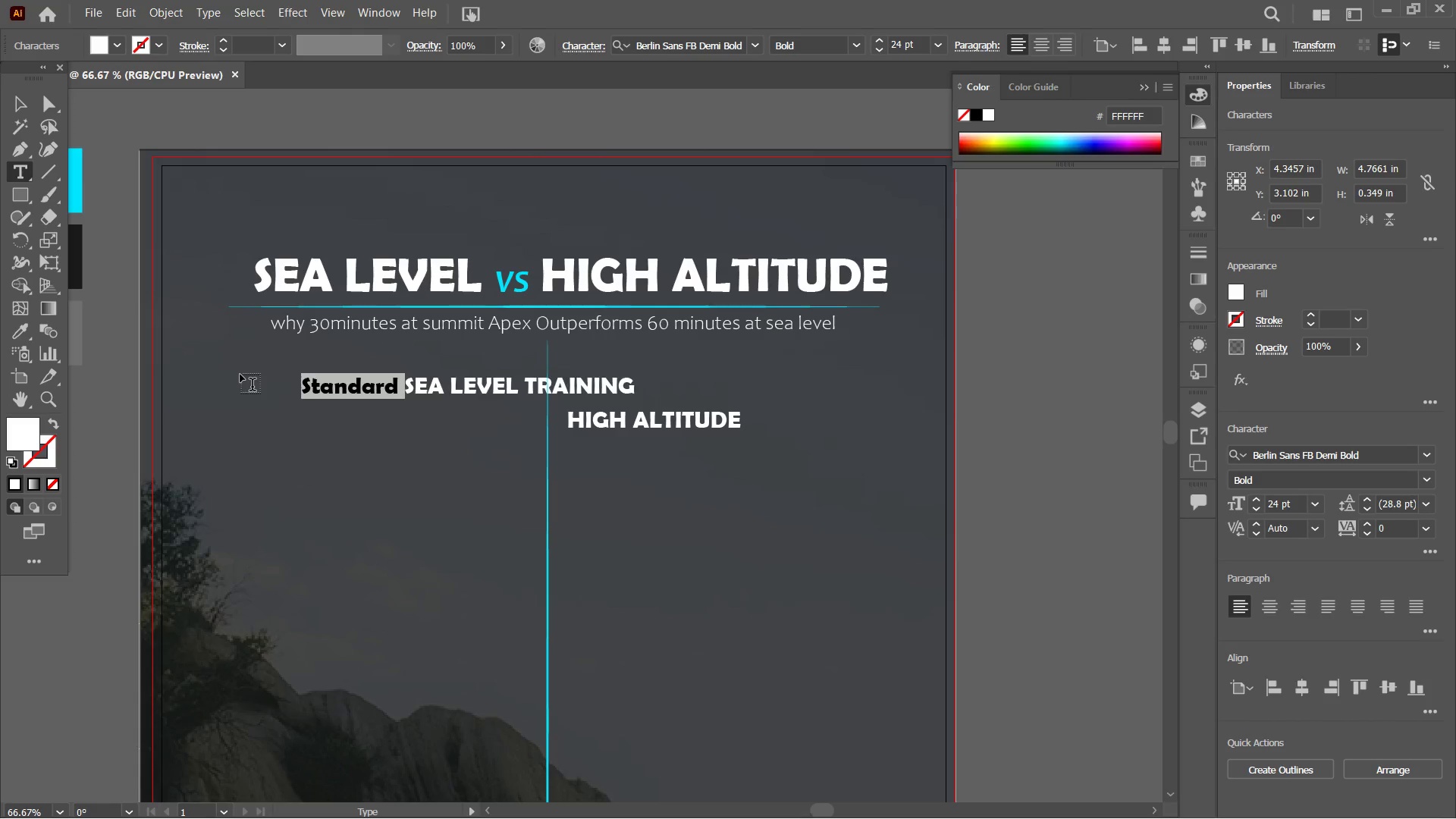 
type(STANDARD )
 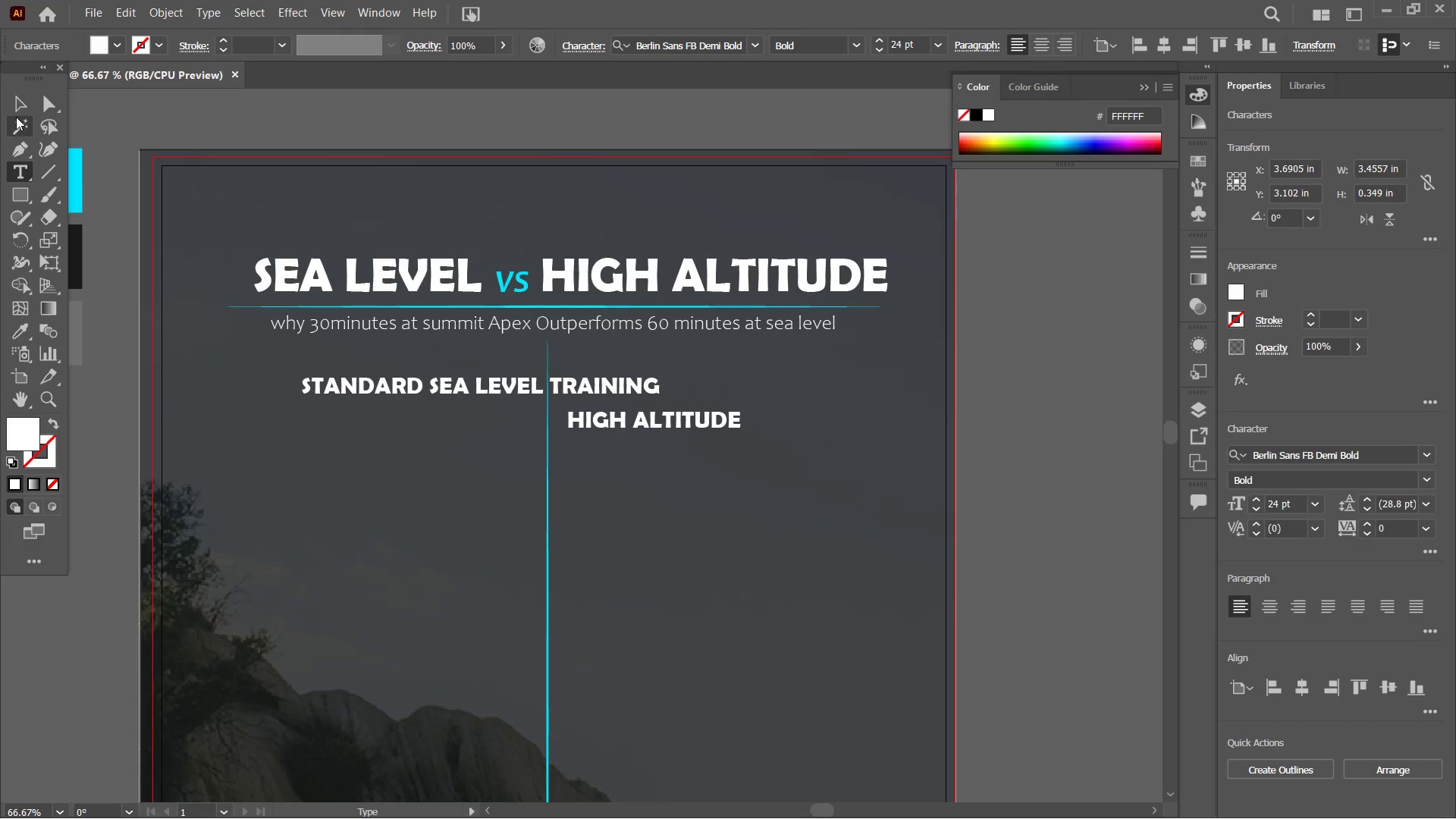 
left_click_drag(start_coordinate=[22, 97], to_coordinate=[26, 97])
 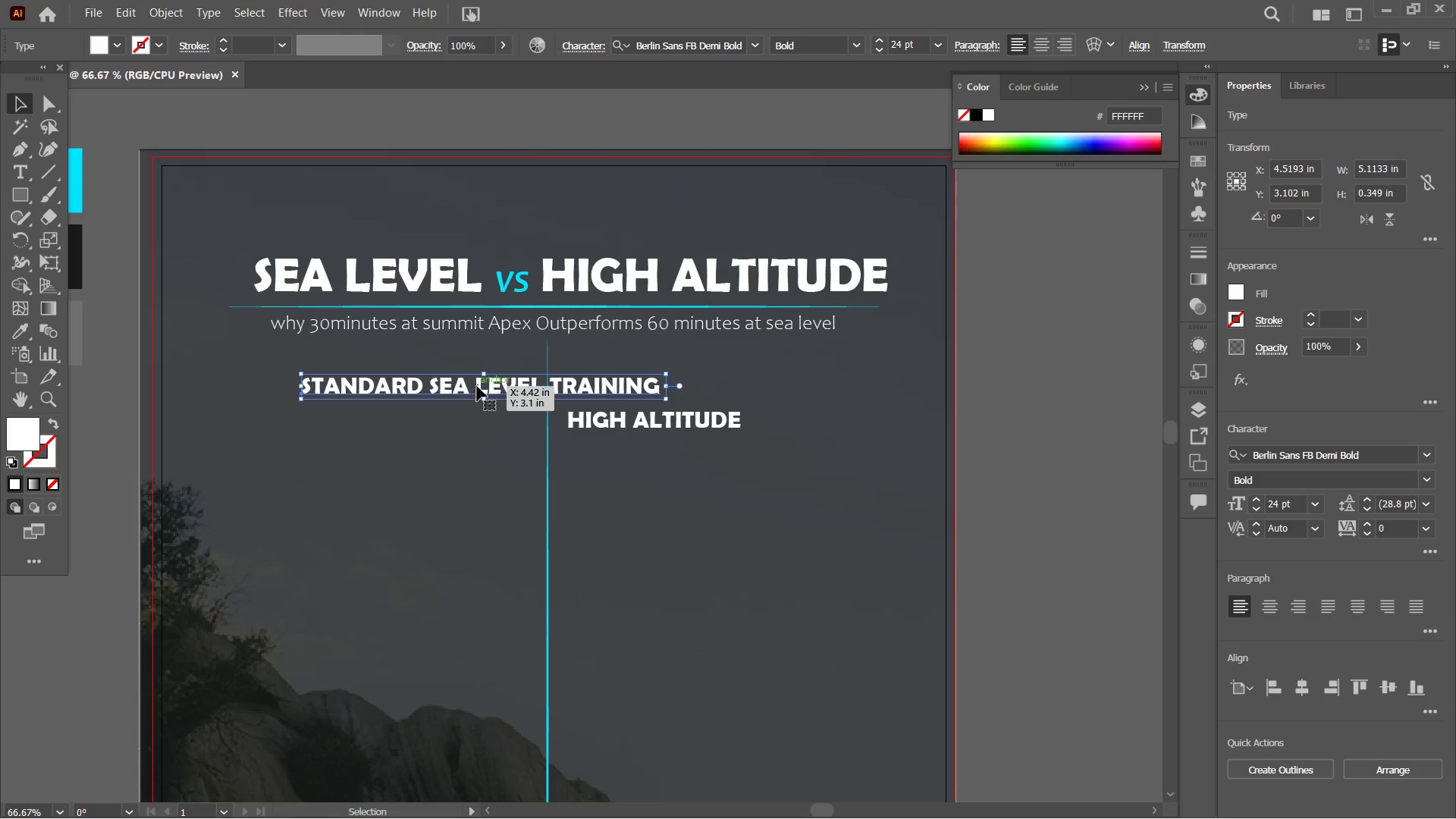 
left_click_drag(start_coordinate=[479, 386], to_coordinate=[353, 382])
 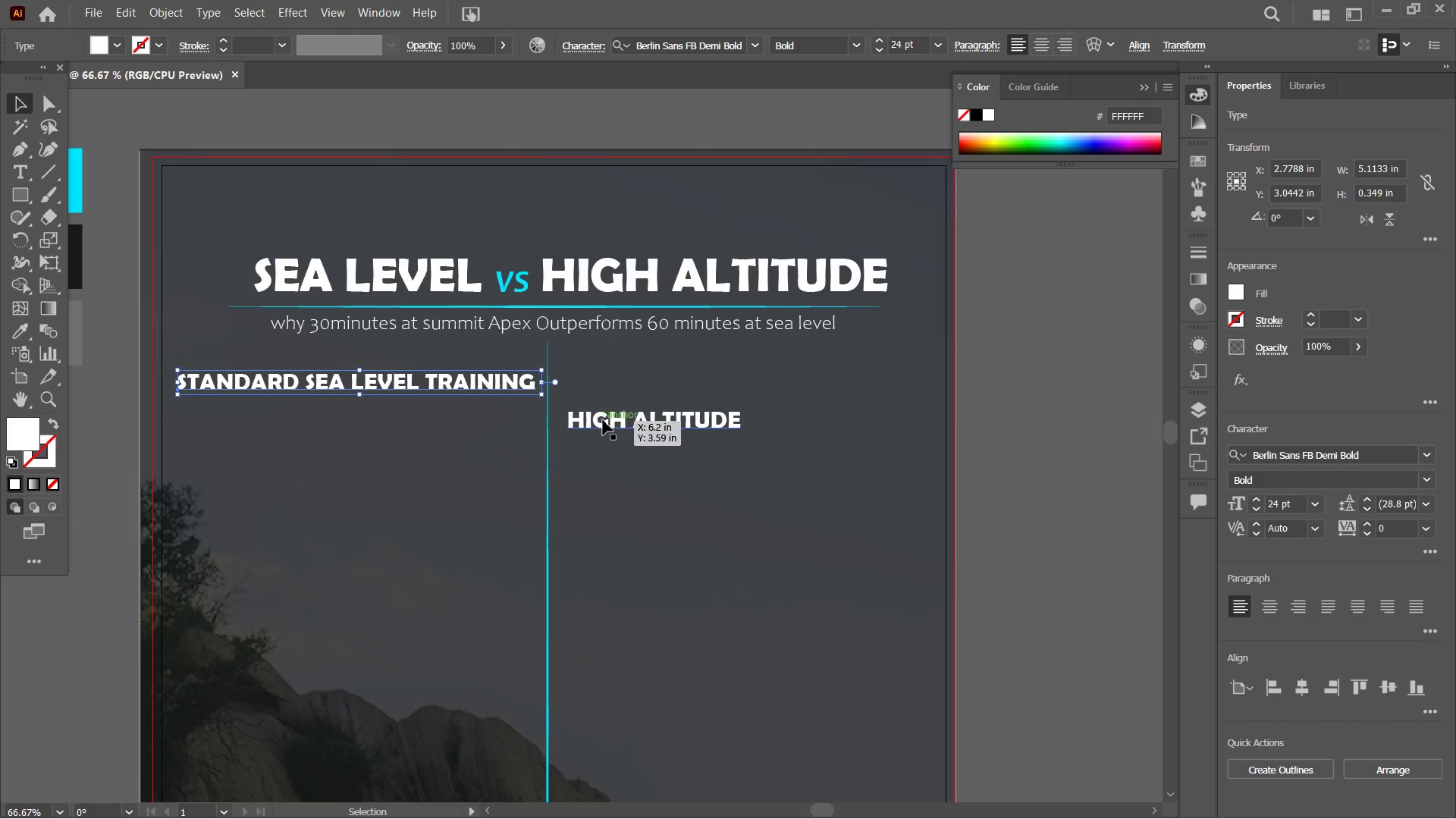 
left_click_drag(start_coordinate=[604, 420], to_coordinate=[704, 384])
 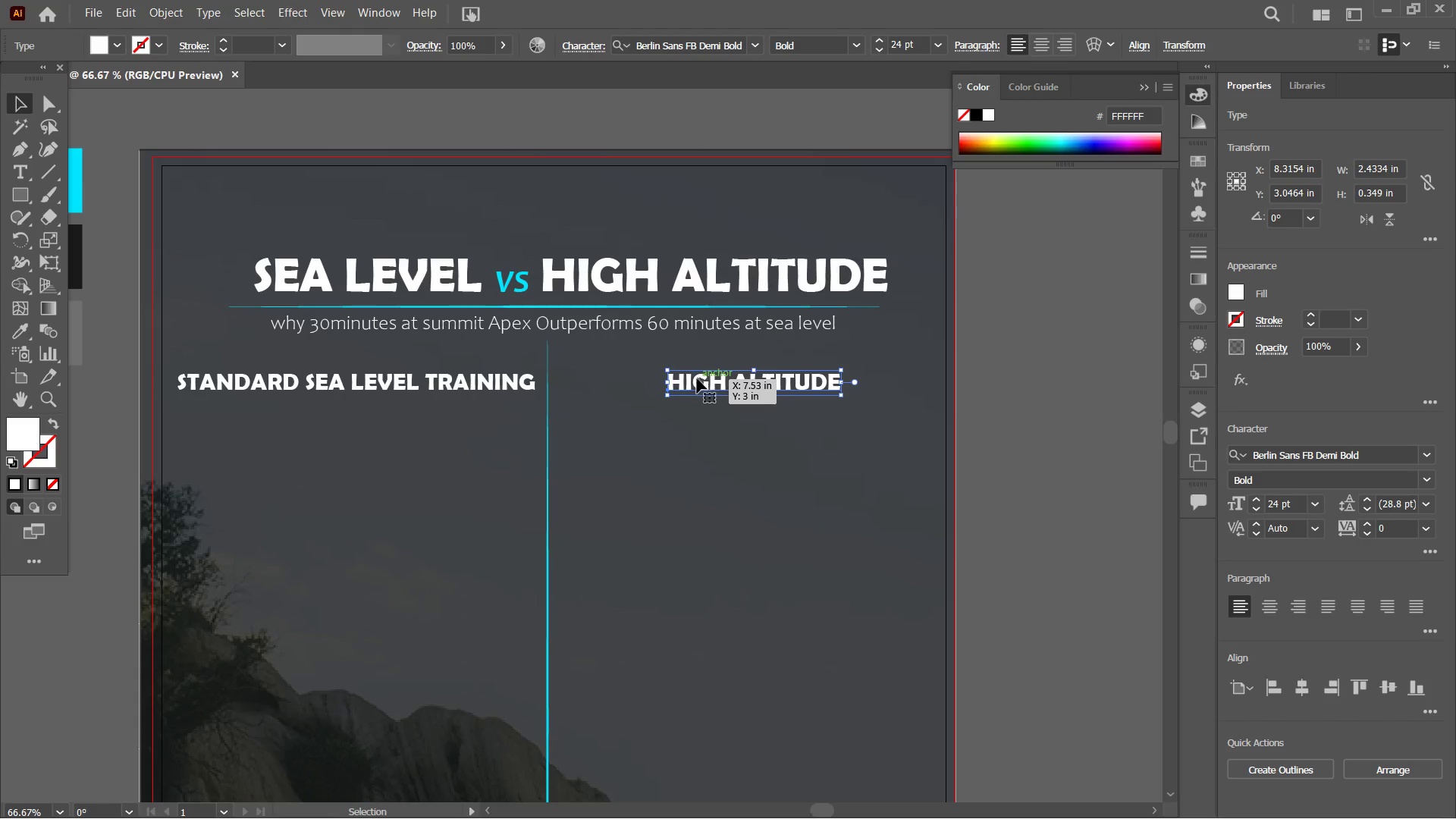 
double_click([686, 381])
 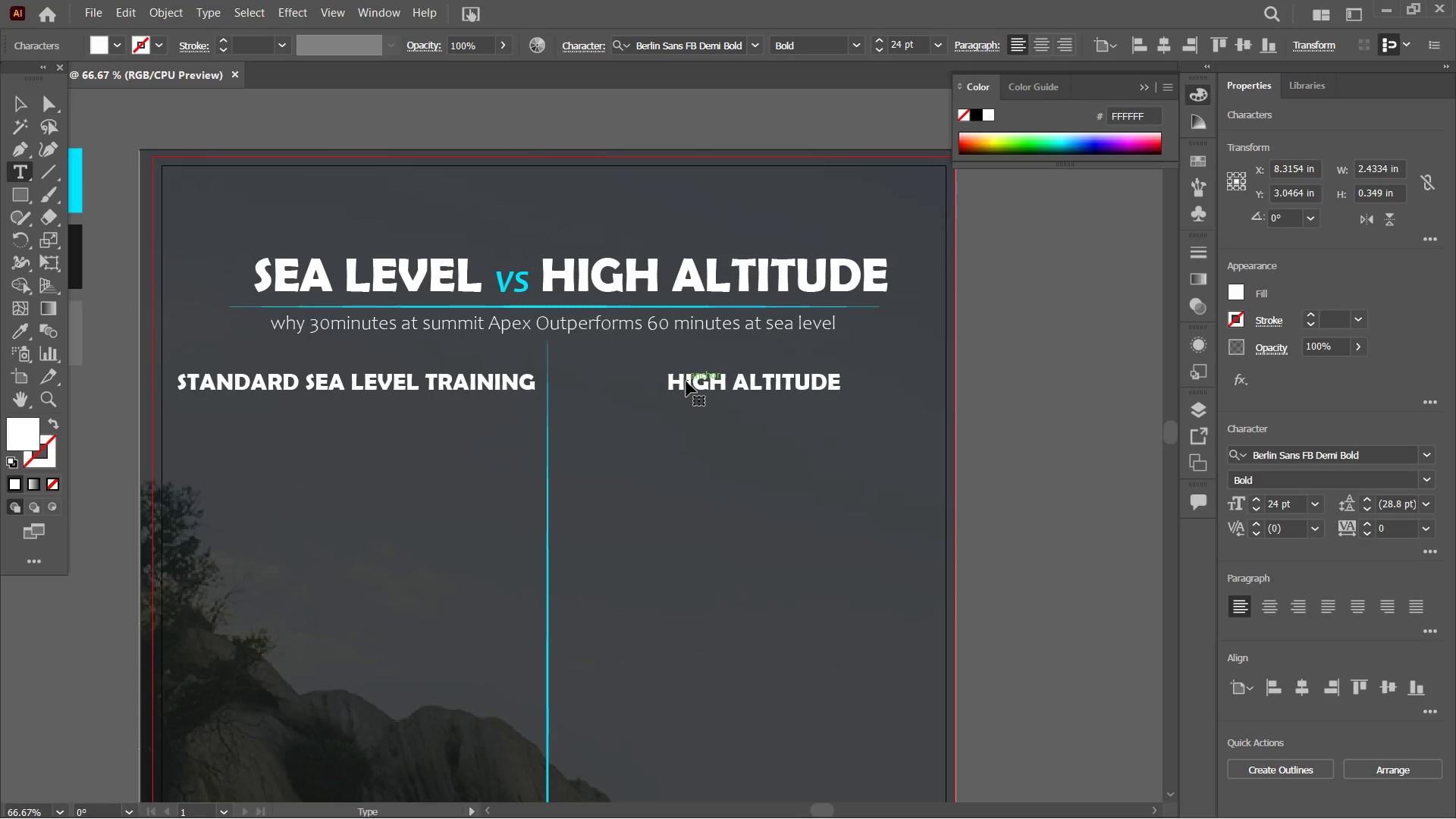 
triple_click([686, 381])
 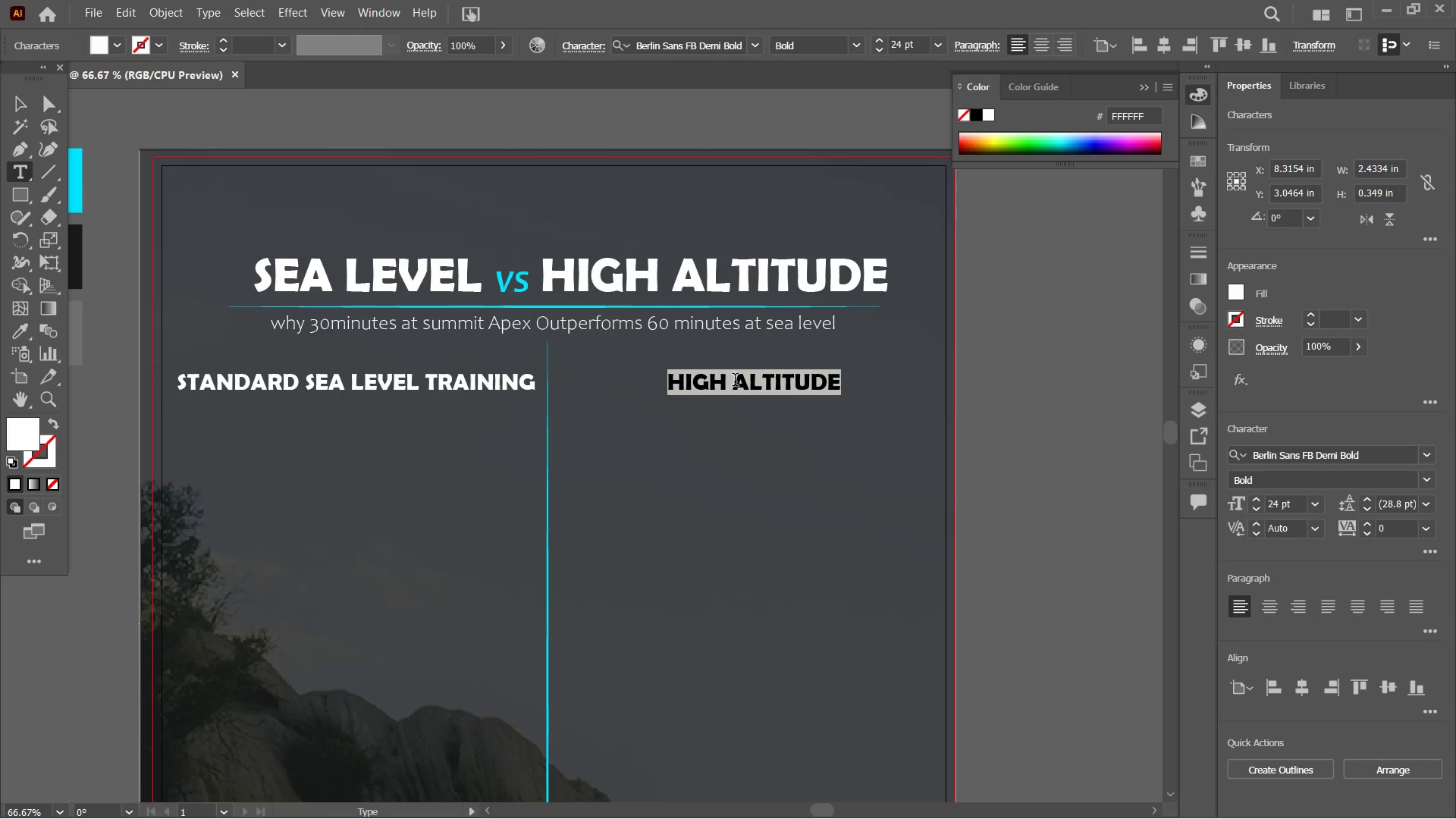 
left_click([739, 381])
 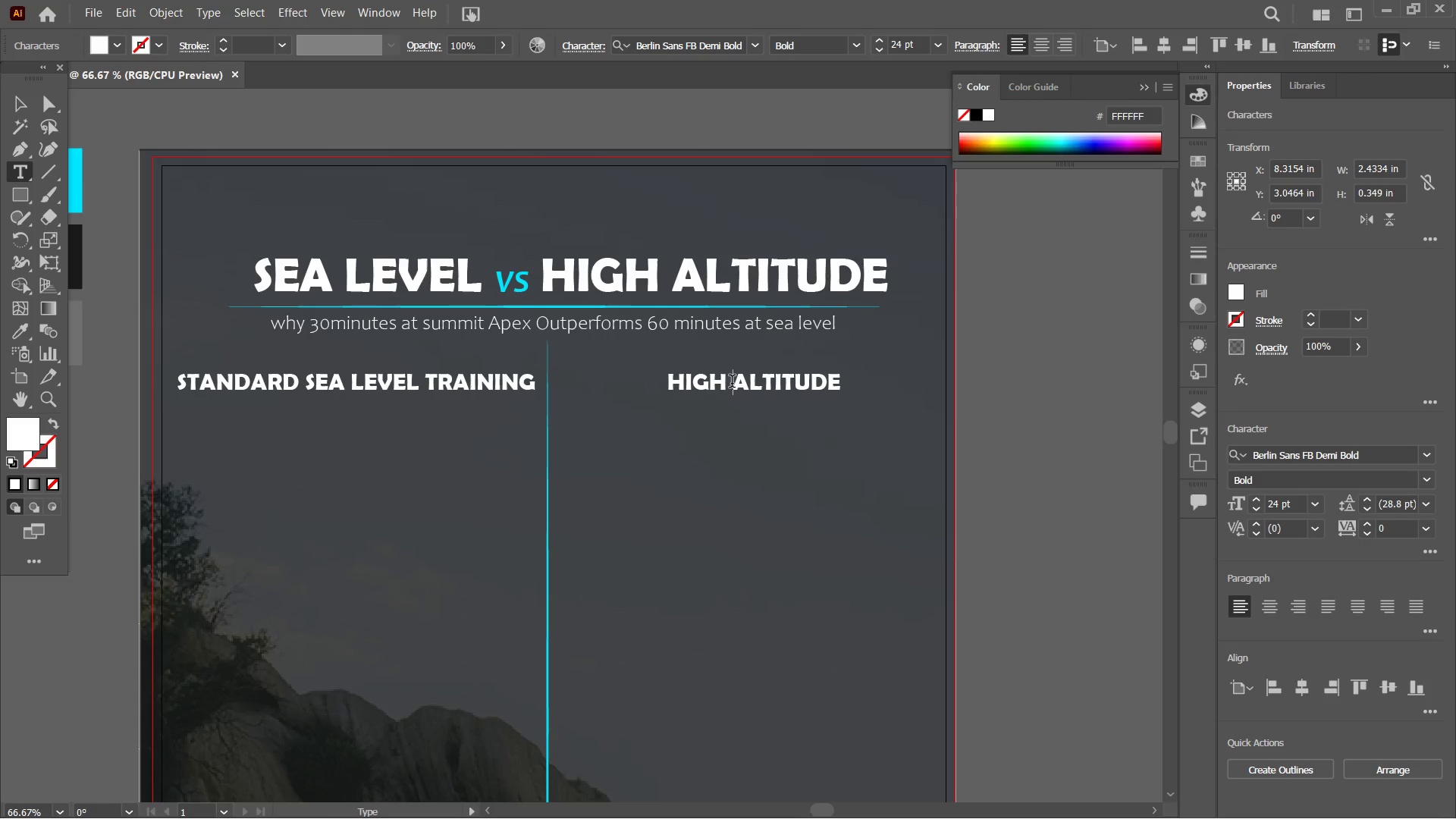 
left_click_drag(start_coordinate=[732, 383], to_coordinate=[670, 378])
 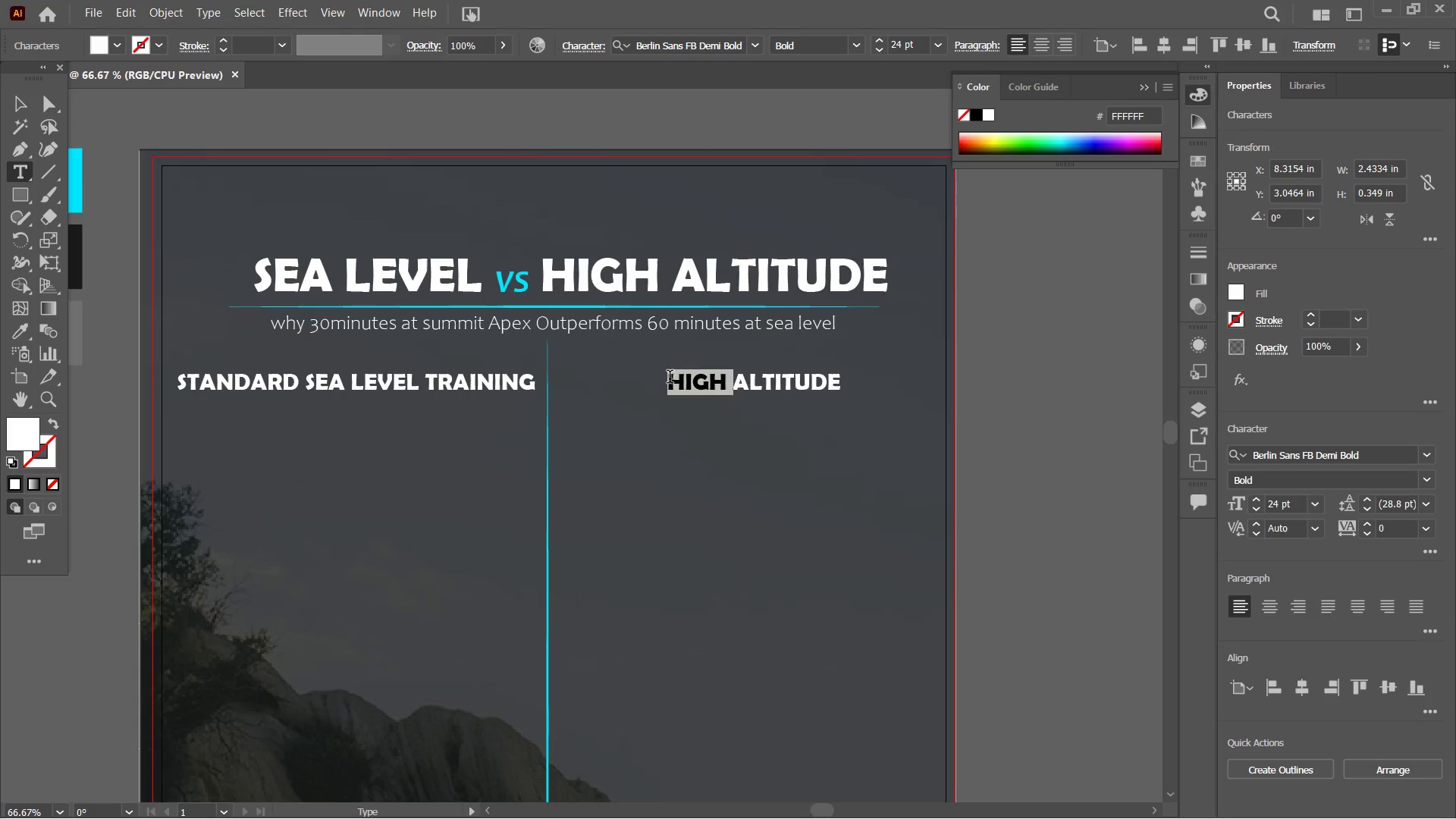 
type(SUMIT)
key(Backspace)
key(Backspace)
type(MIT APEX )
 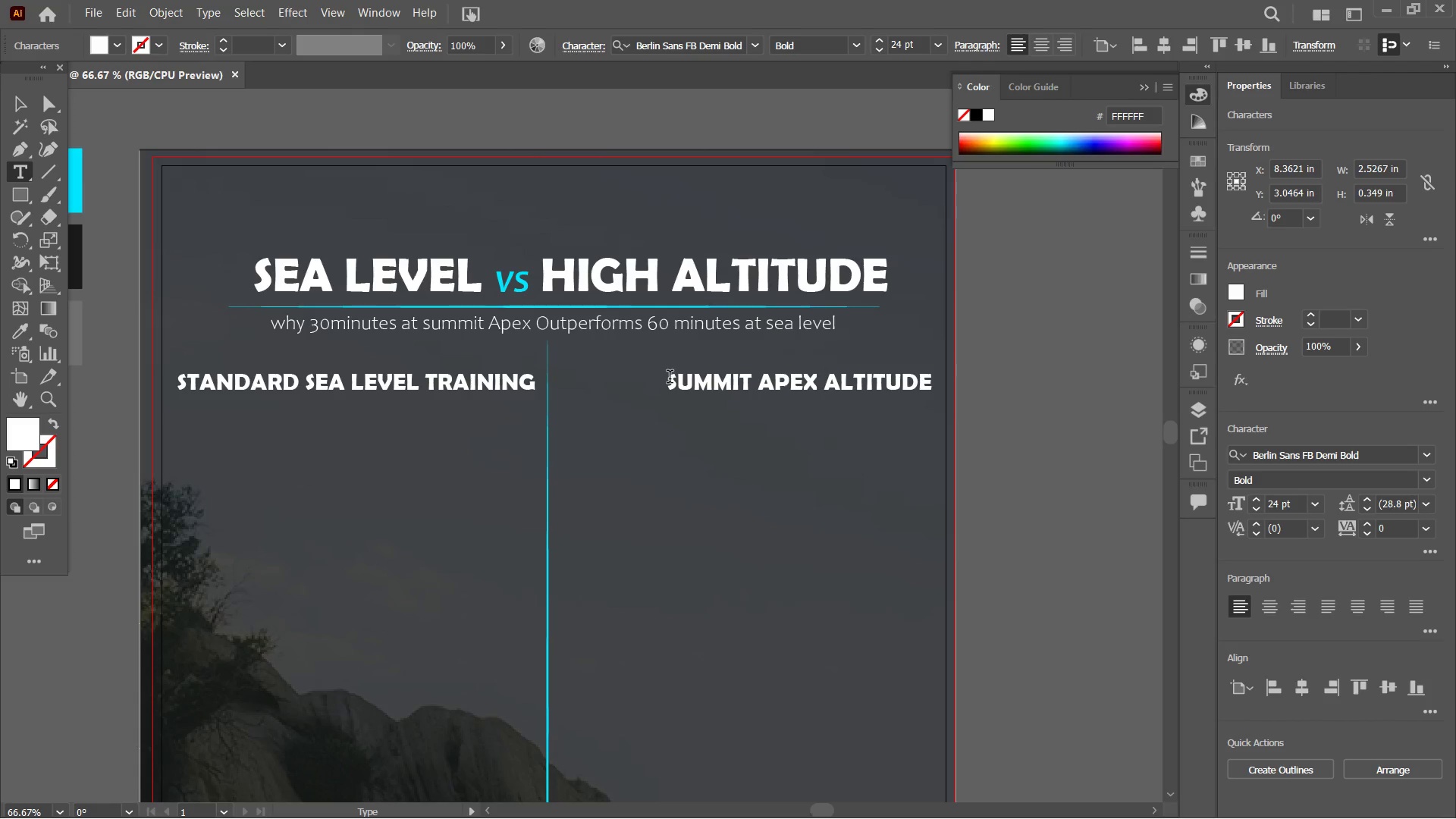 
key(ArrowRight)
 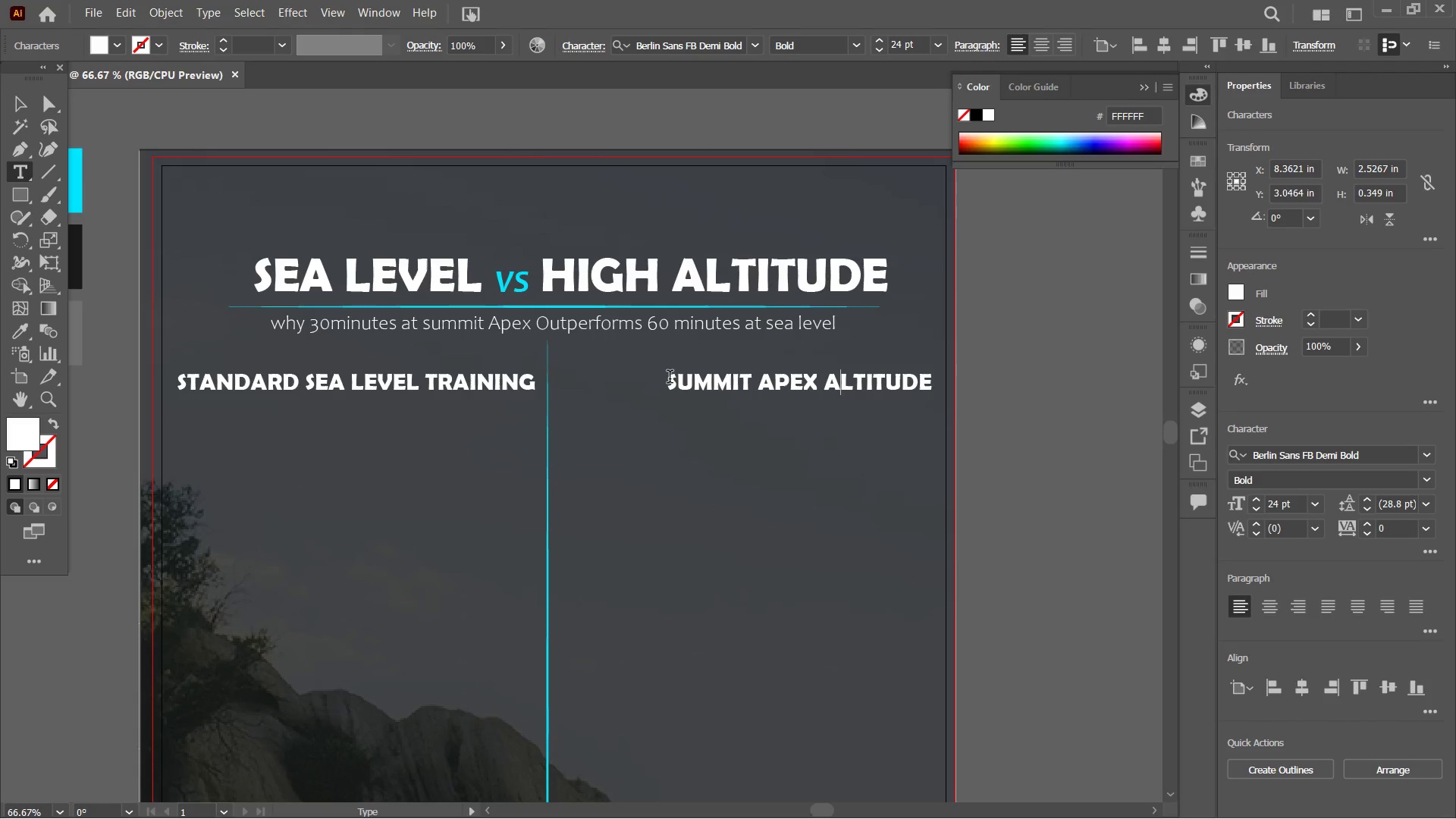 
key(ArrowRight)
 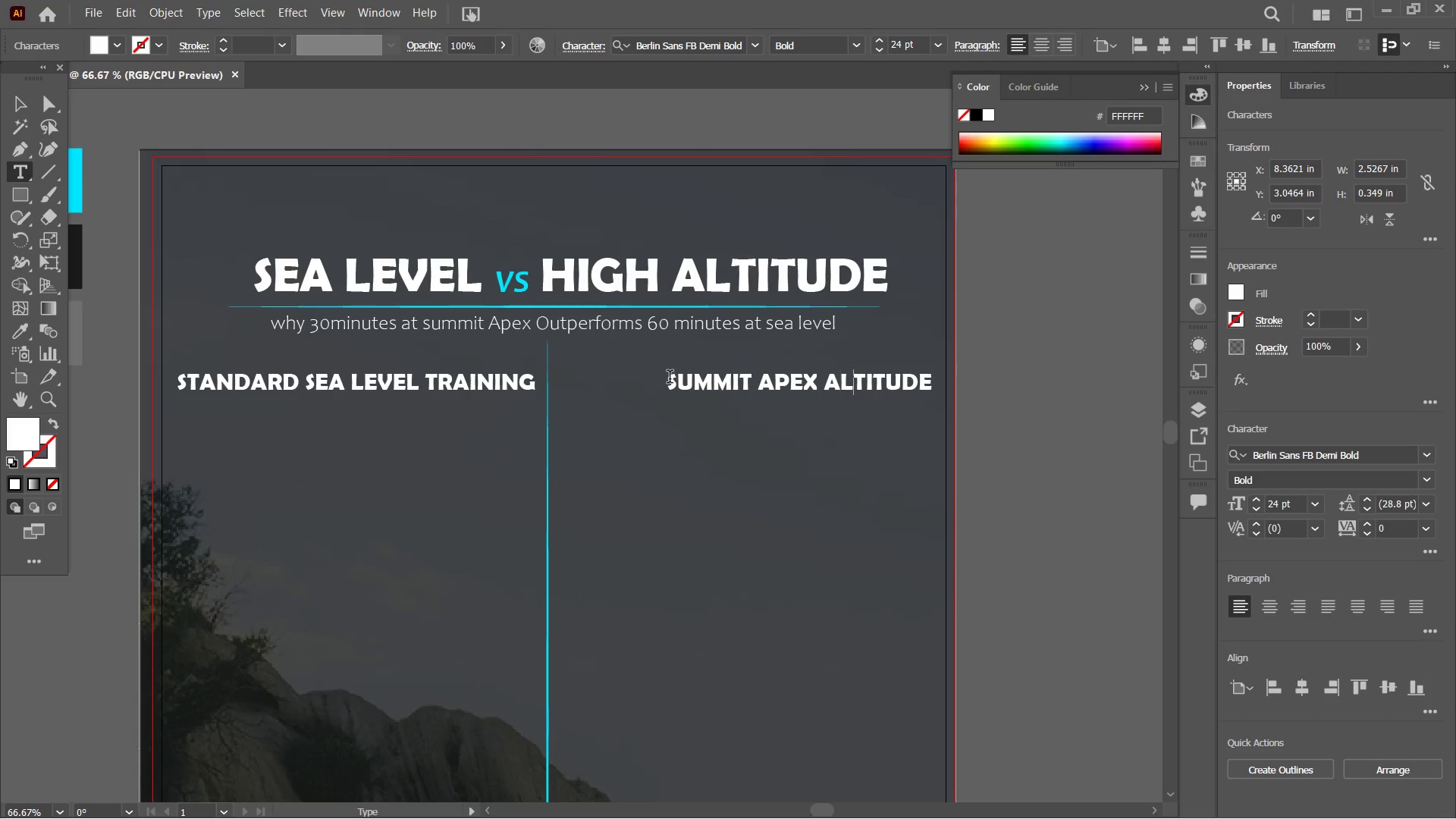 
key(ArrowRight)
 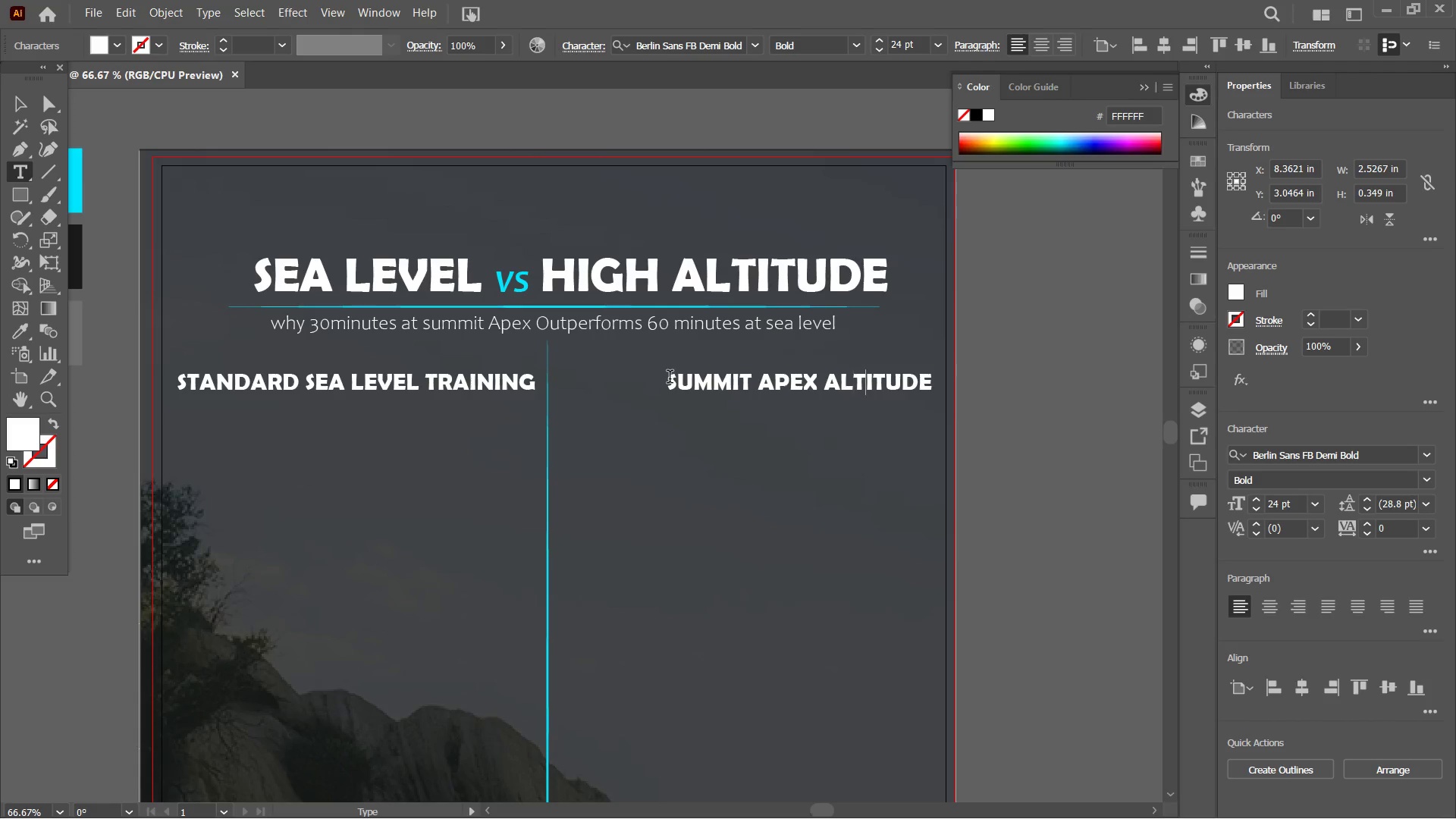 
key(ArrowRight)
 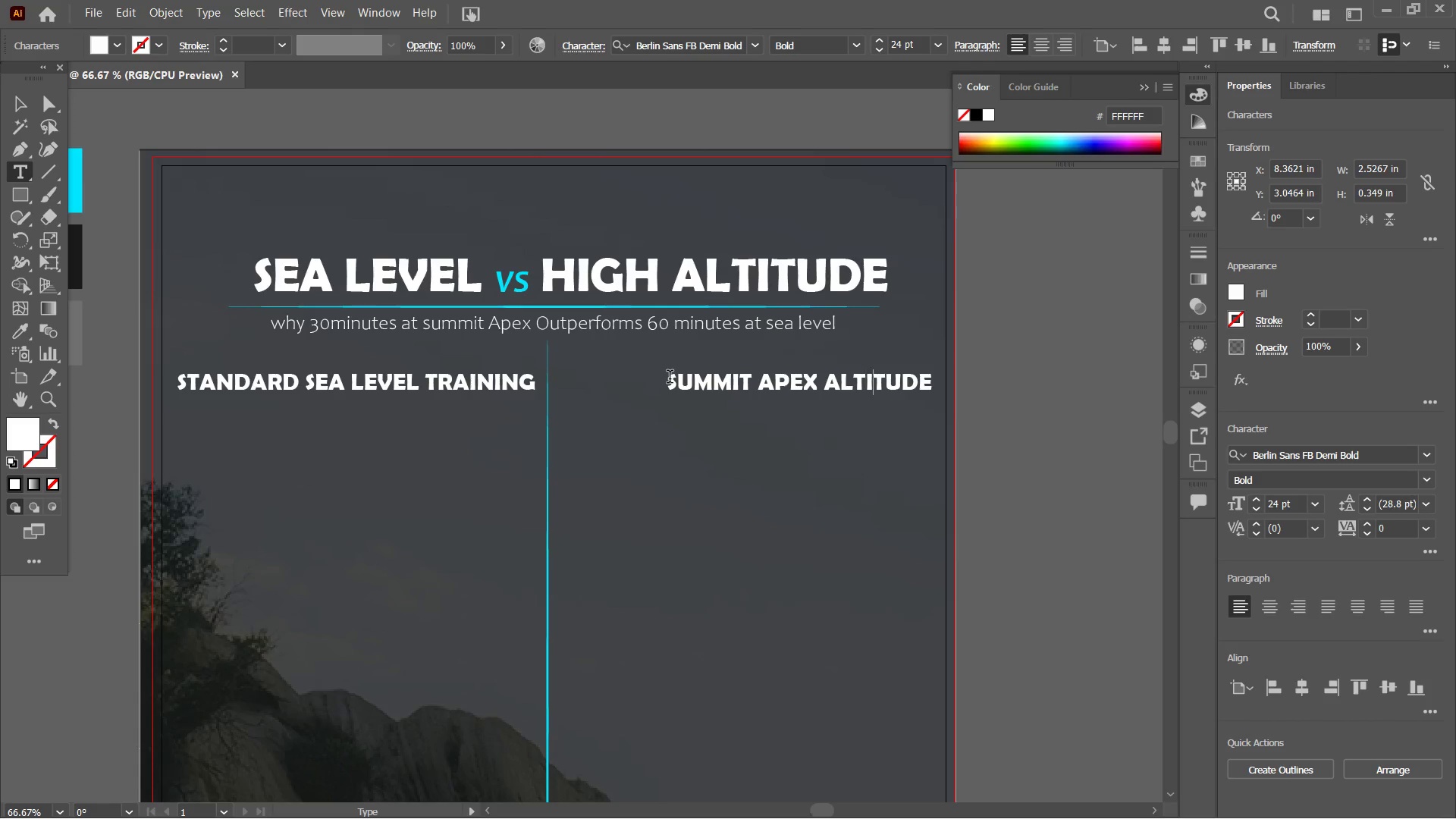 
key(ArrowRight)
 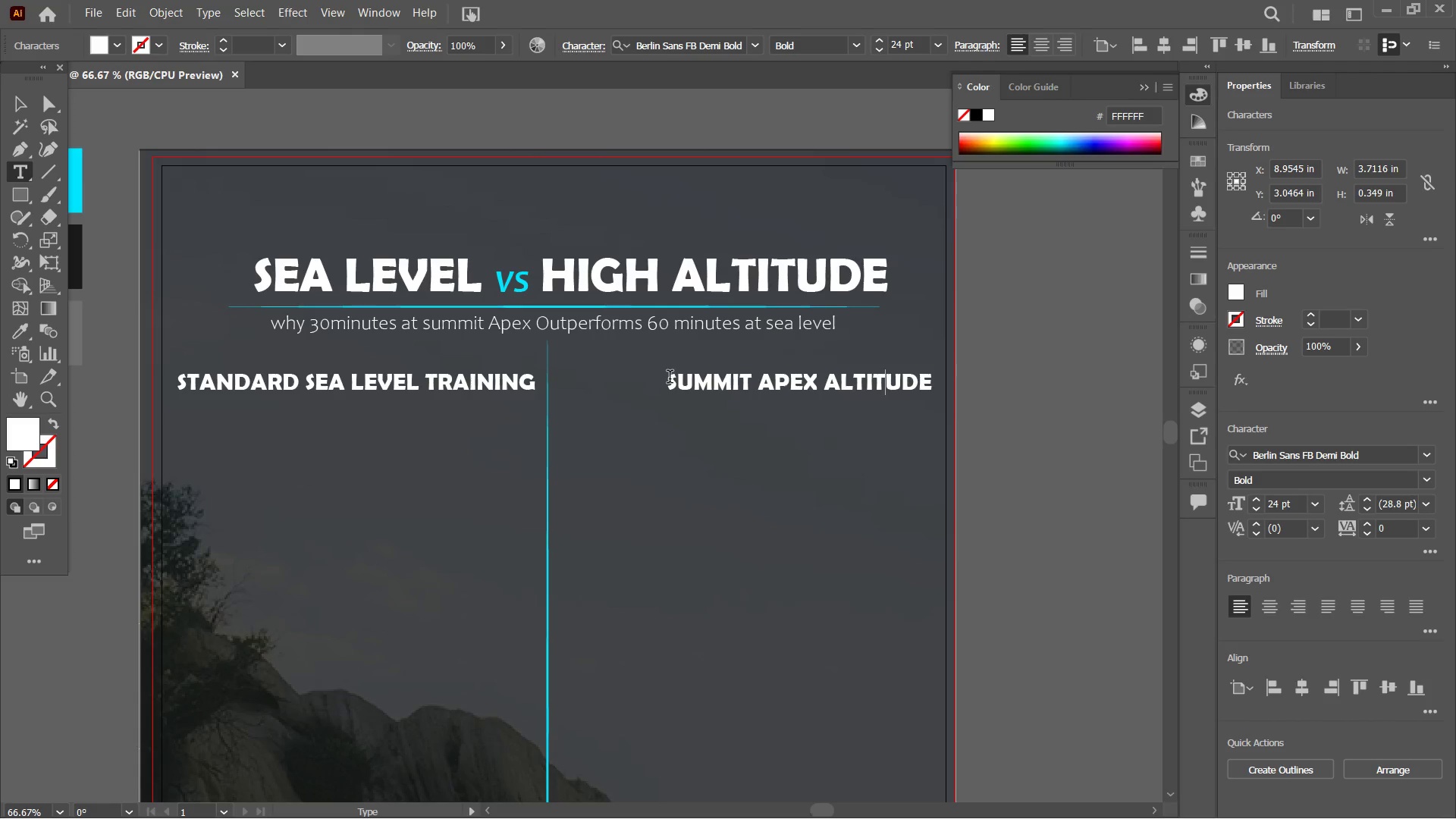 
key(ArrowRight)
 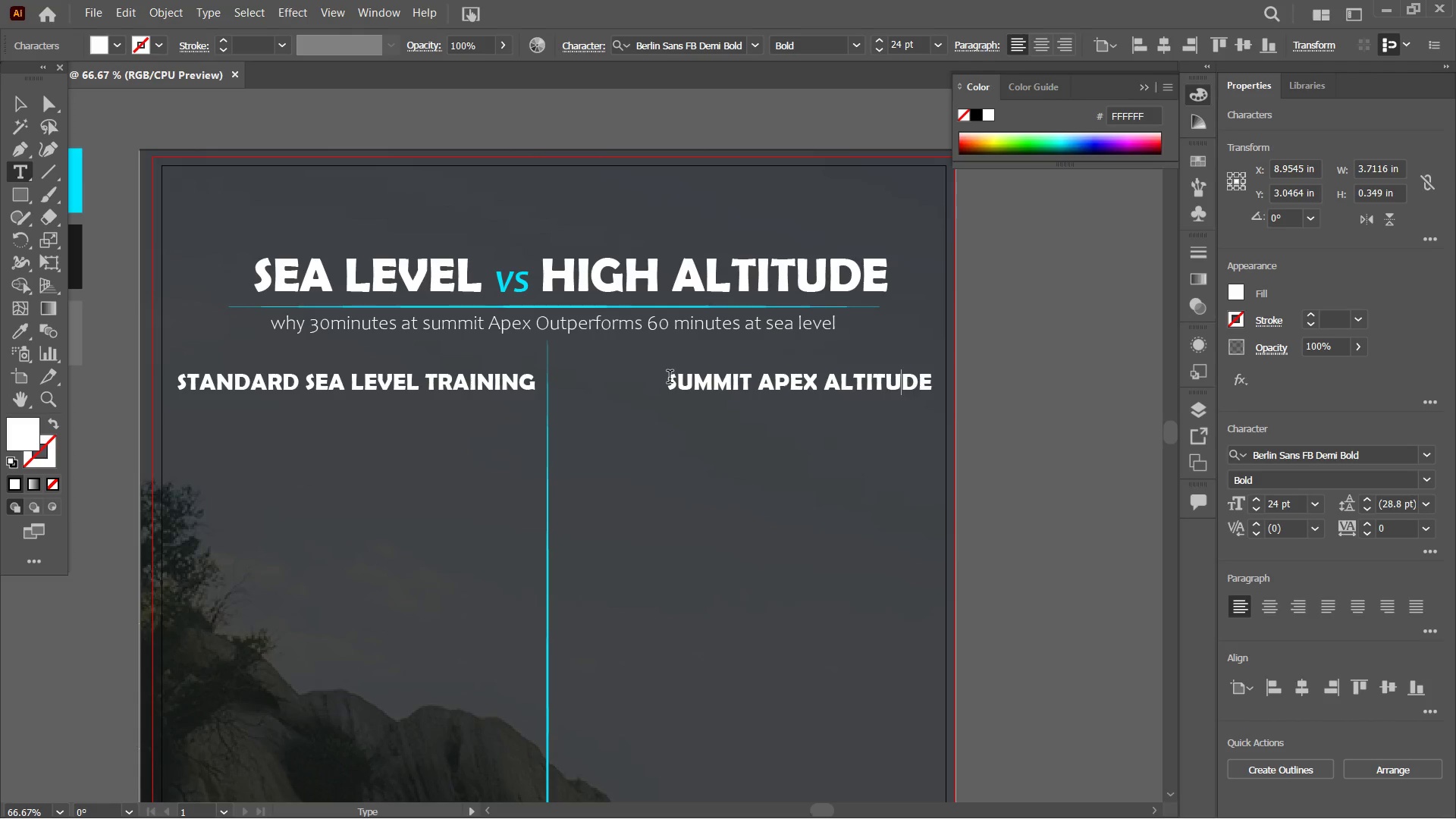 
key(ArrowRight)
 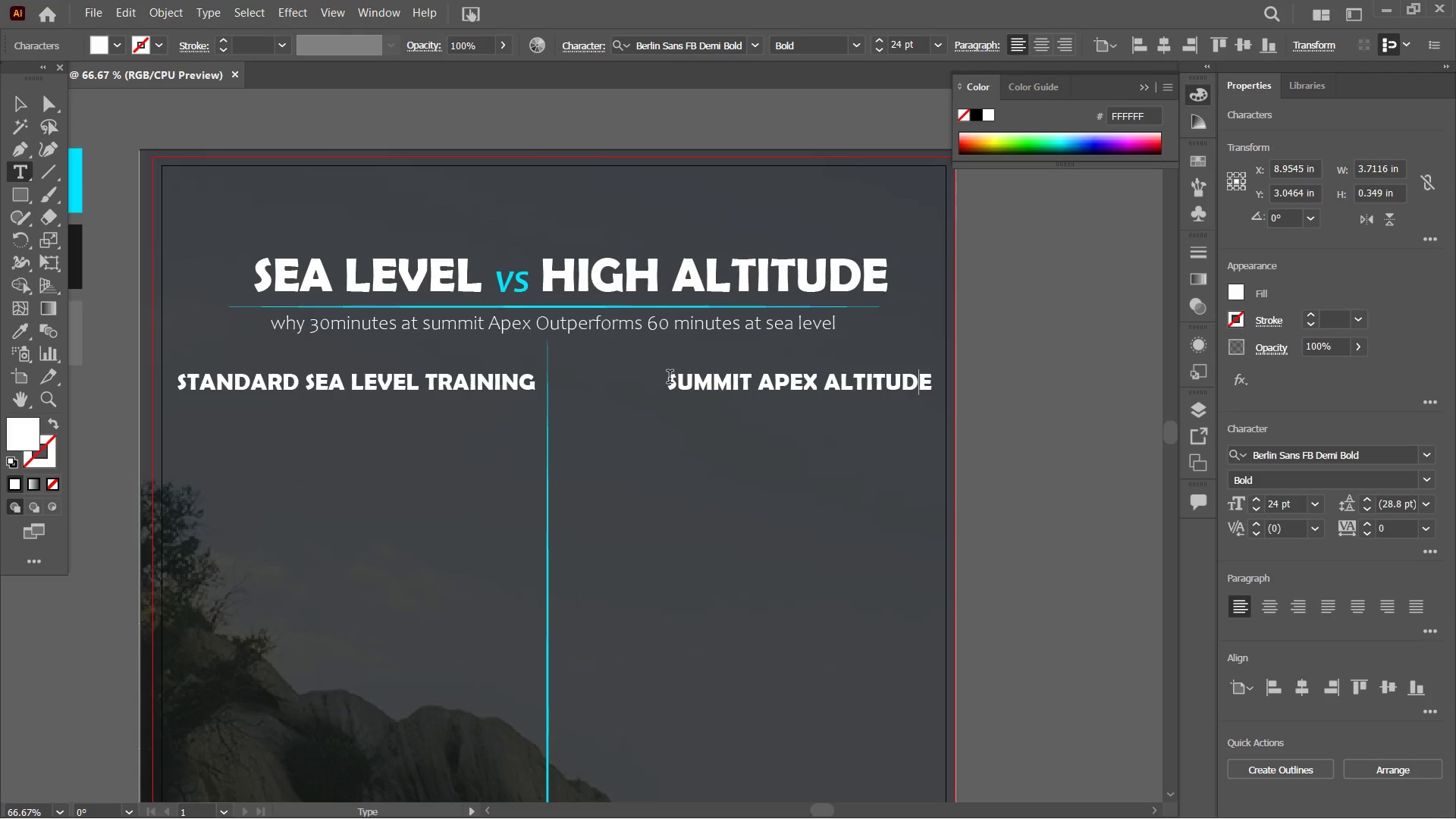 
key(ArrowRight)
 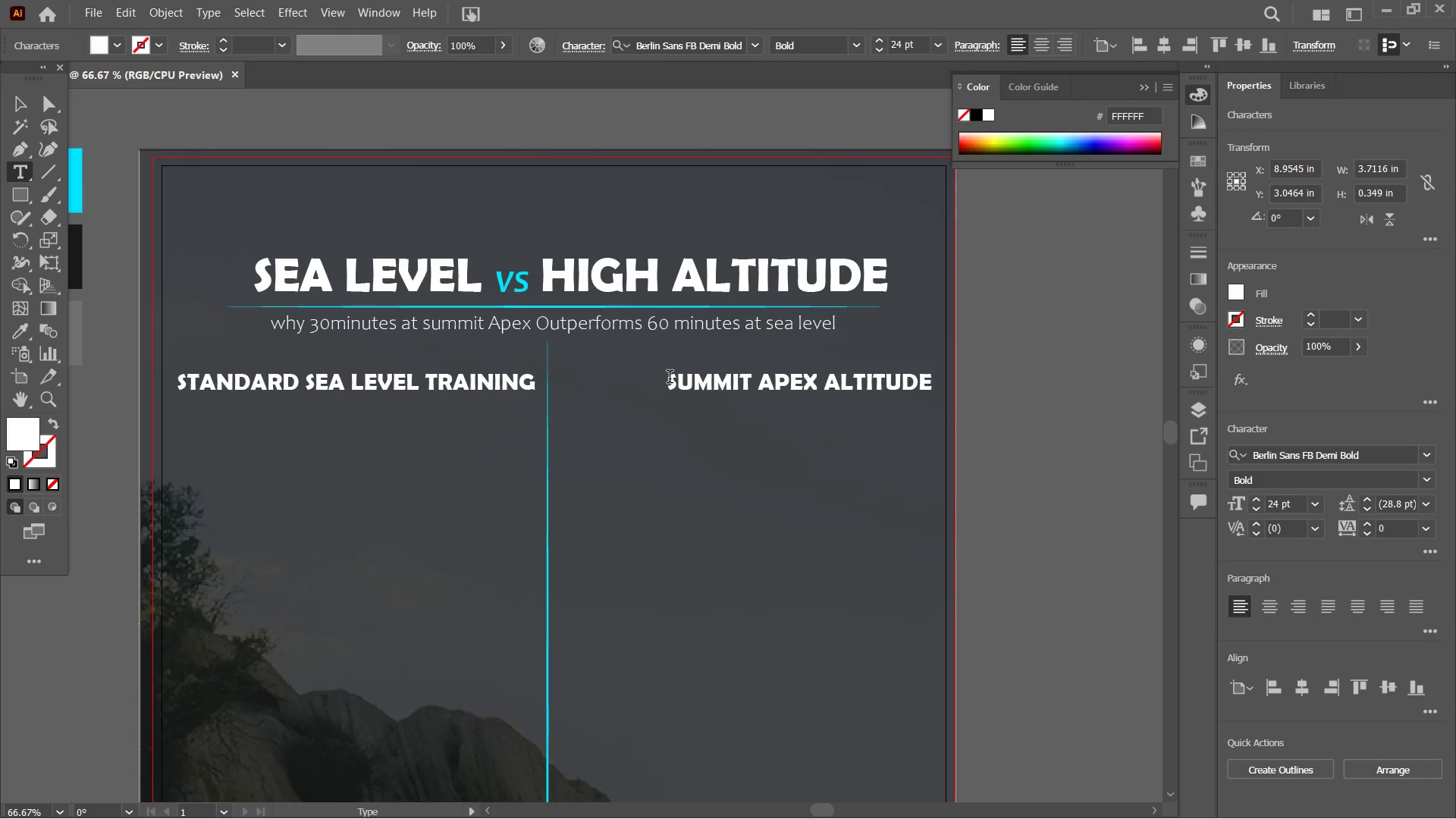 
type( TRAINING)
 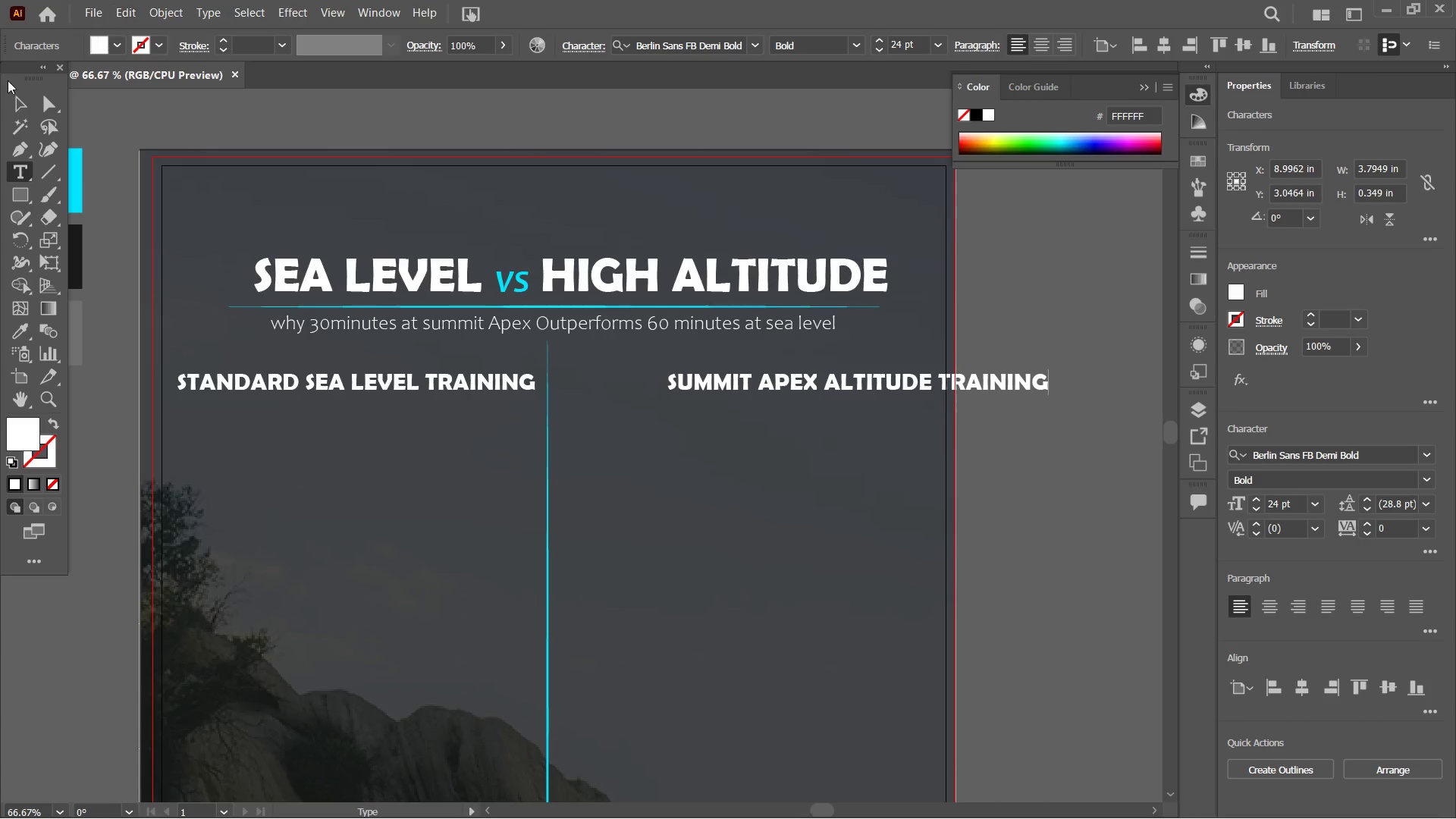 
left_click([17, 99])
 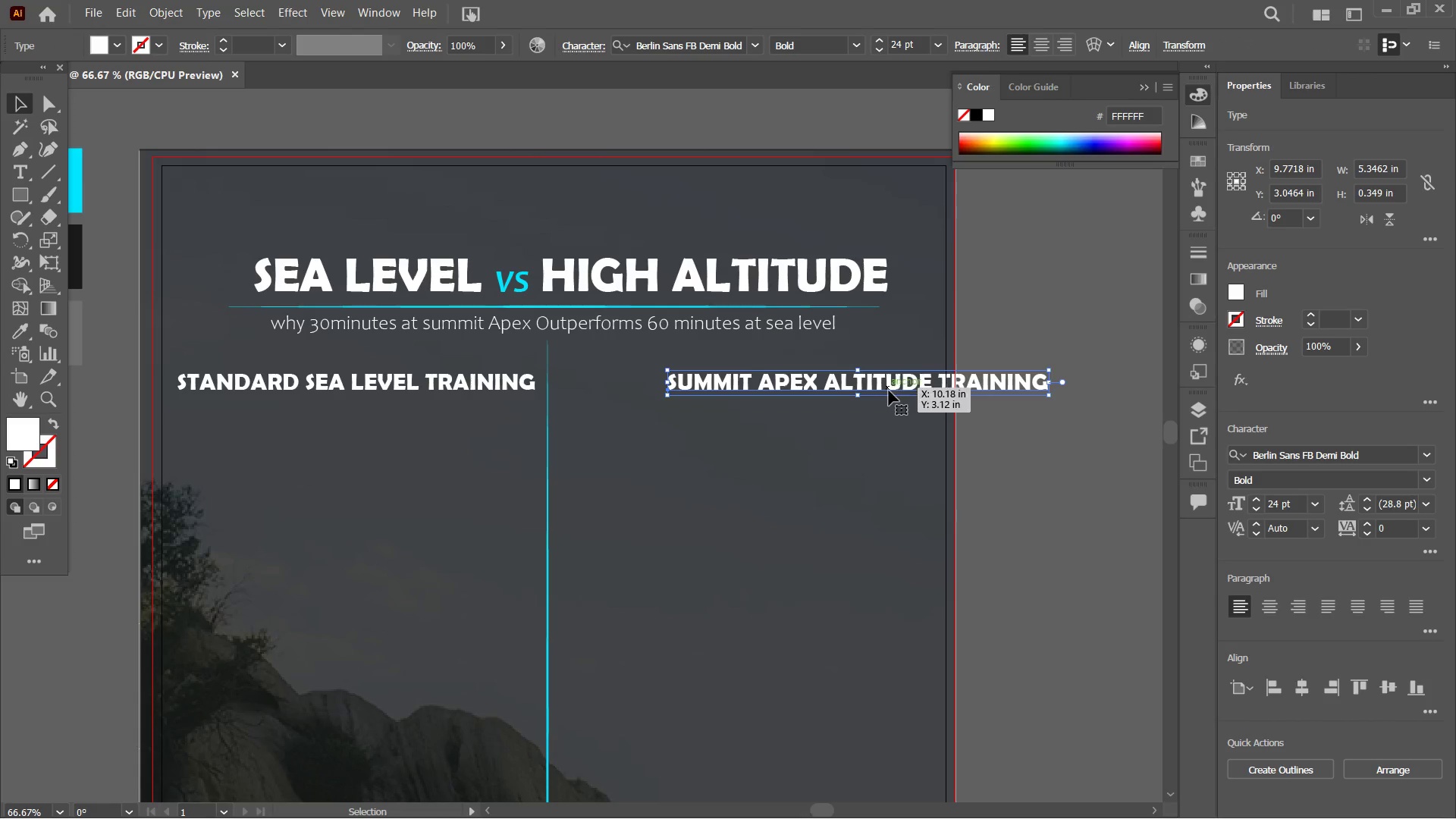 
left_click_drag(start_coordinate=[890, 392], to_coordinate=[801, 391])
 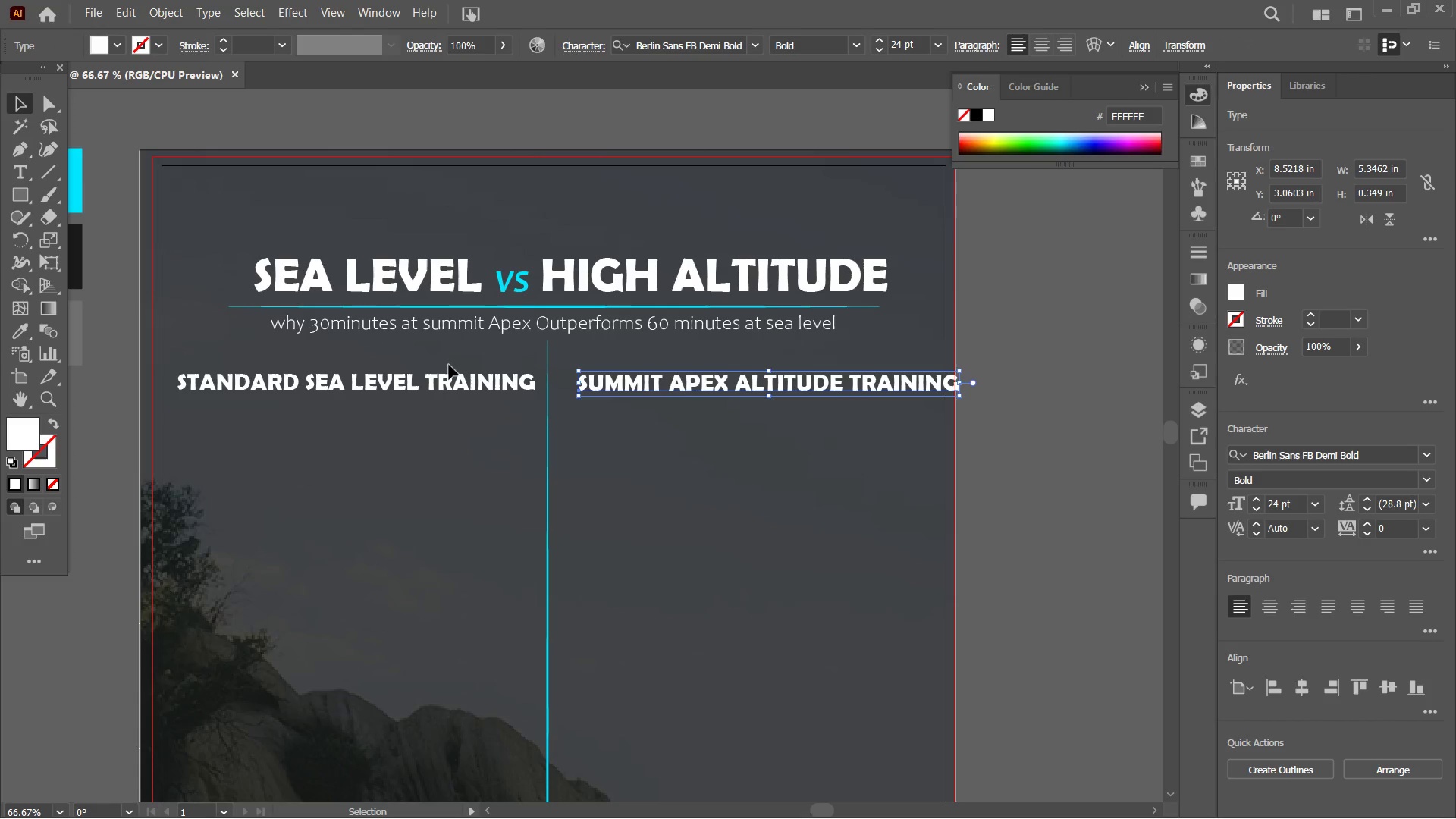 
hold_key(key=ShiftLeft, duration=1.11)
left_click([425, 382])
 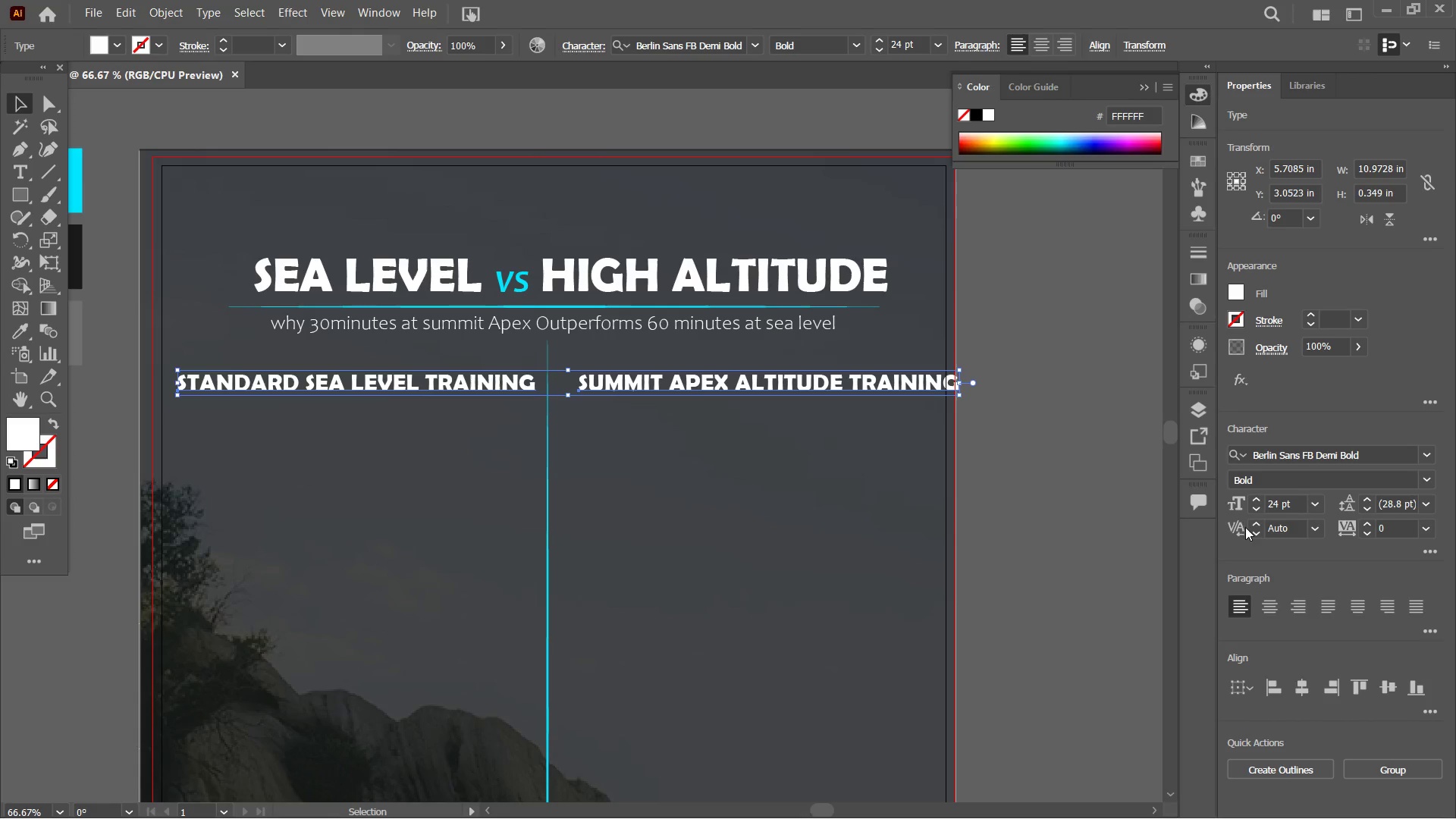 
double_click([1269, 504])
 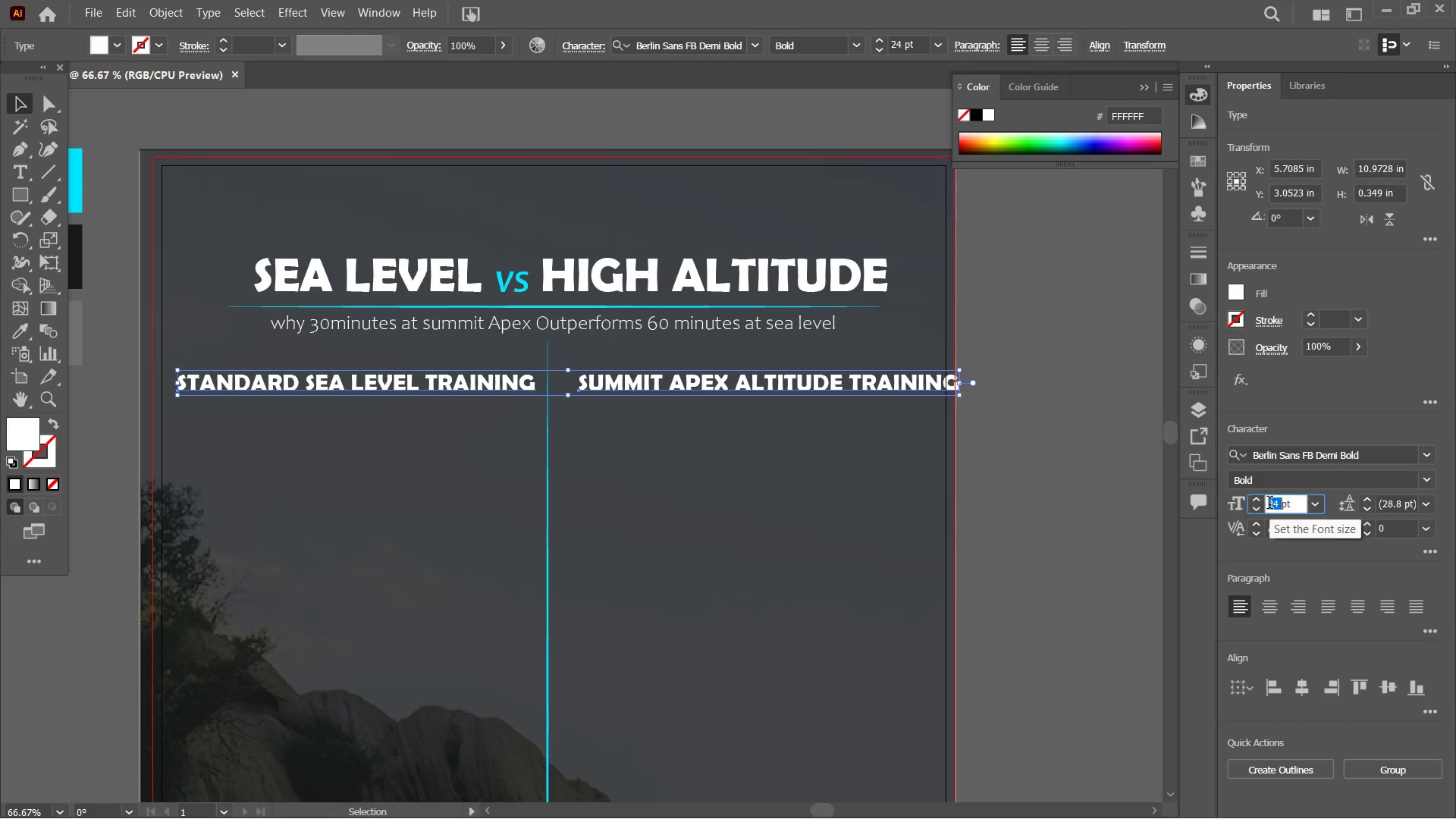 
key(Numpad2)
 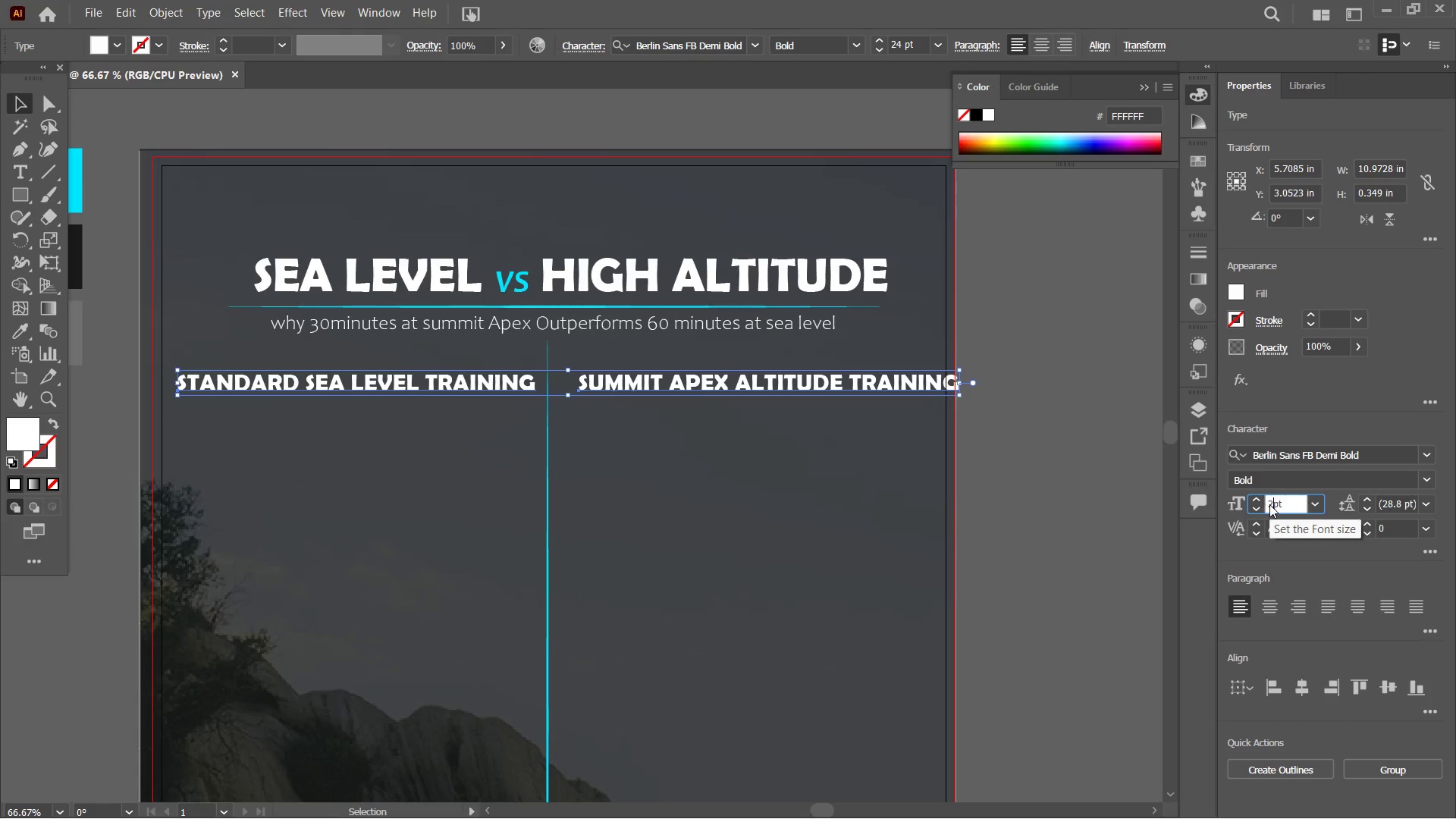 
key(Numpad0)
 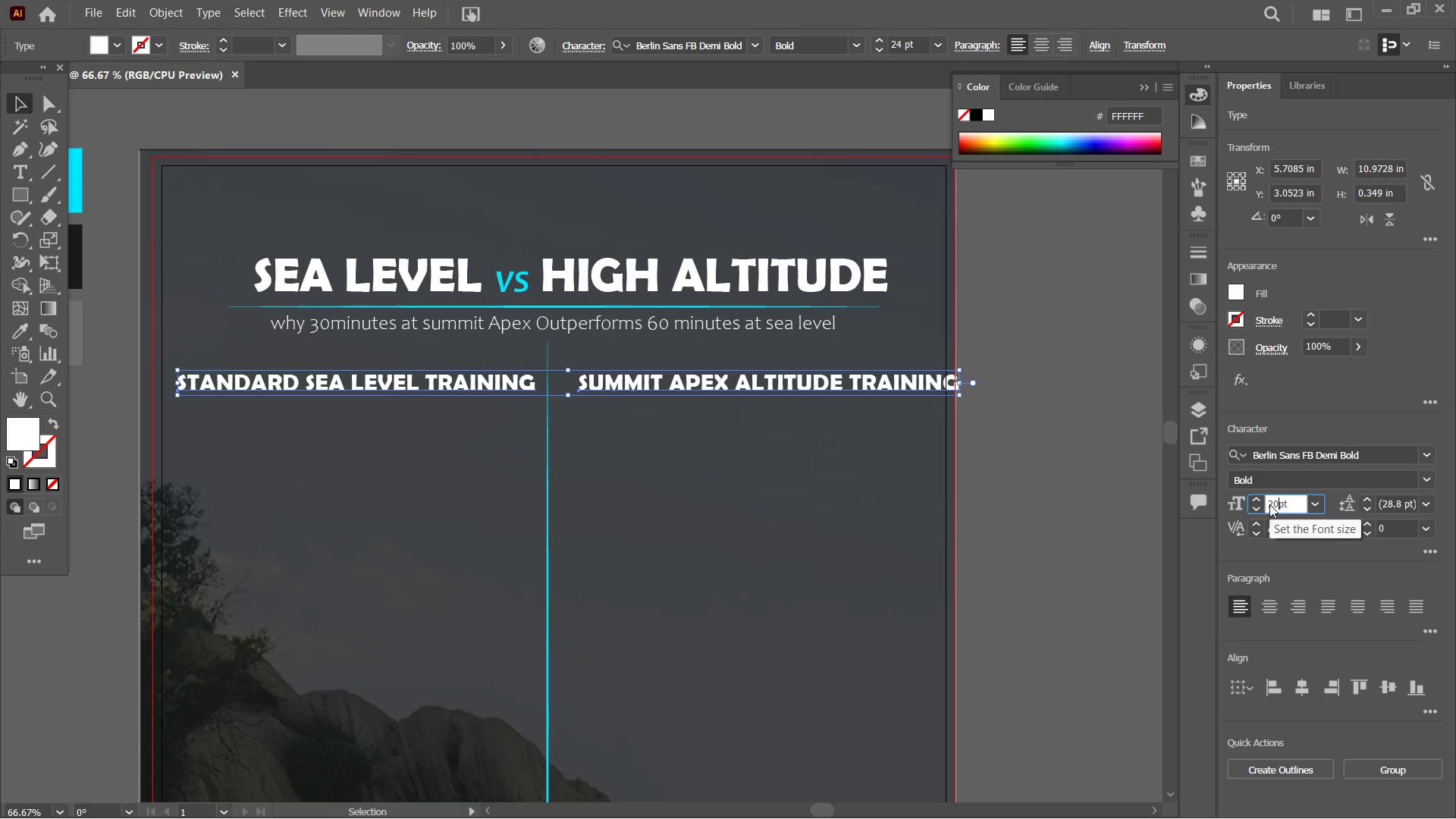 
key(Enter)
 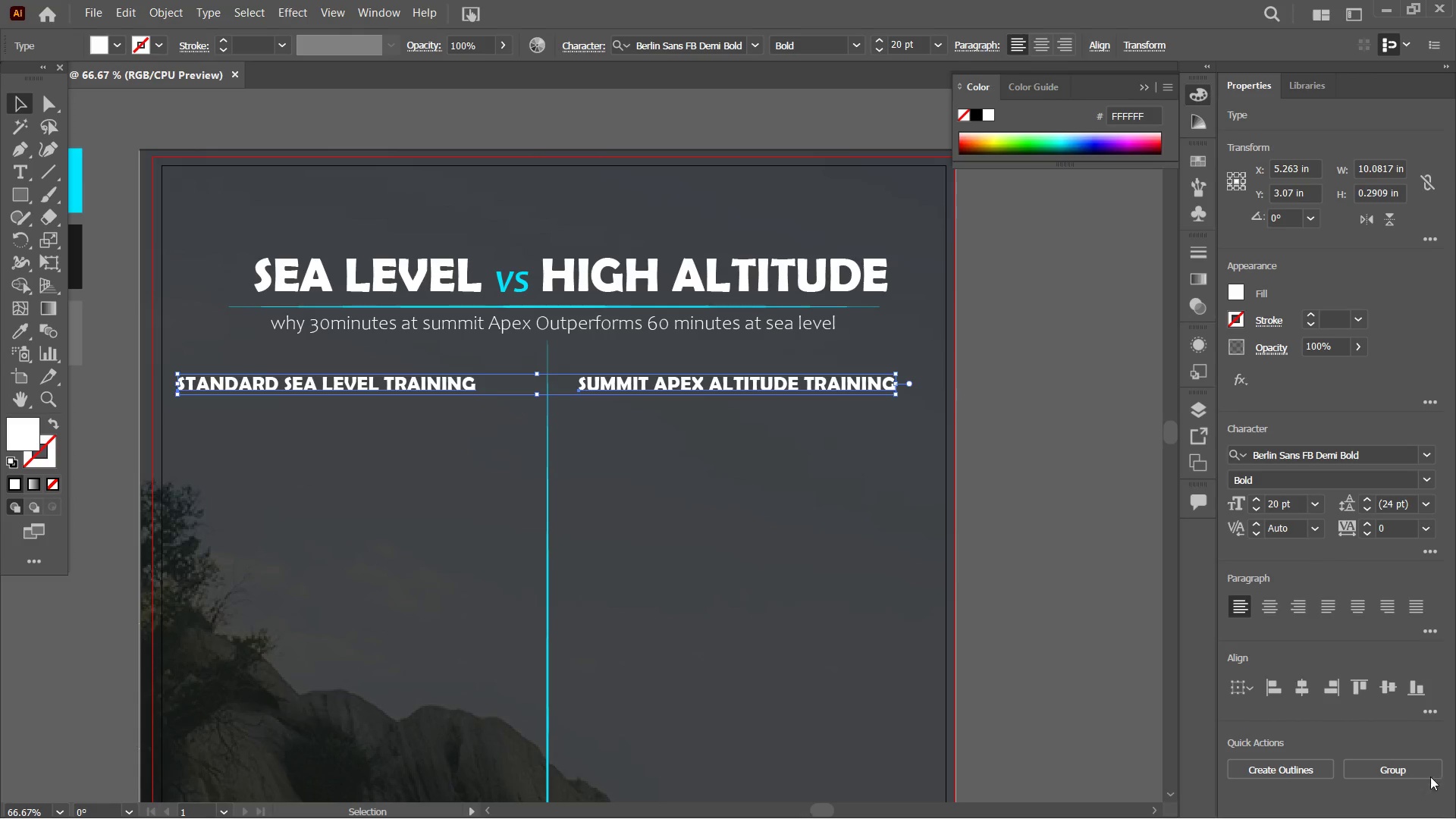 
left_click([1398, 688])
 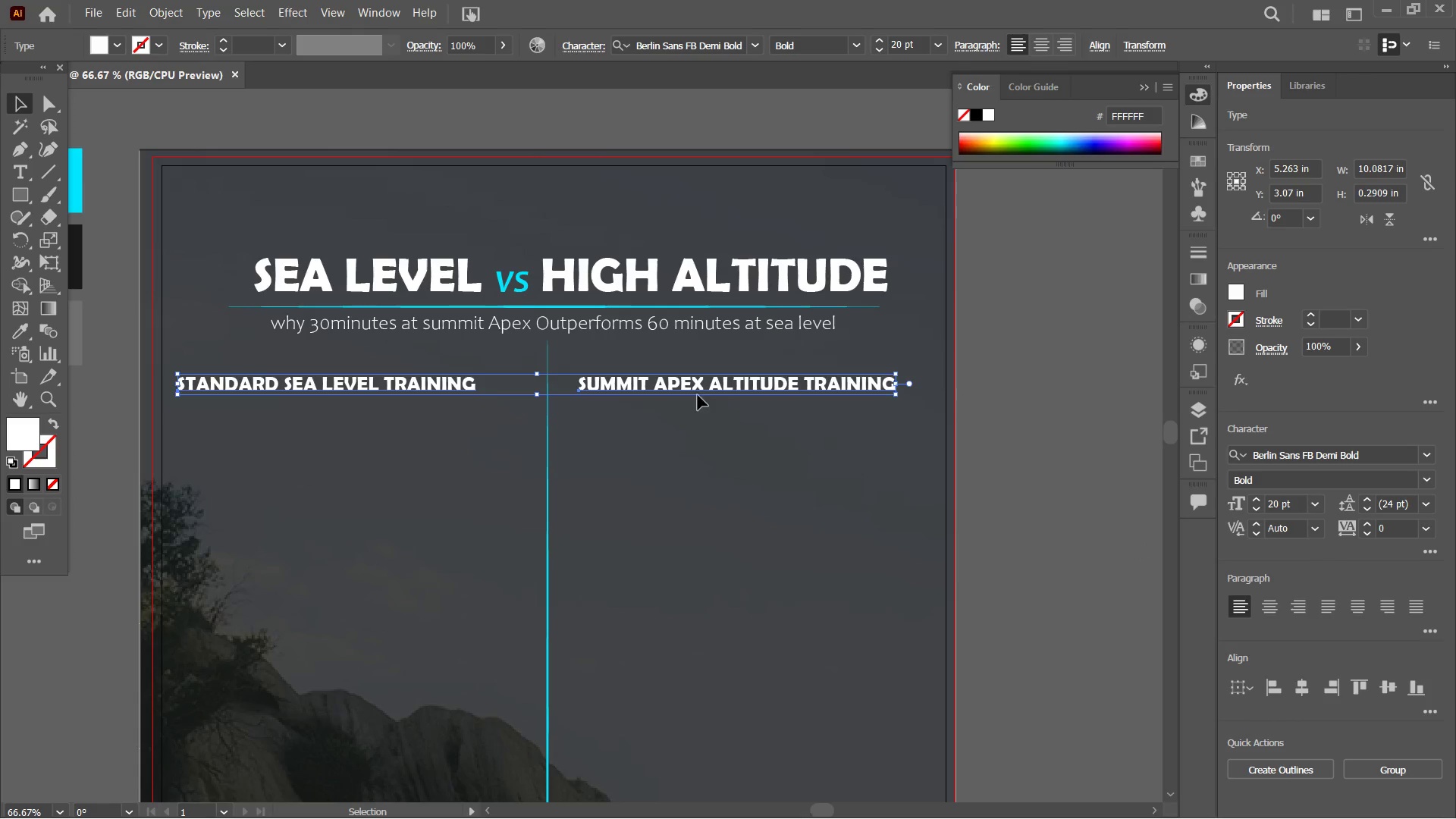 
left_click([711, 478])
 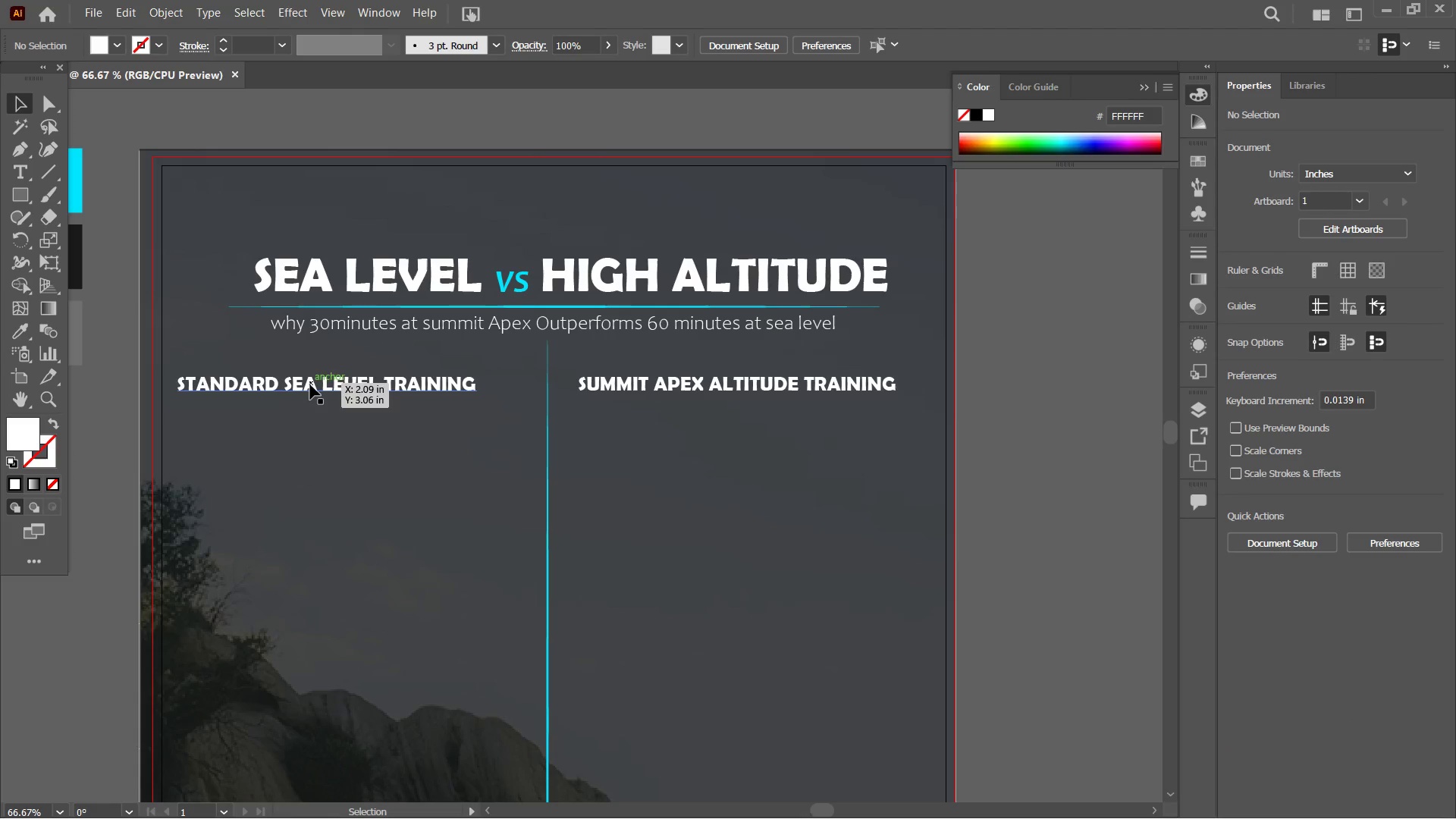 
left_click_drag(start_coordinate=[318, 391], to_coordinate=[350, 372])
 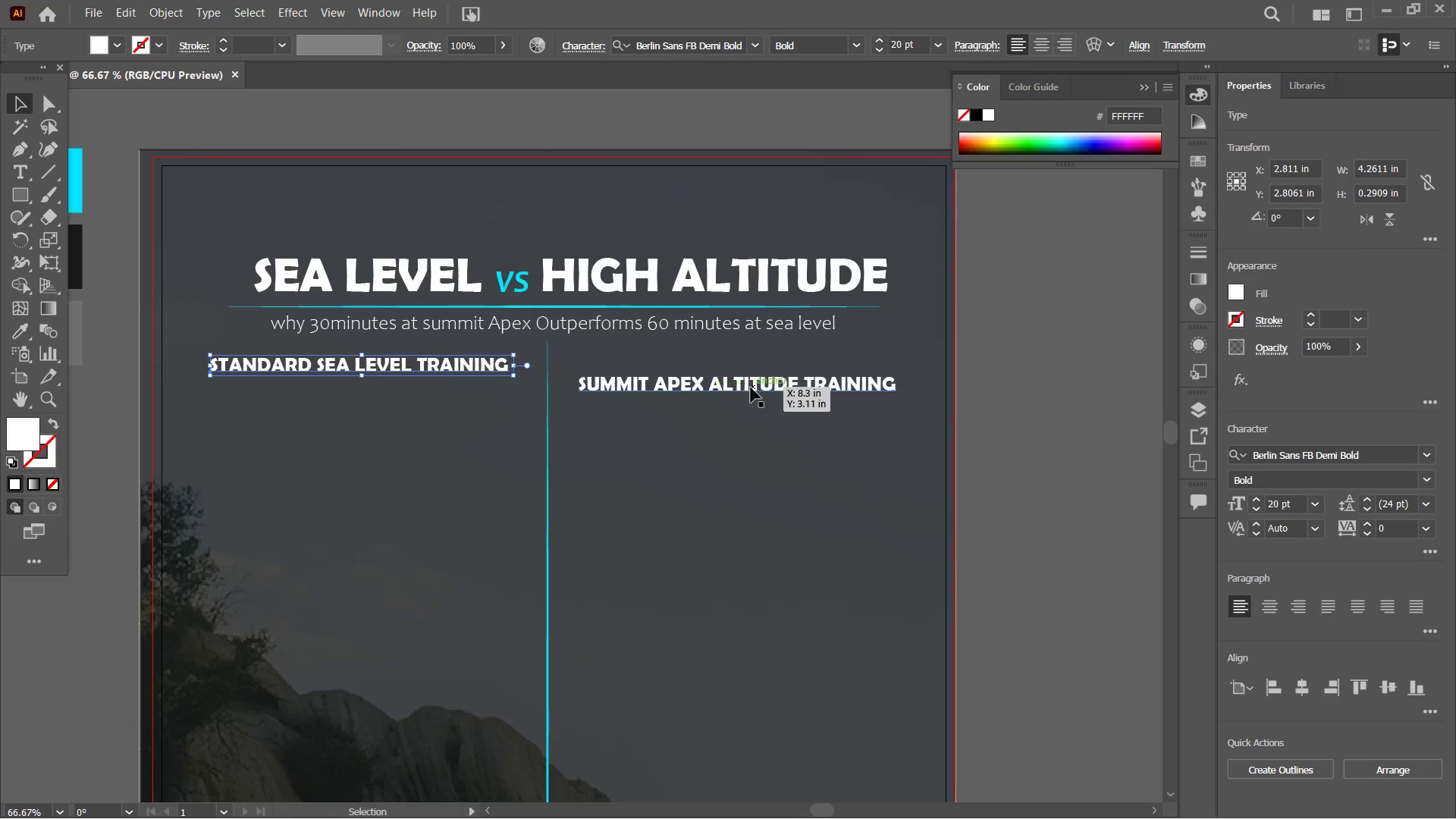 
left_click_drag(start_coordinate=[751, 388], to_coordinate=[748, 369])
 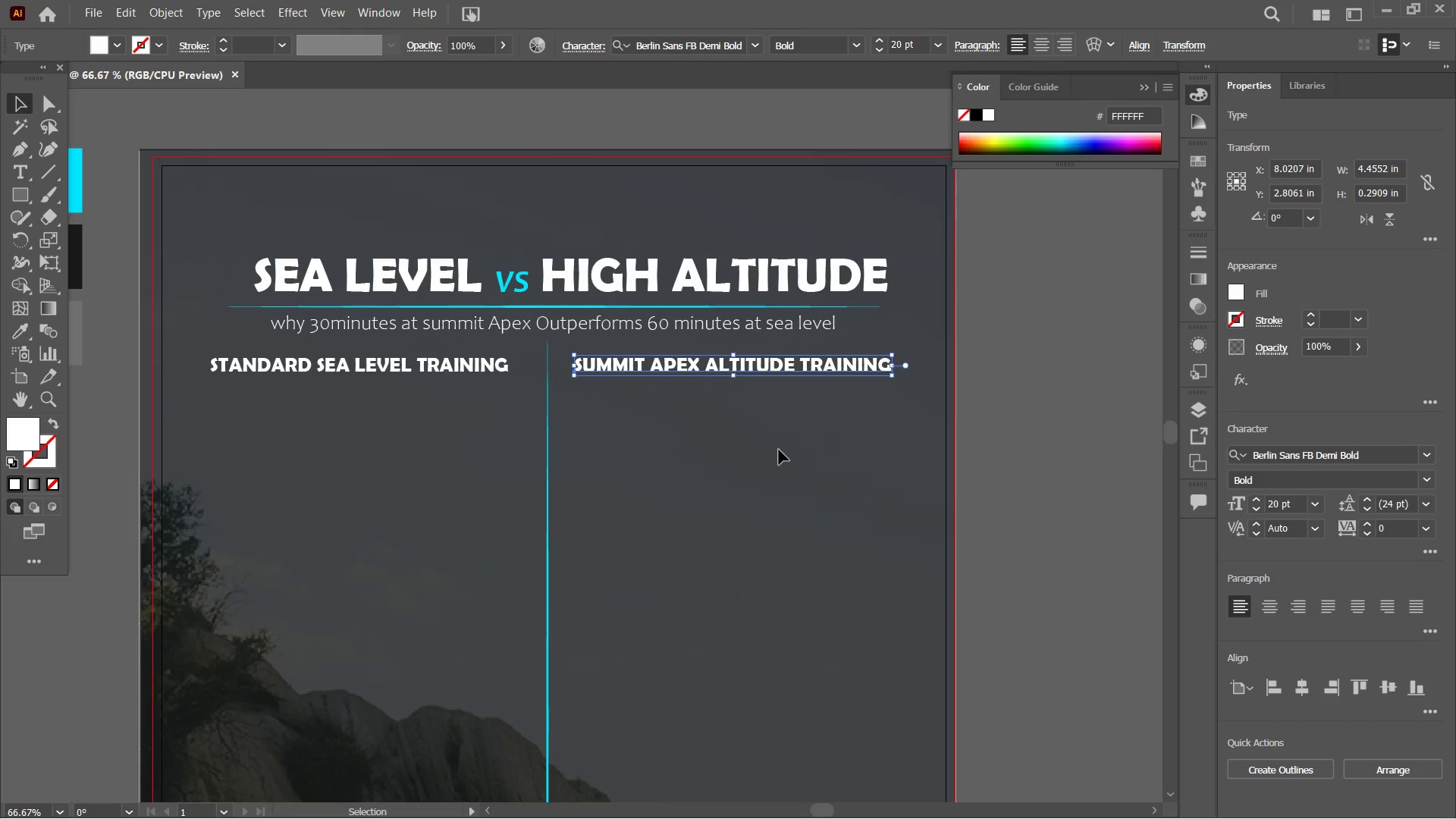 
left_click([779, 450])
 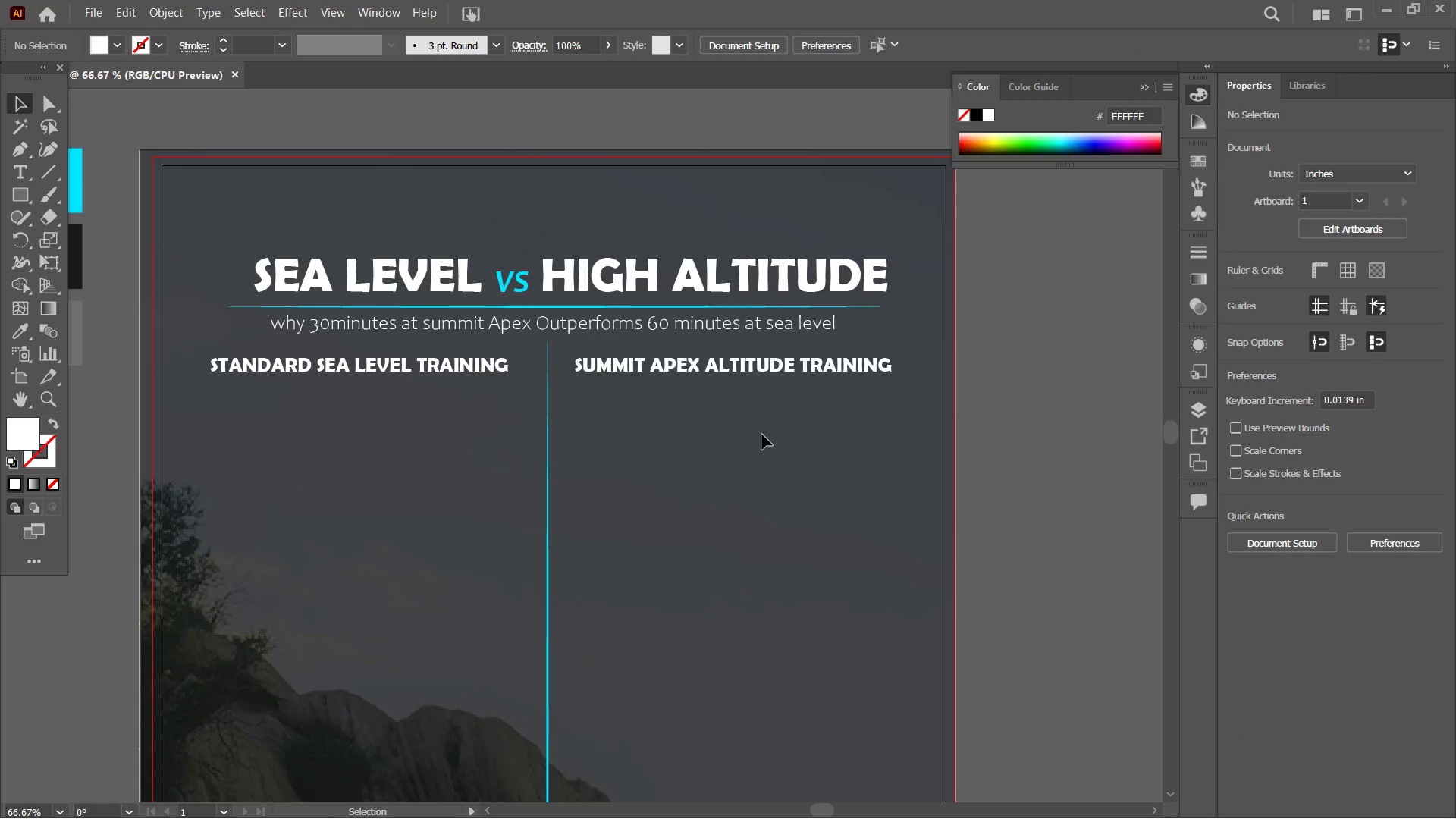 
wait(6.49)
 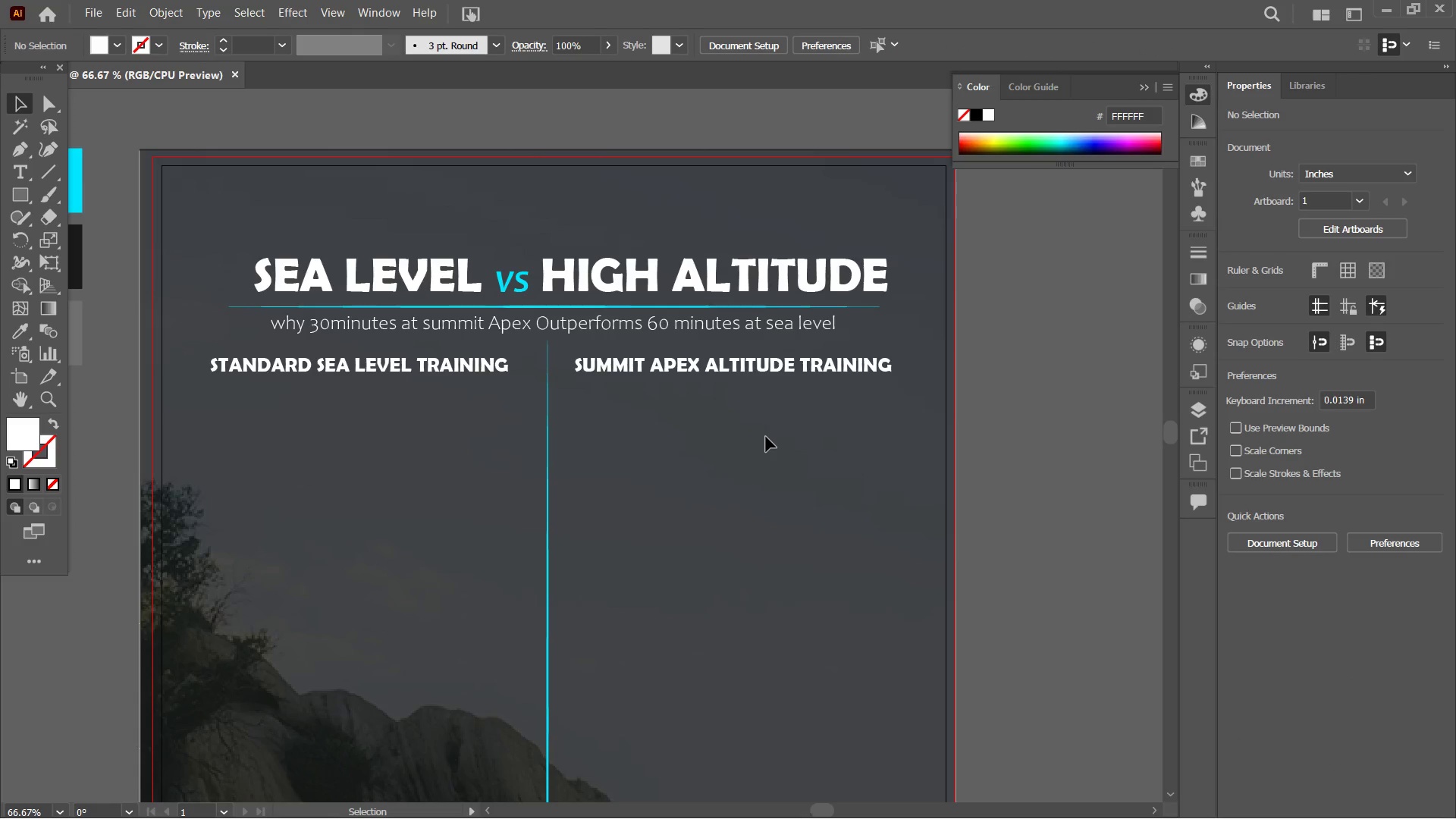 
mouse_move([1000, 773])
 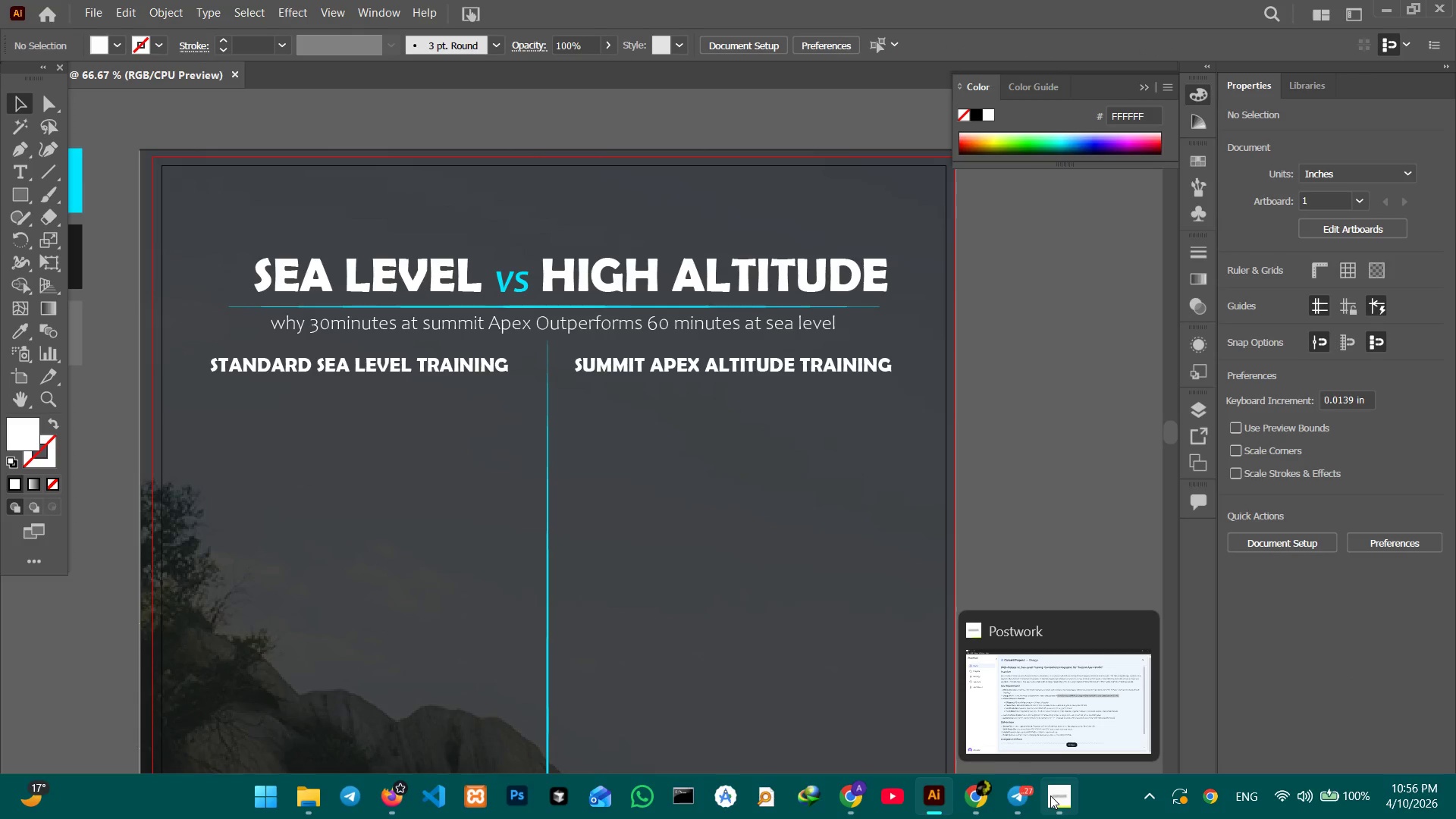 
left_click([1050, 795])